 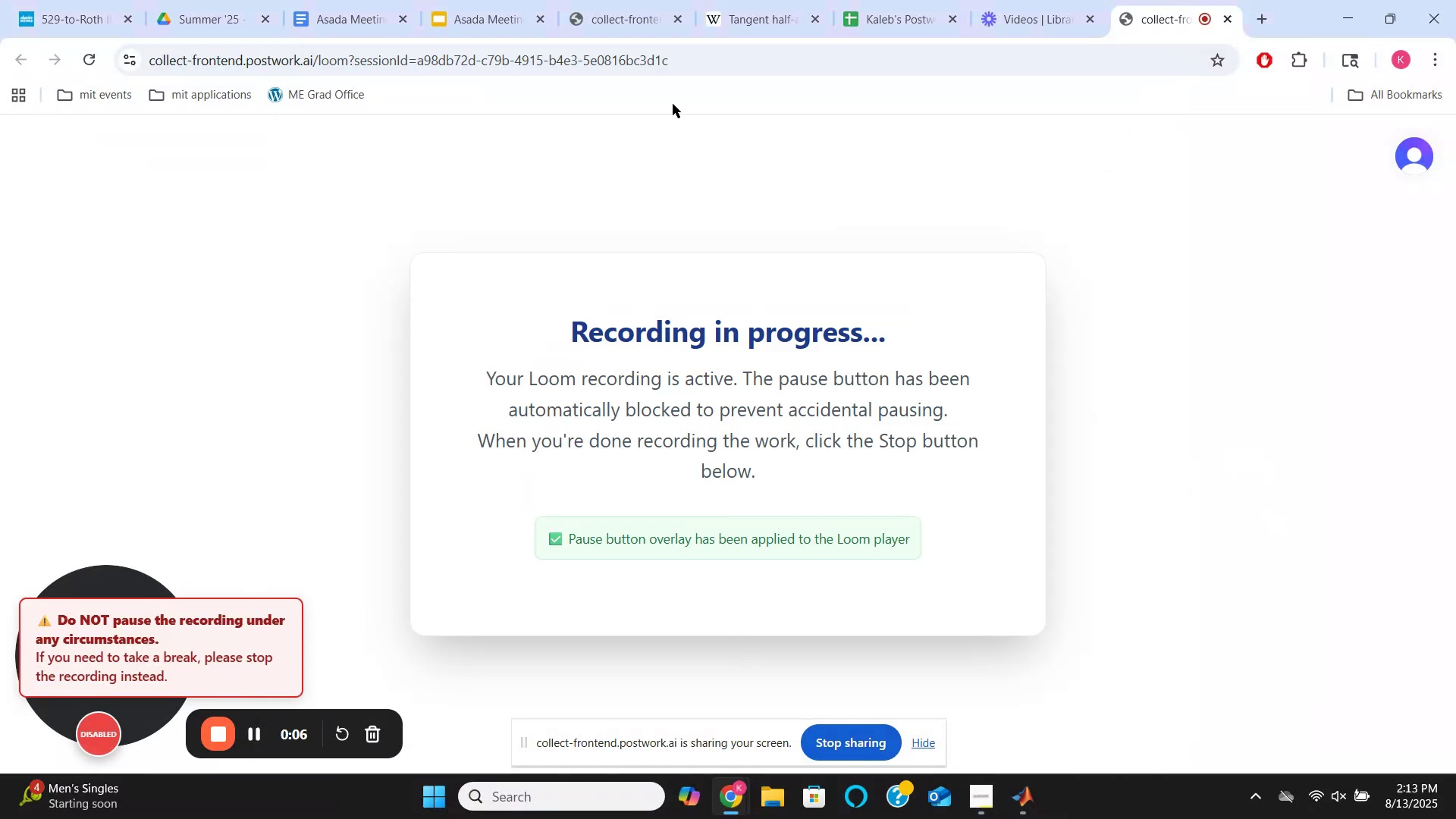 
left_click([387, 1])
 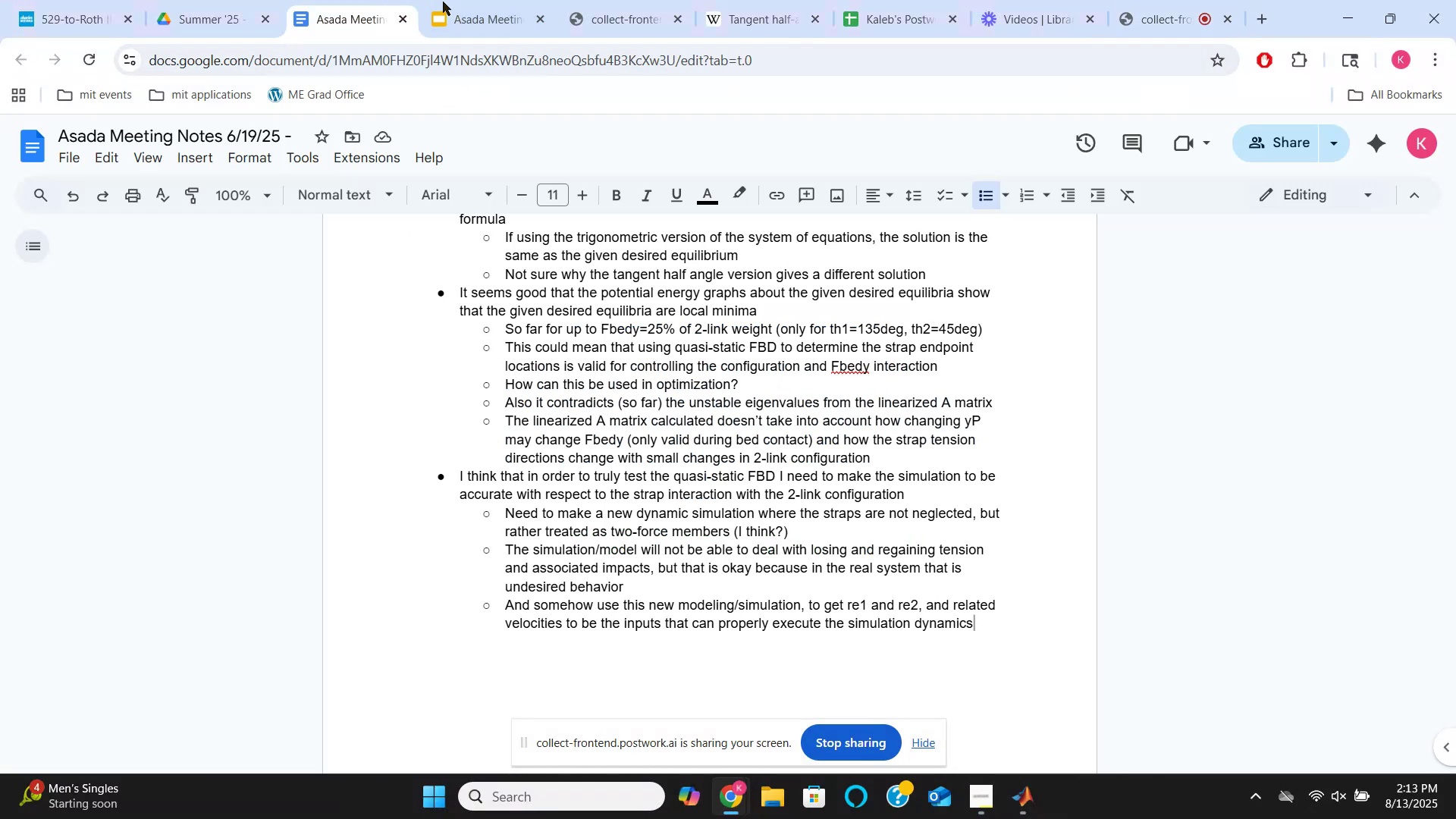 
left_click([574, 0])
 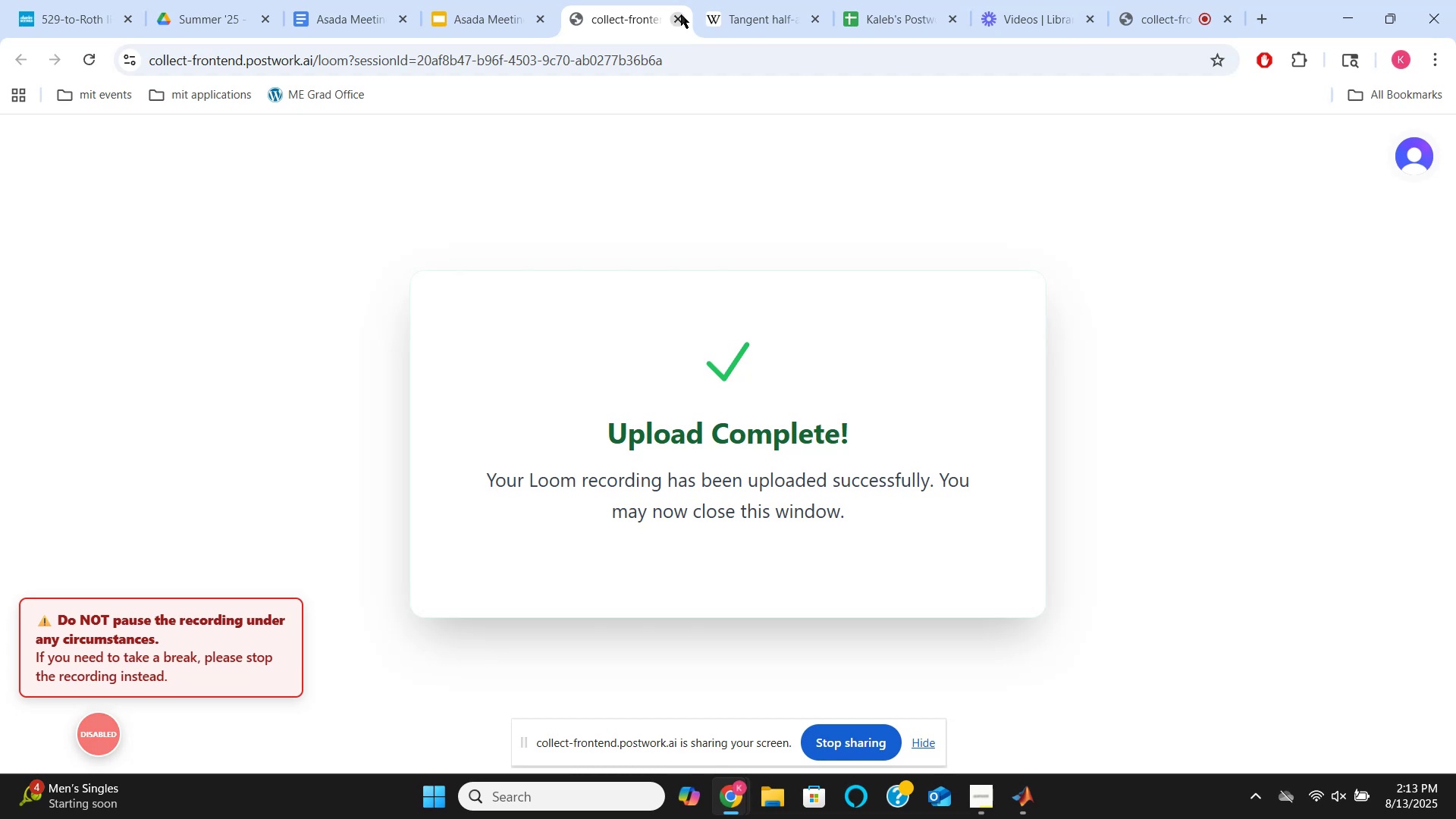 
left_click([679, 20])
 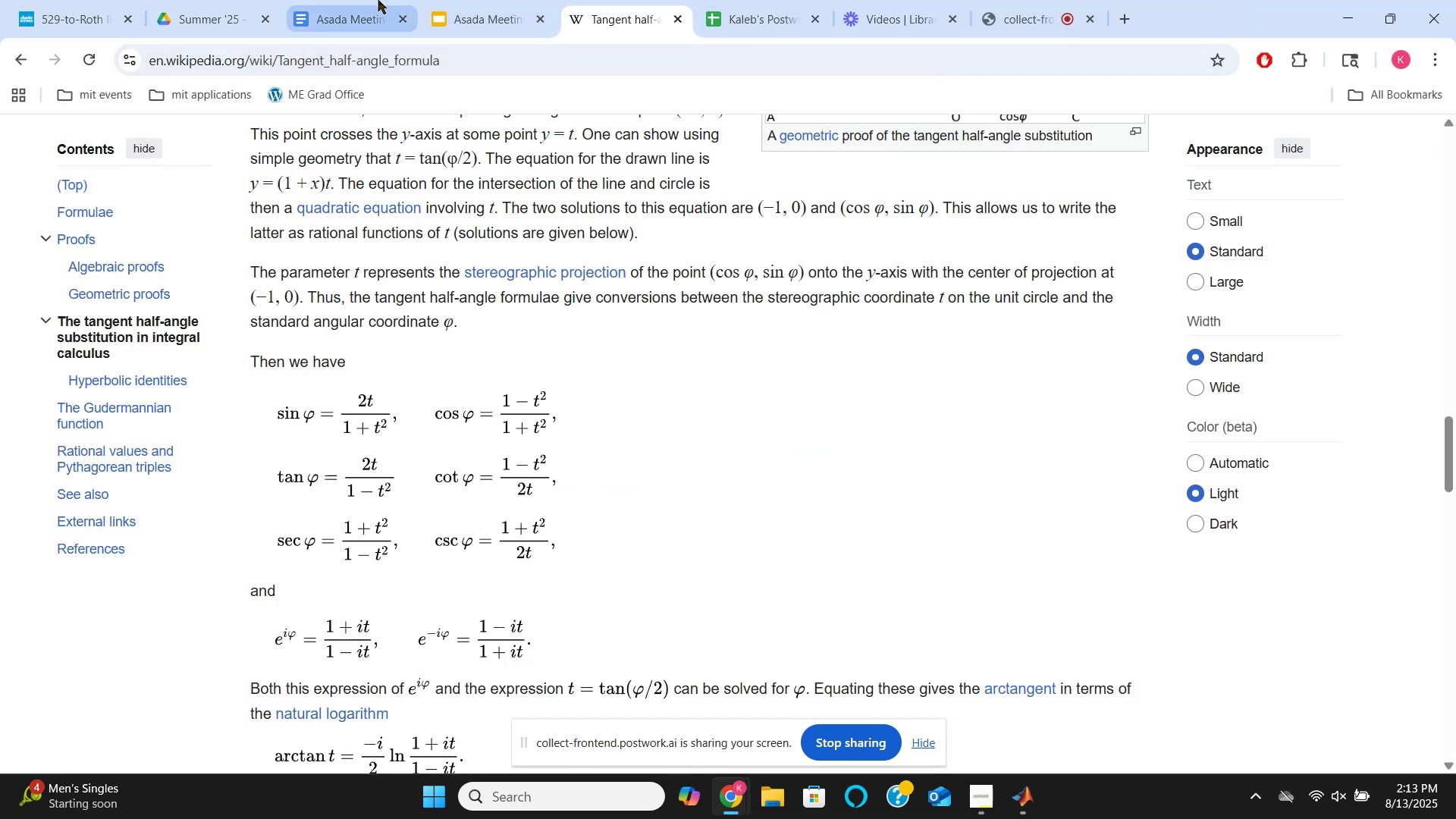 
left_click([375, 0])
 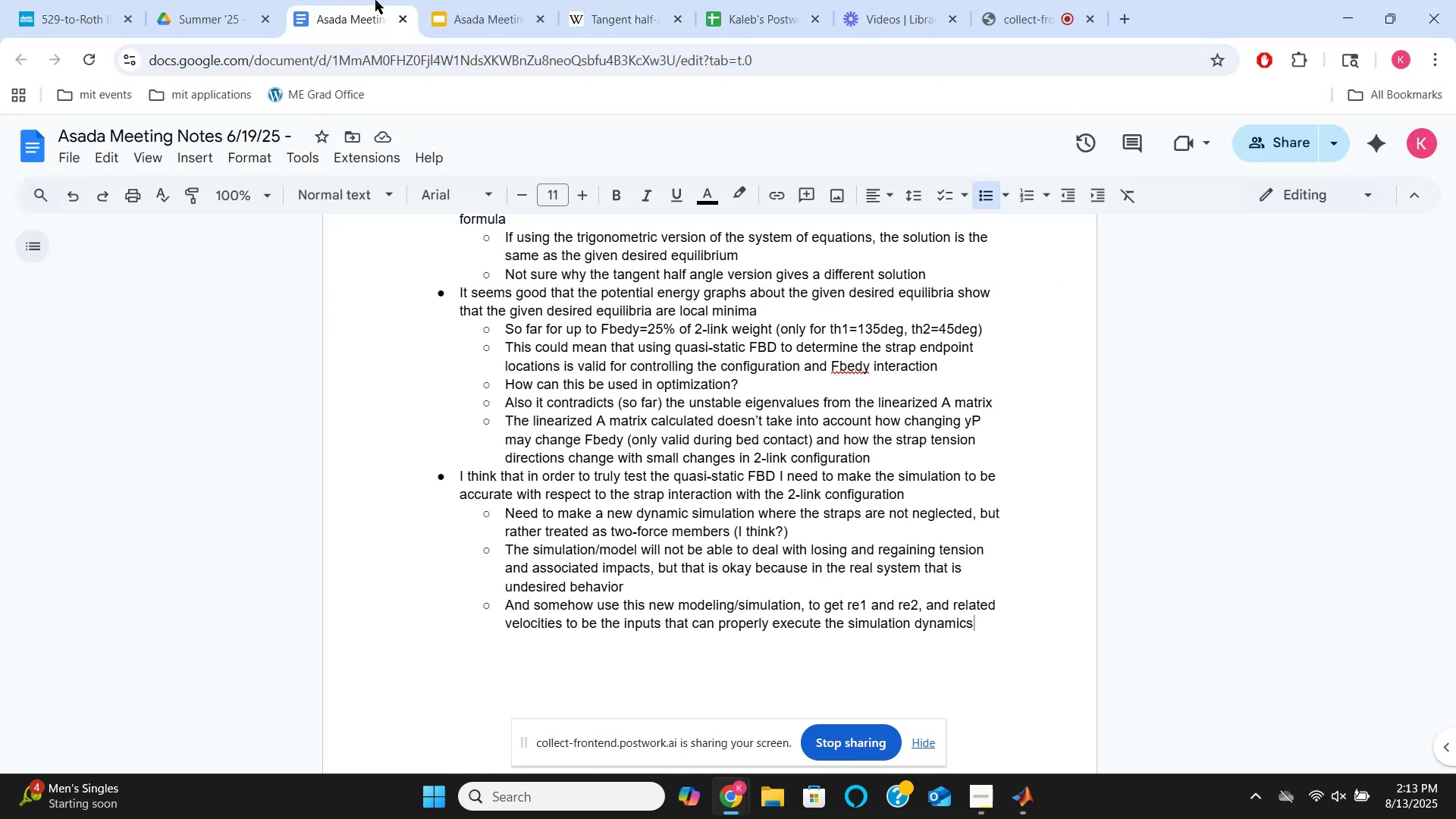 
mouse_move([1046, 12])
 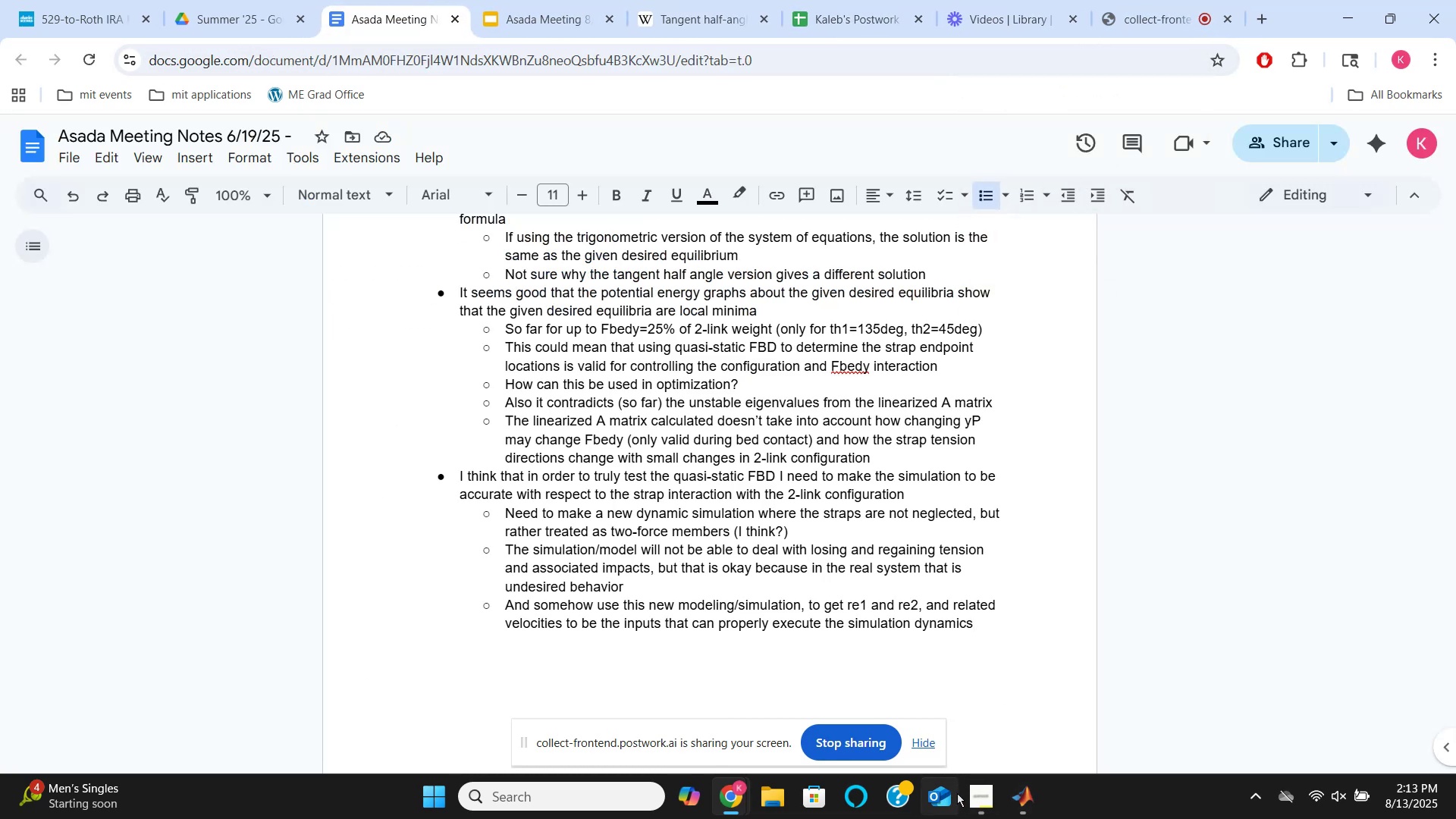 
mouse_move([1016, 765])
 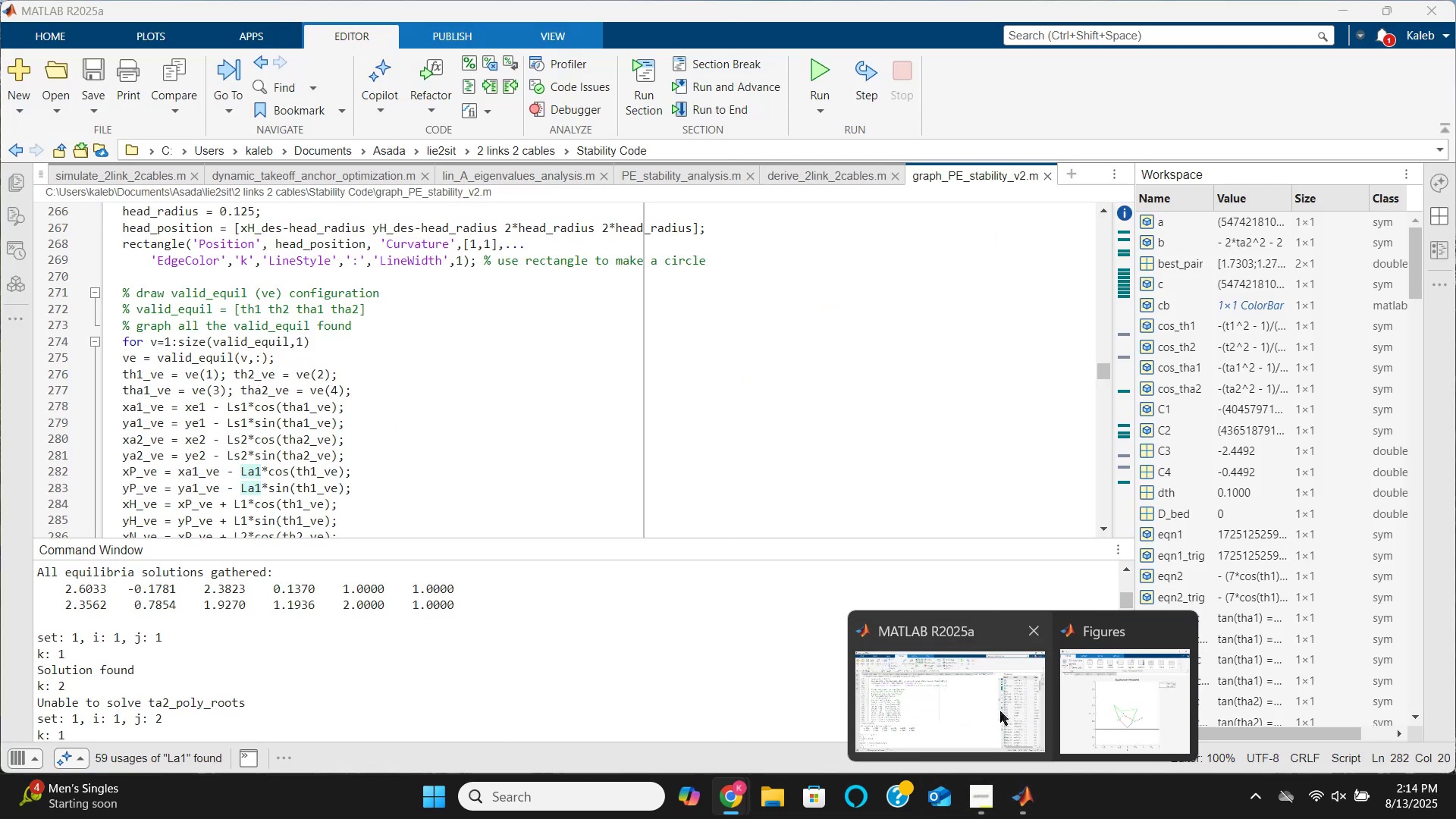 
left_click([1000, 711])
 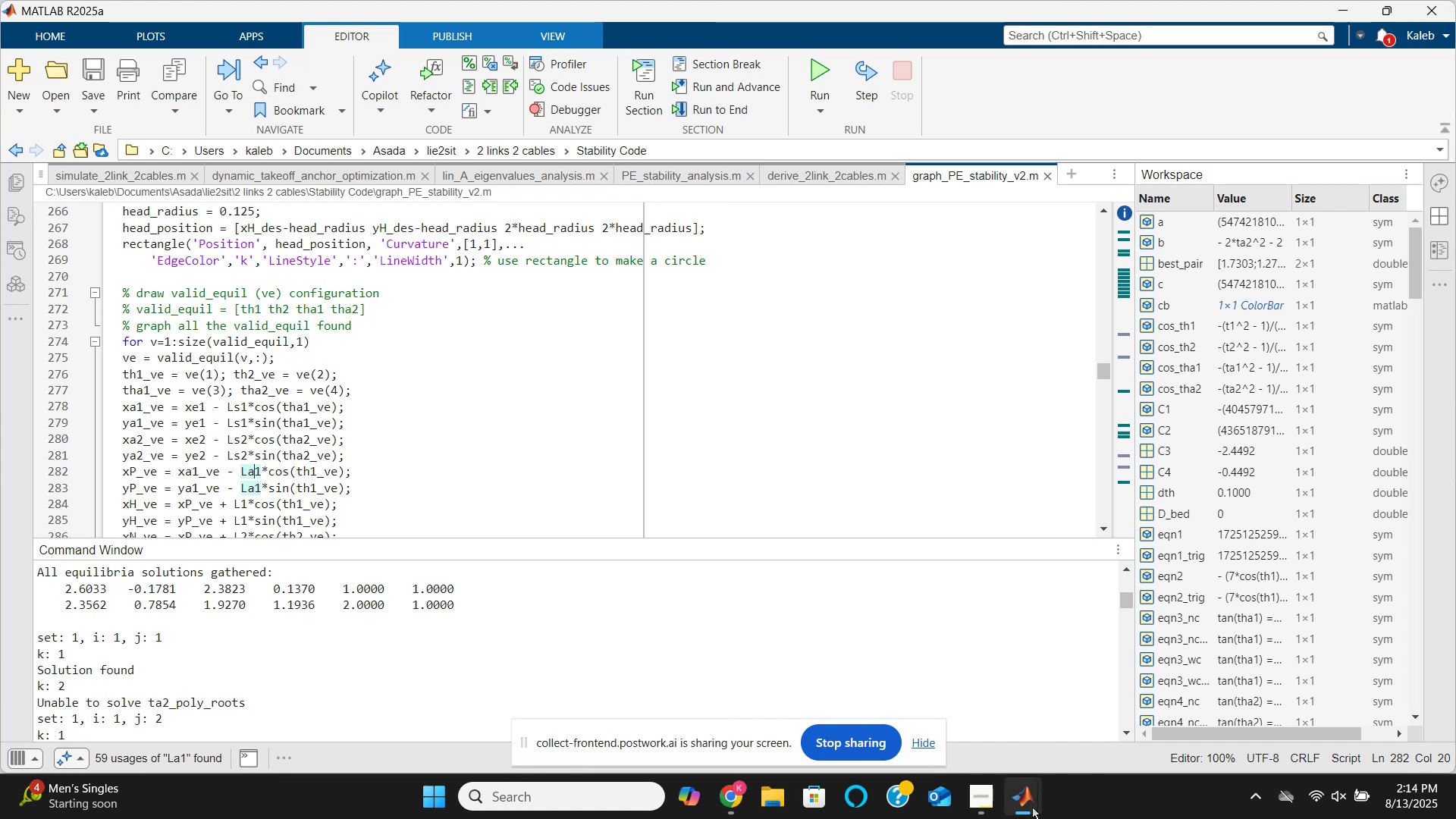 
left_click([1100, 696])
 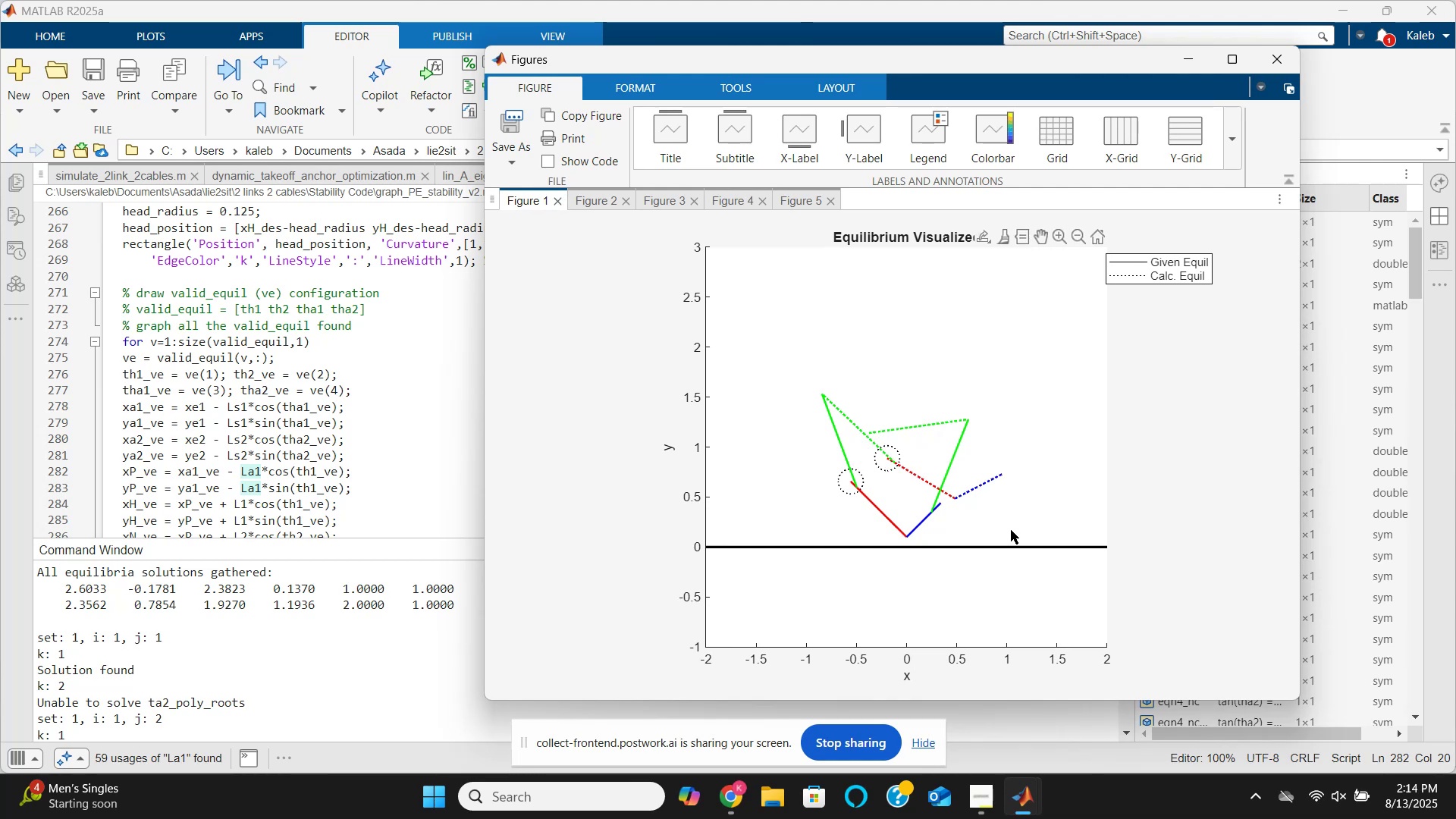 
wait(17.58)
 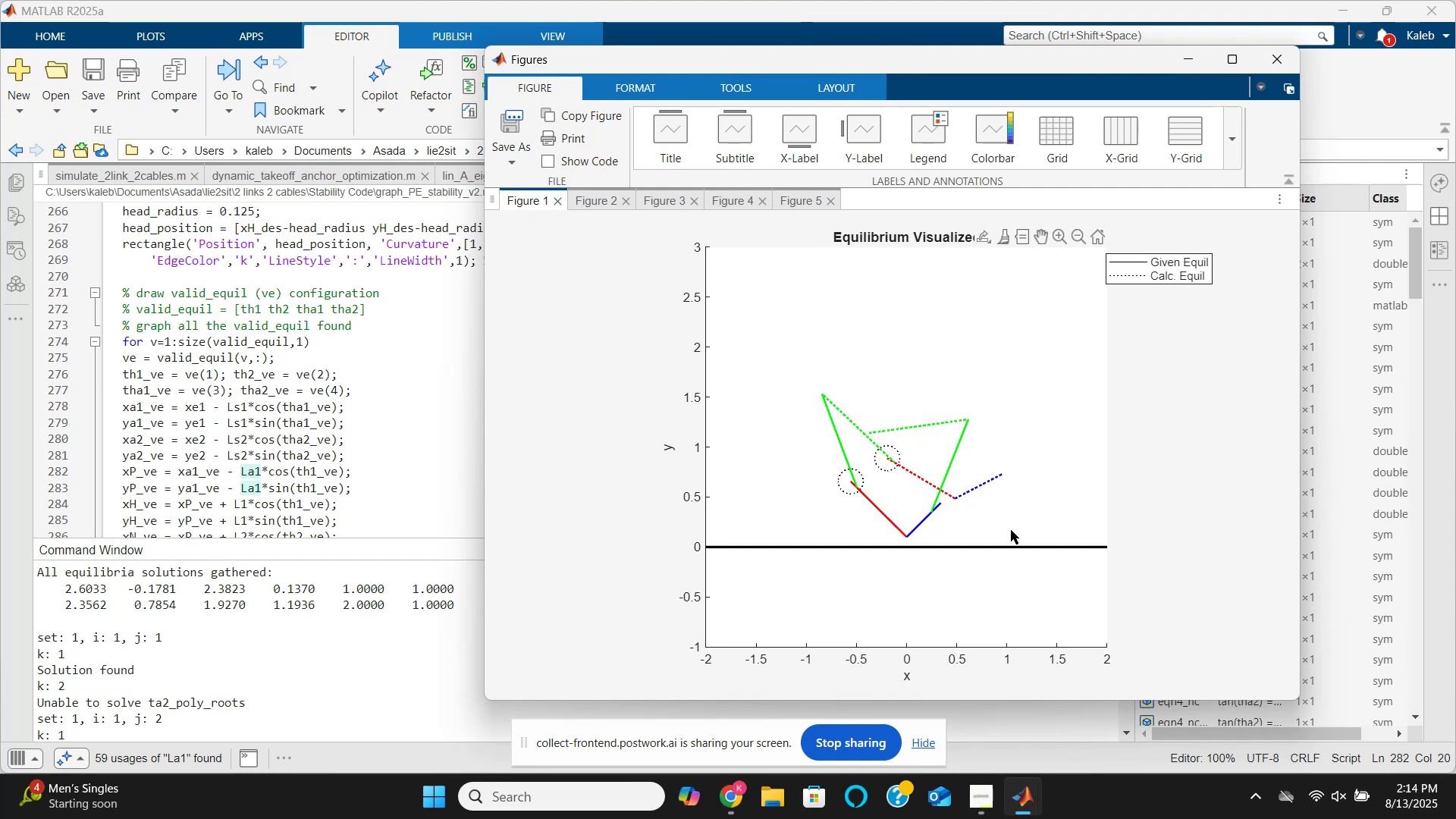 
mouse_move([973, 431])
 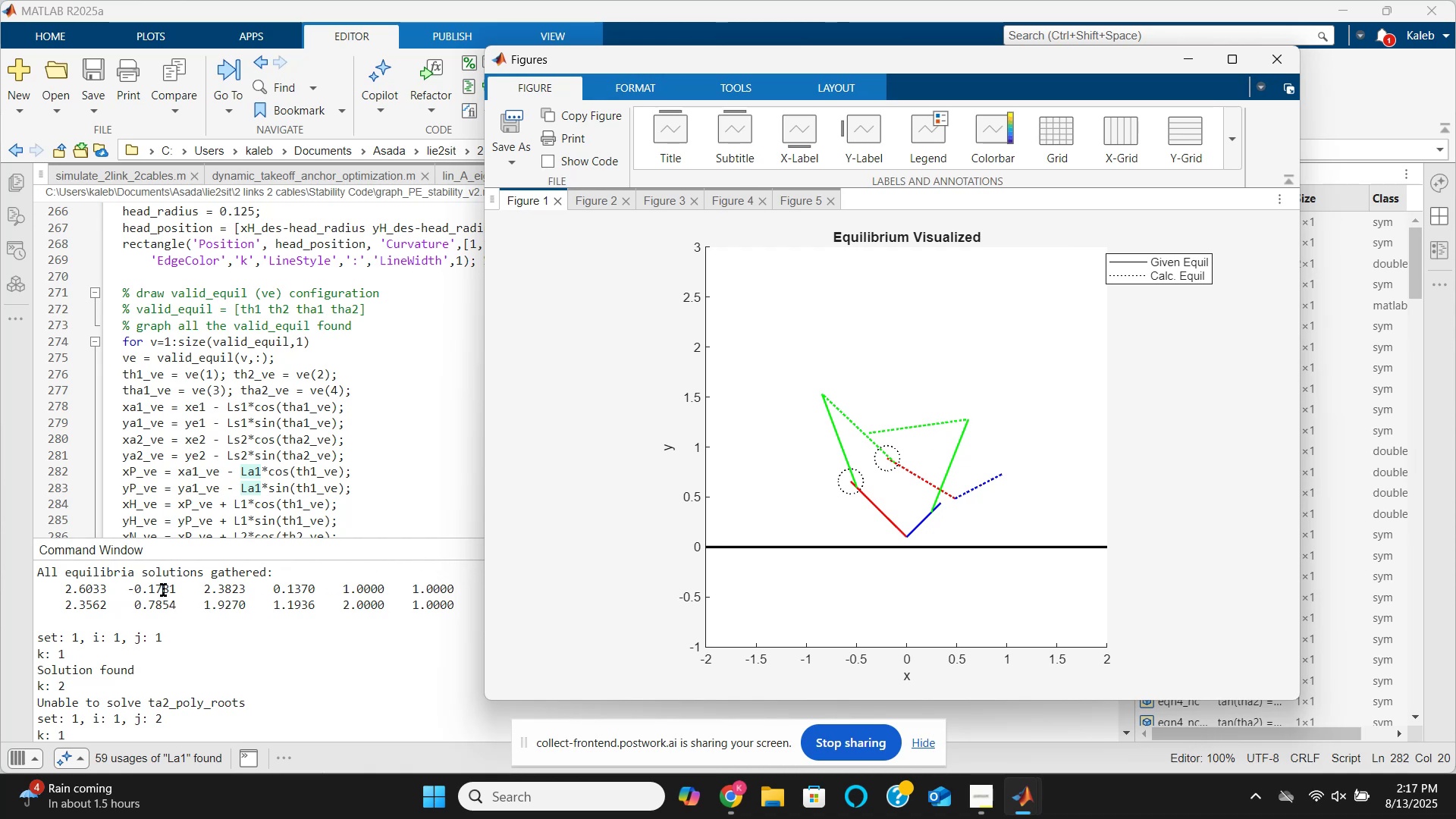 
wait(160.08)
 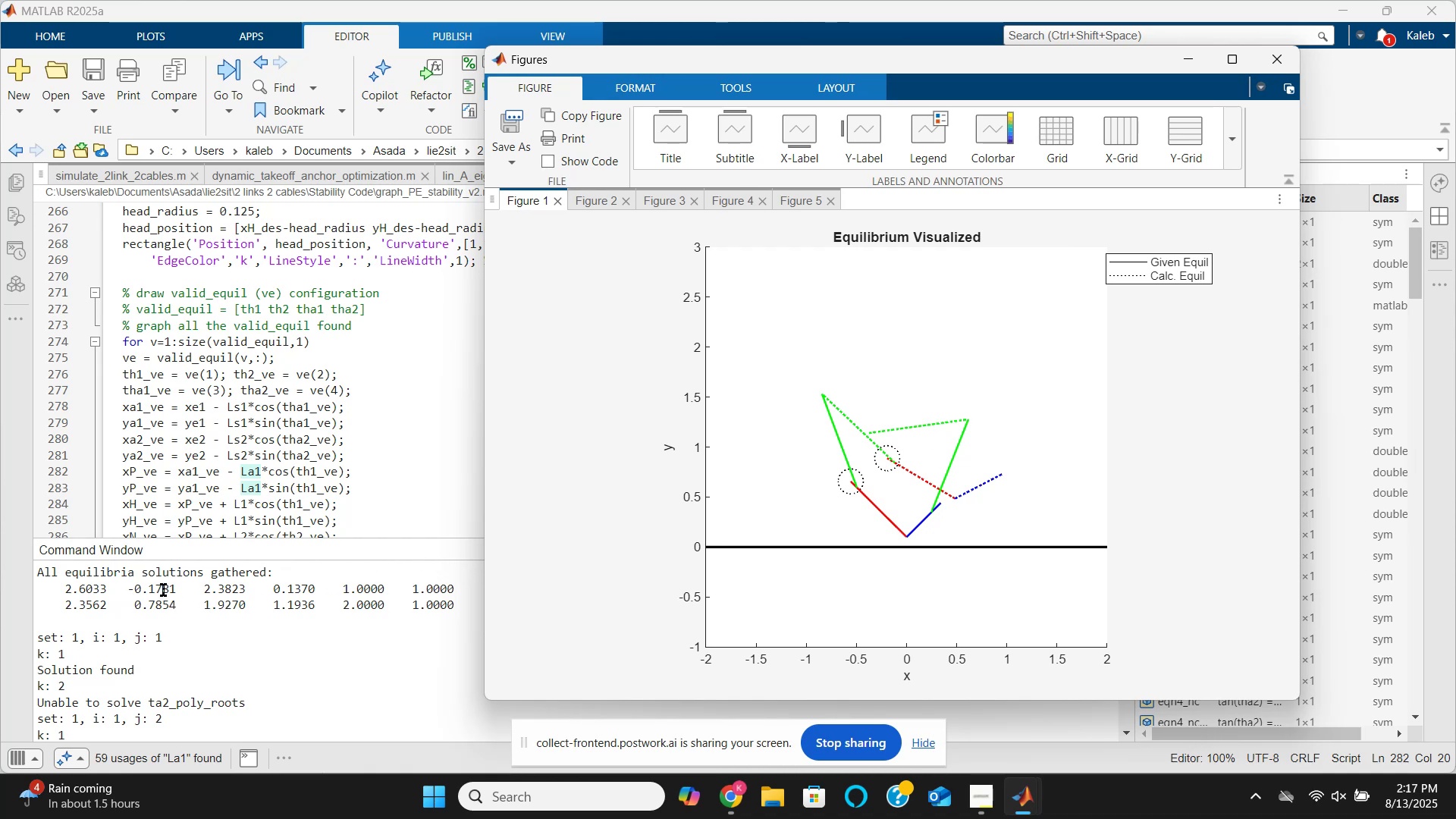 
scroll: coordinate [300, 463], scroll_direction: down, amount: 1.0
 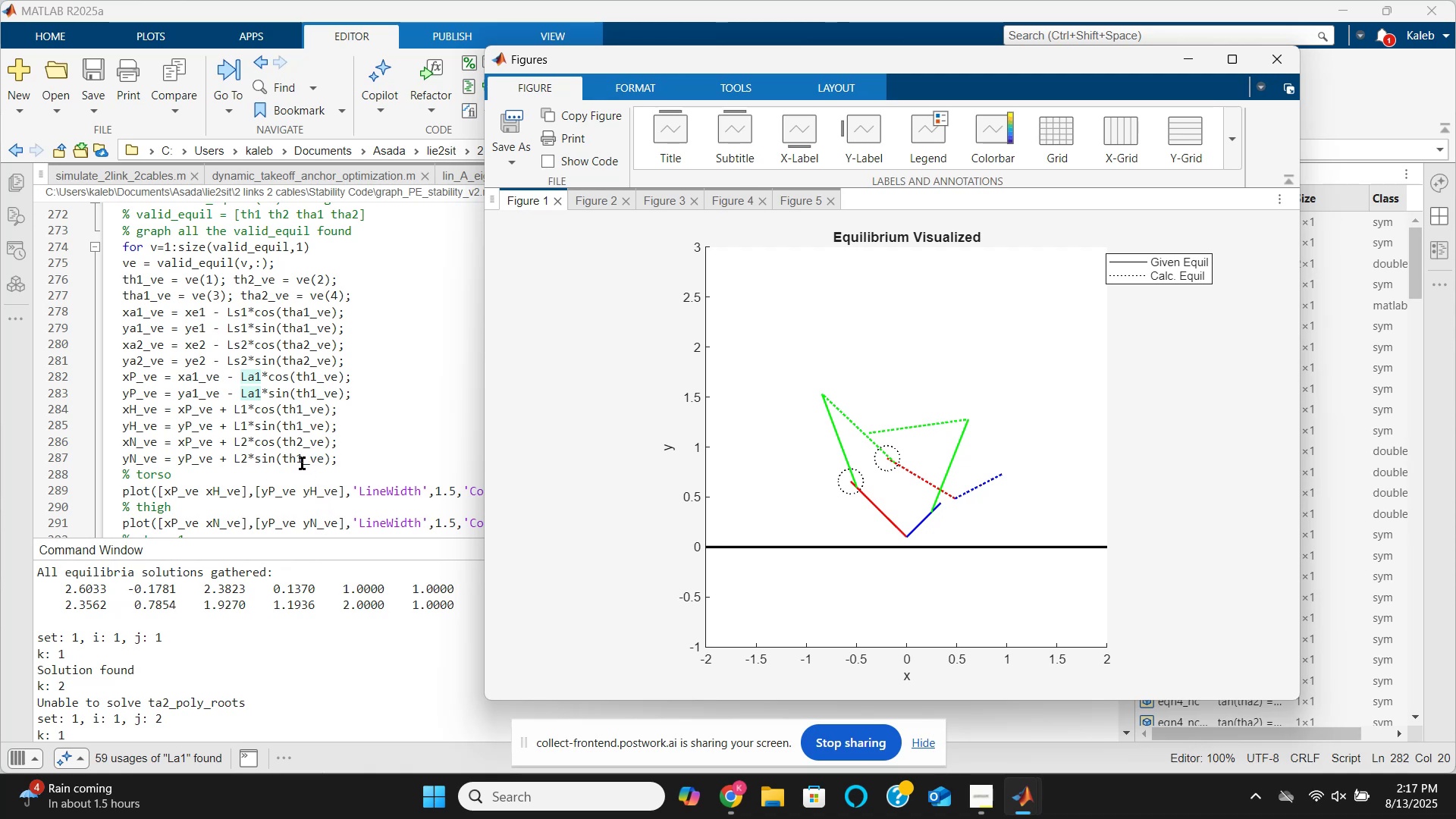 
wait(41.62)
 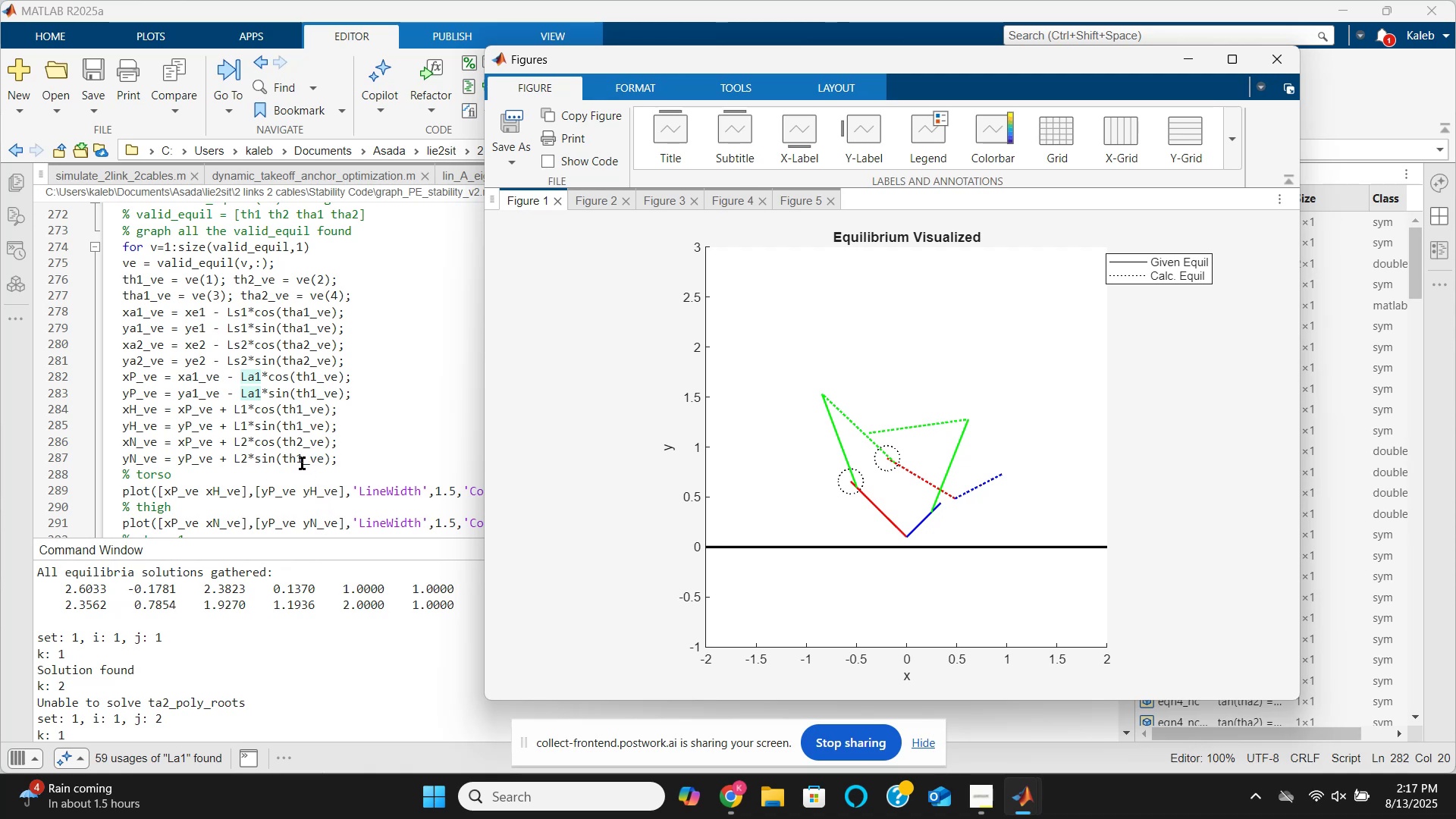 
left_click([302, 463])
 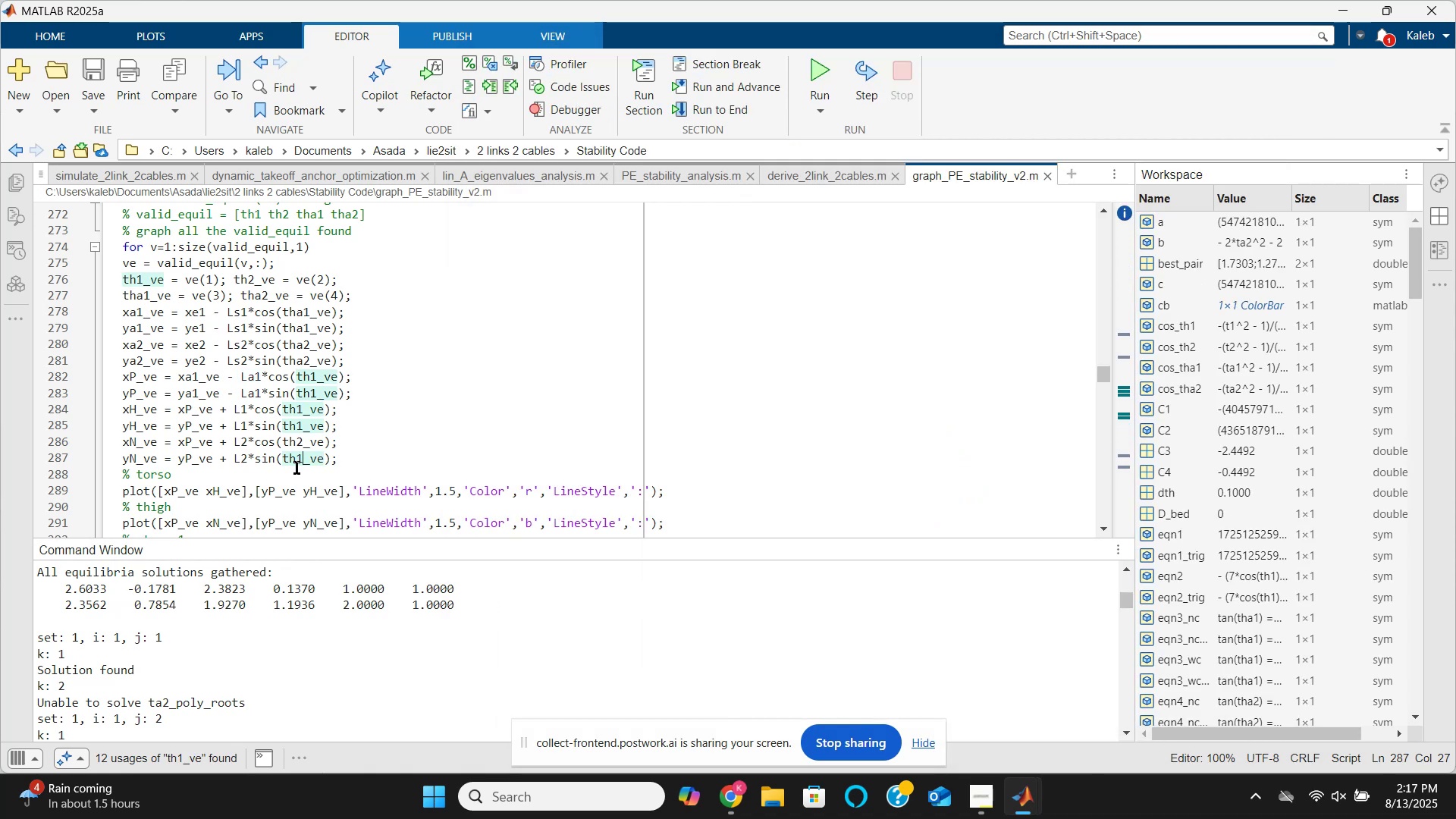 
key(Backspace)
 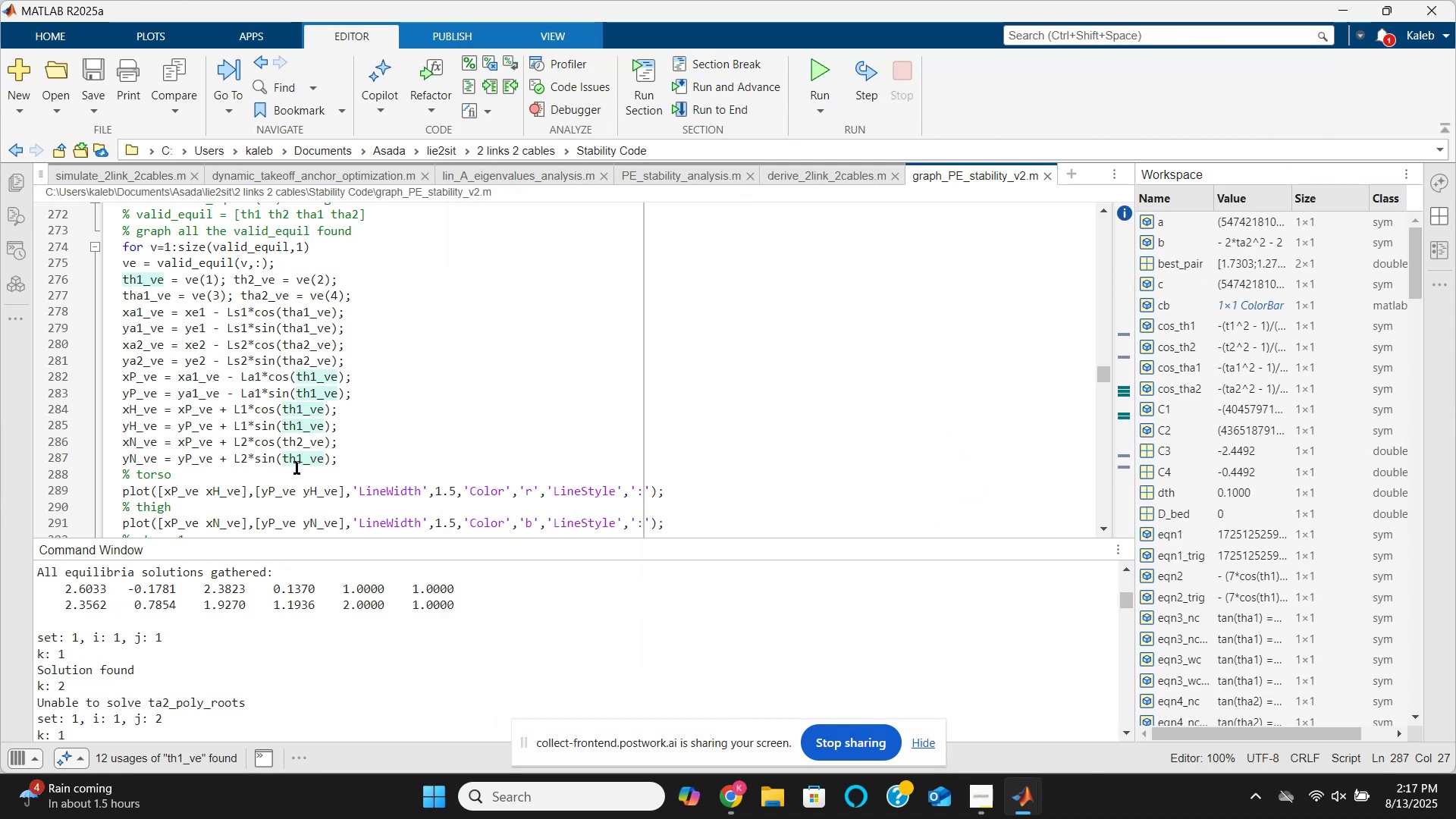 
key(2)
 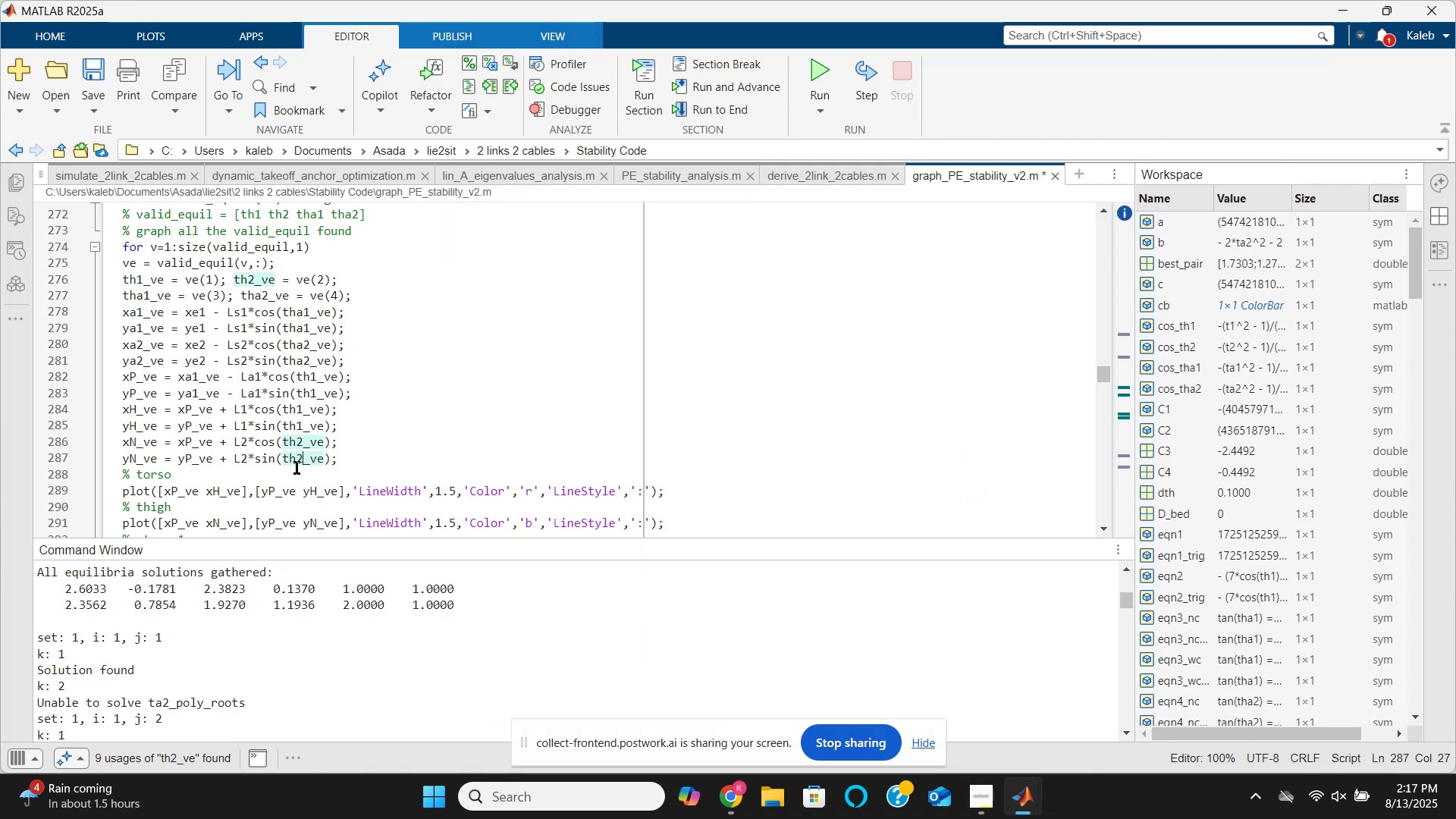 
key(Control+S)
 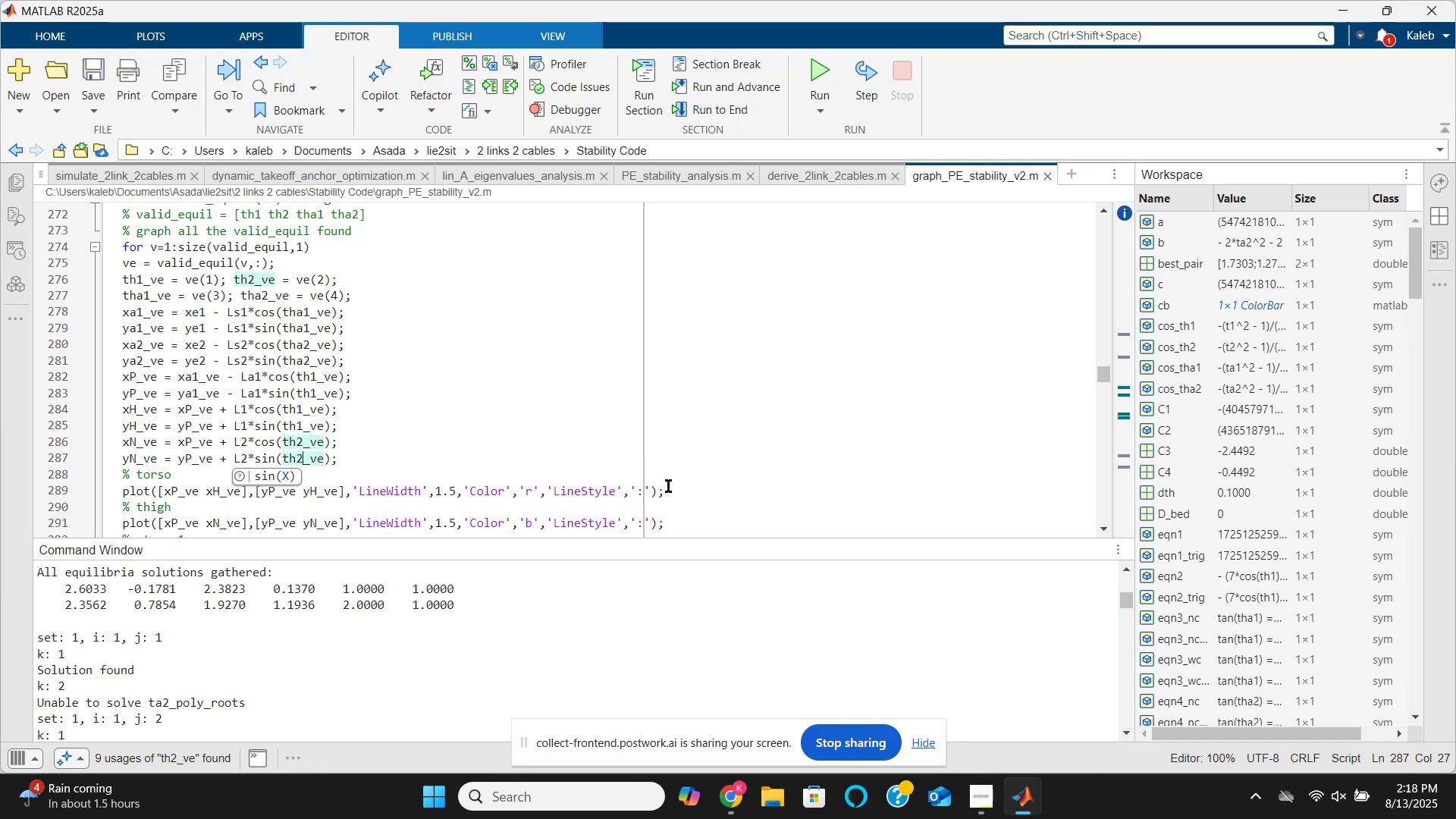 
wait(11.15)
 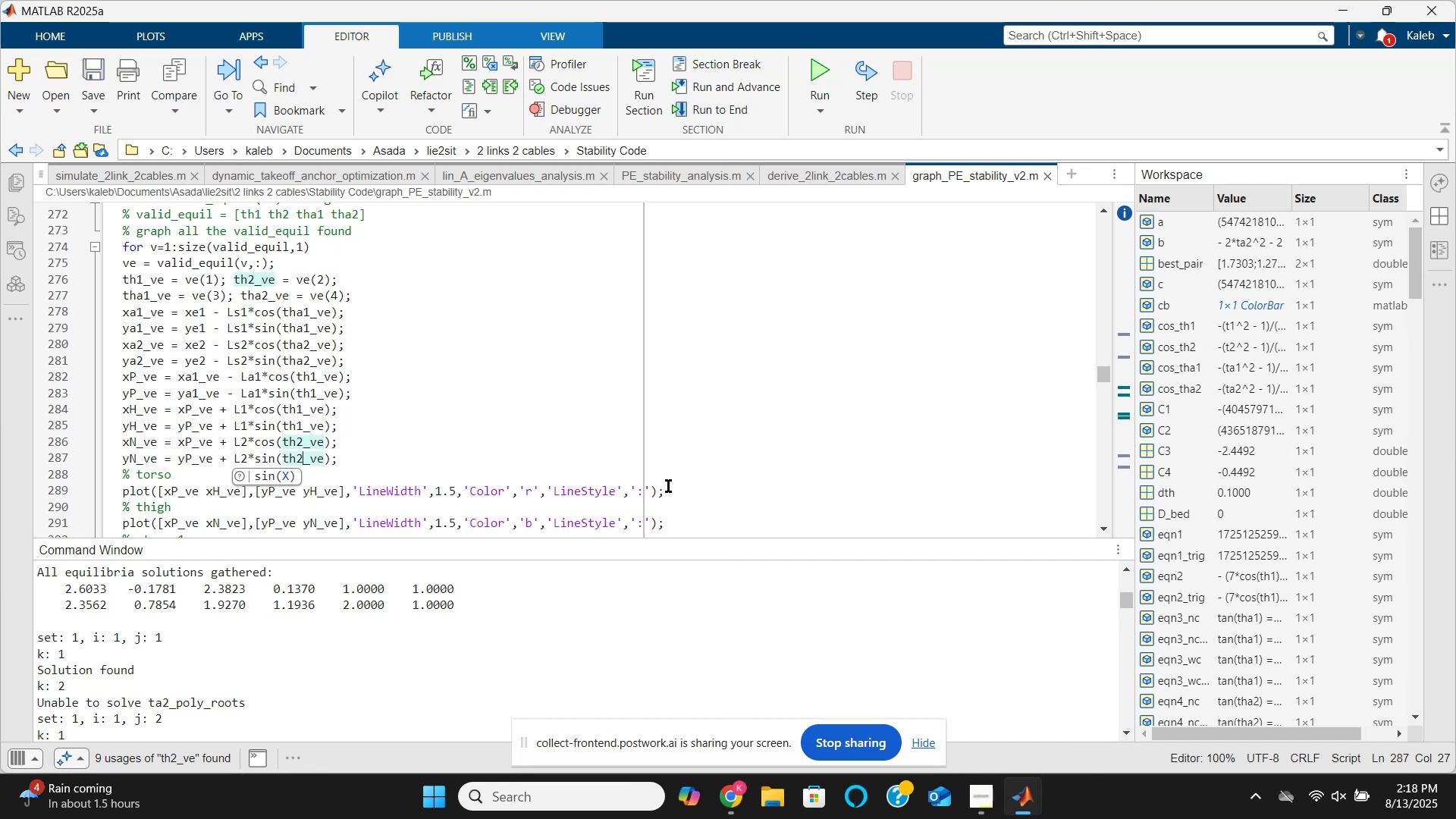 
left_click([1108, 682])
 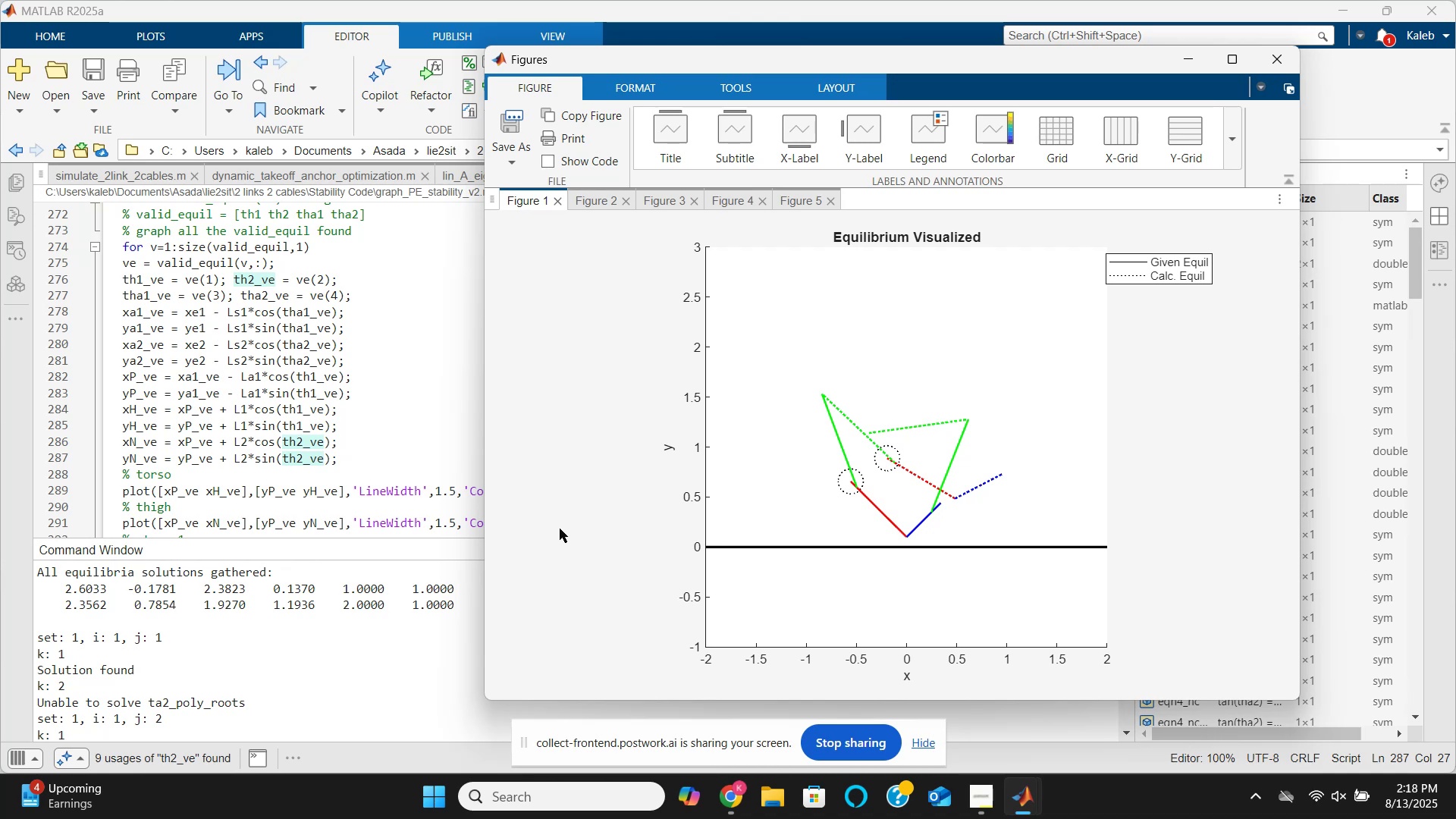 
wait(23.36)
 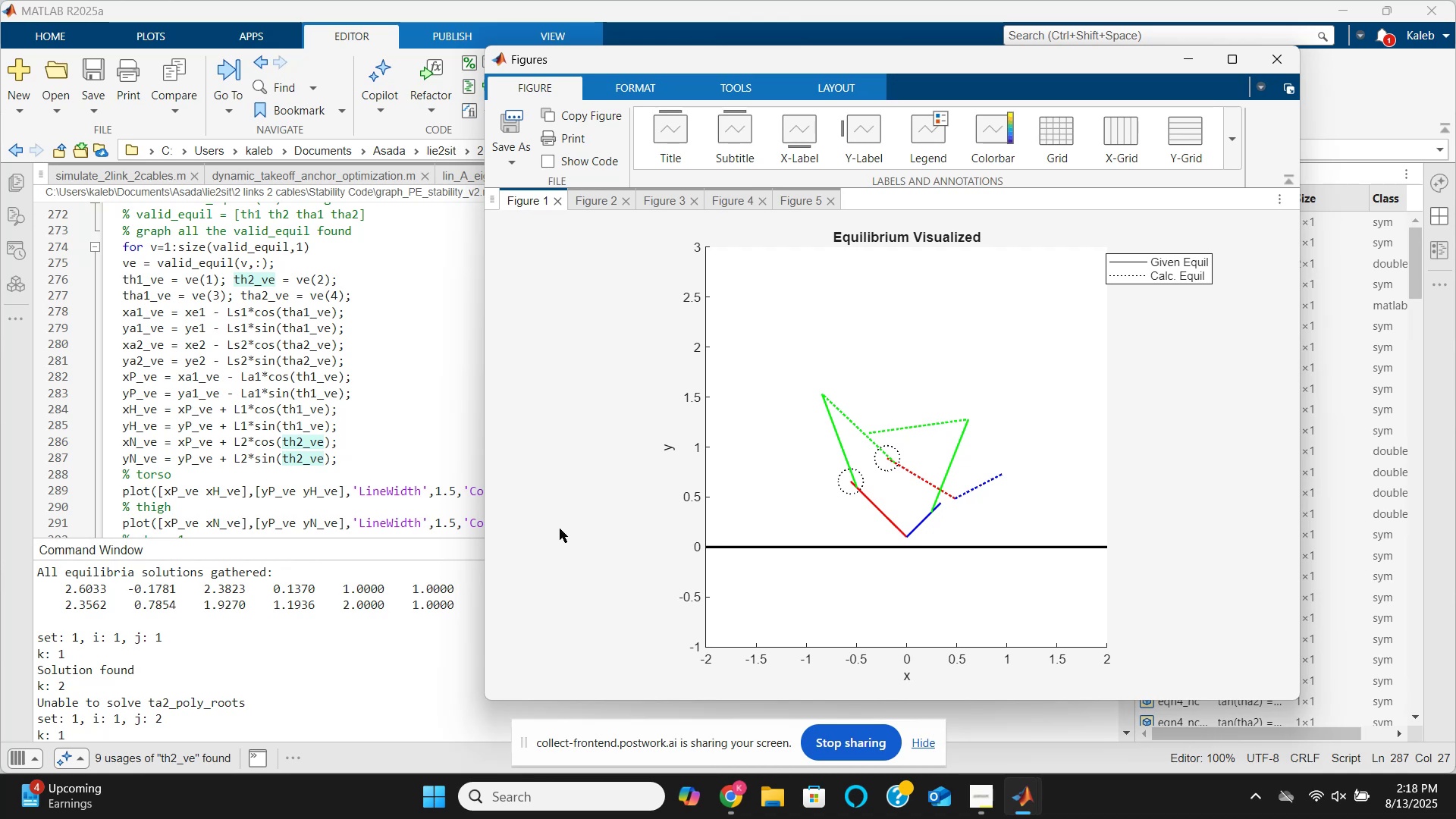 
scroll: coordinate [323, 435], scroll_direction: up, amount: 3.0
 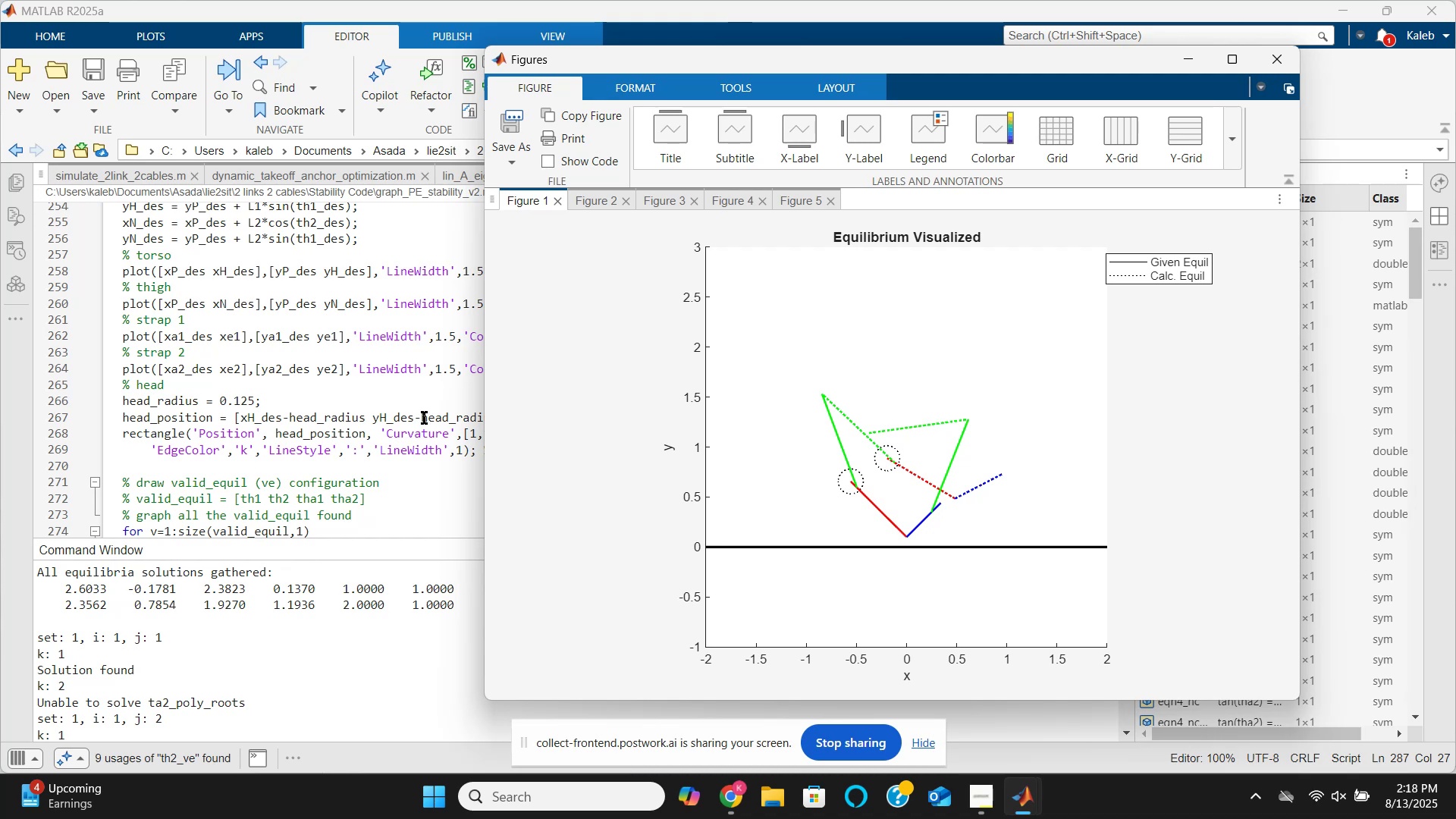 
wait(11.01)
 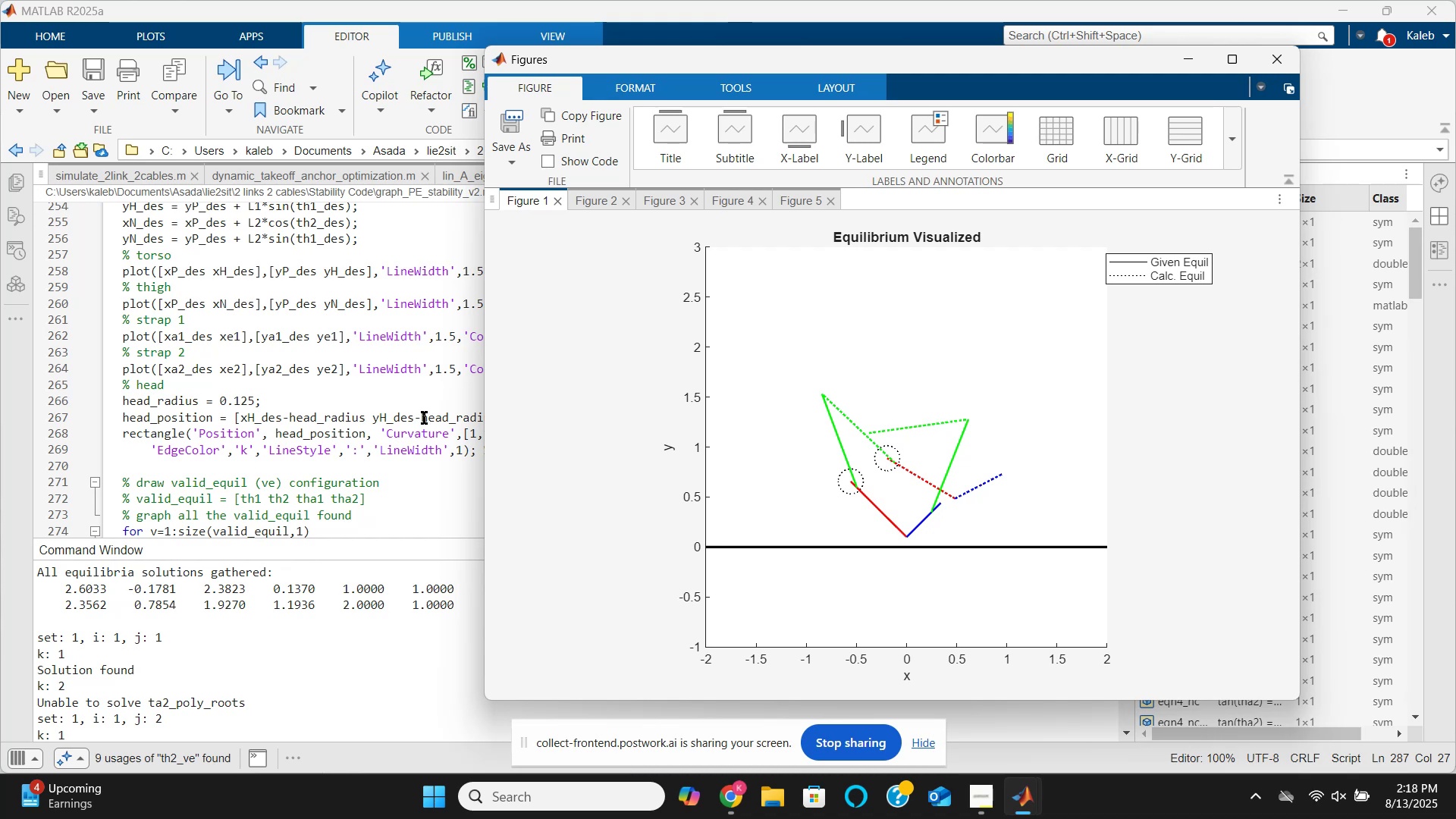 
left_click([360, 453])
 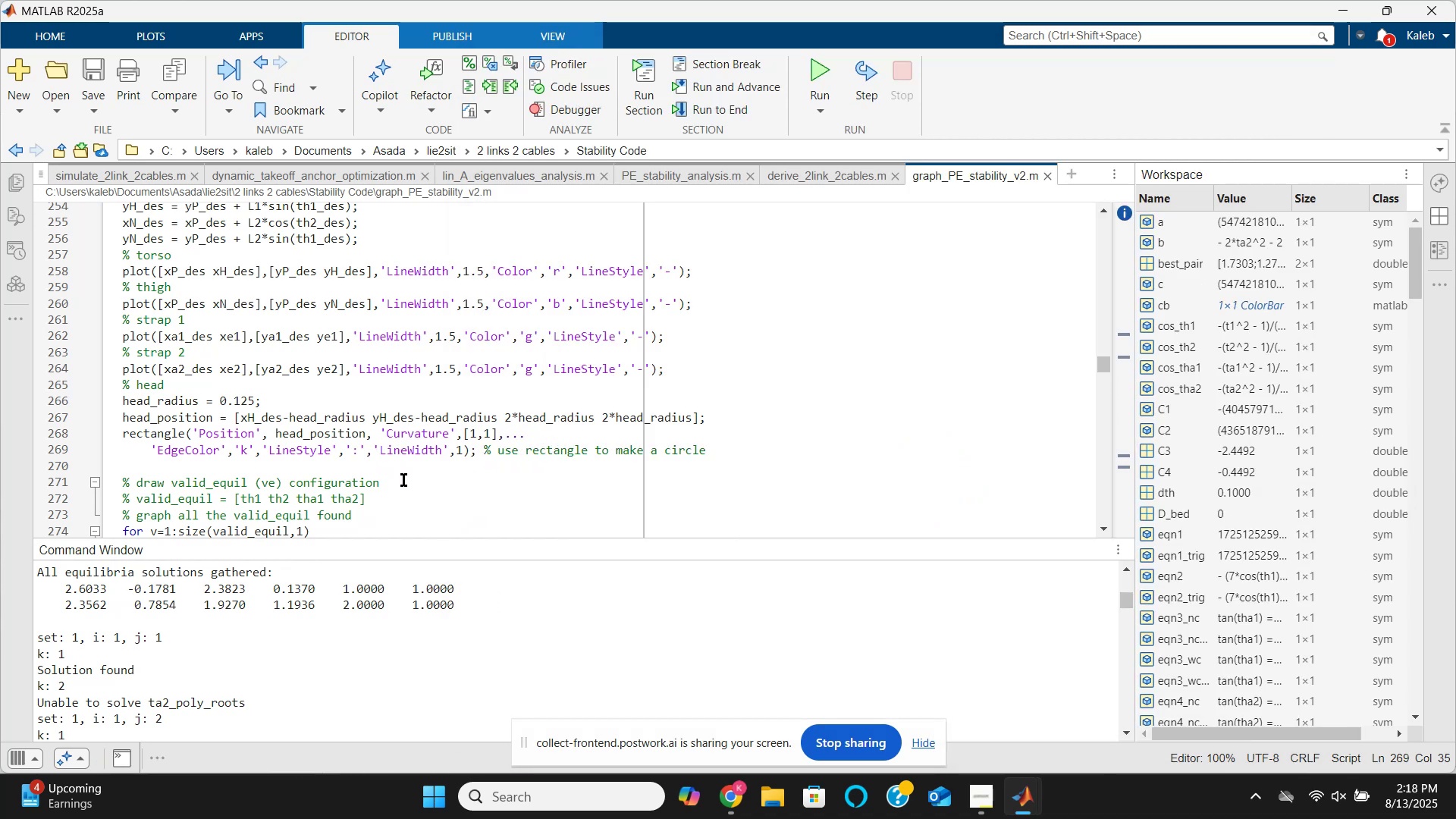 
key(Backspace)
 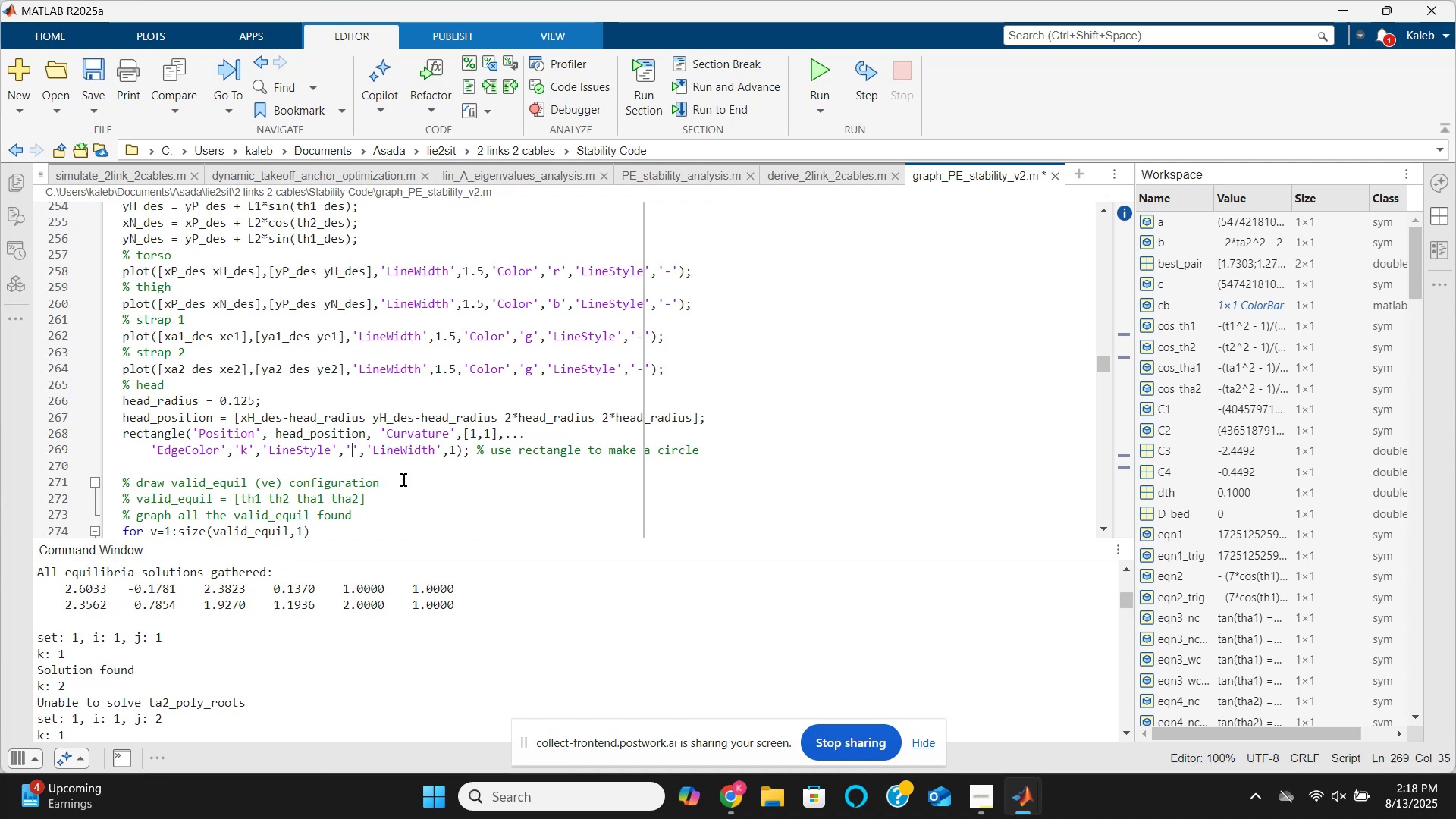 
key(Minus)
 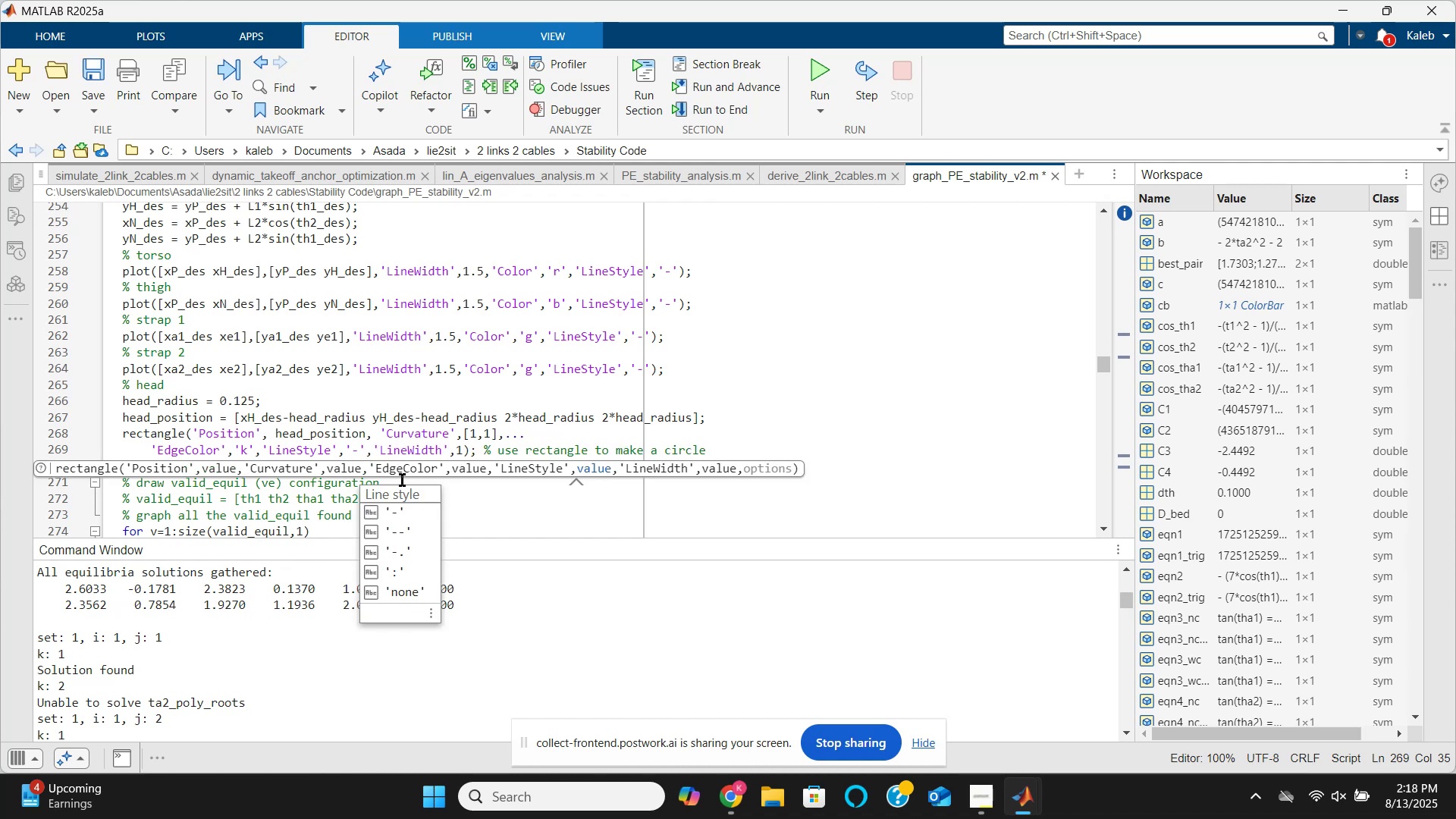 
wait(12.38)
 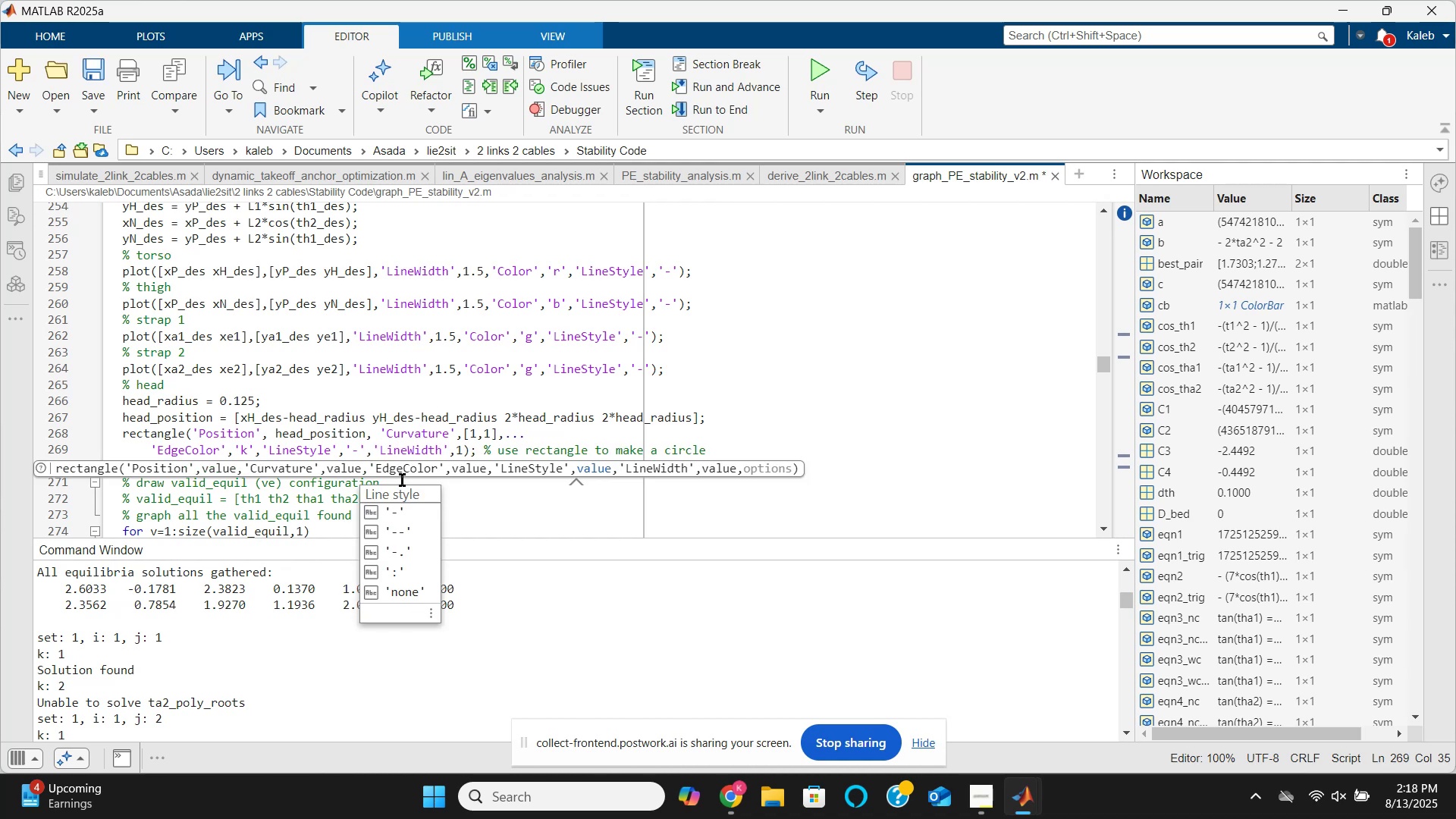 
left_click([526, 435])
 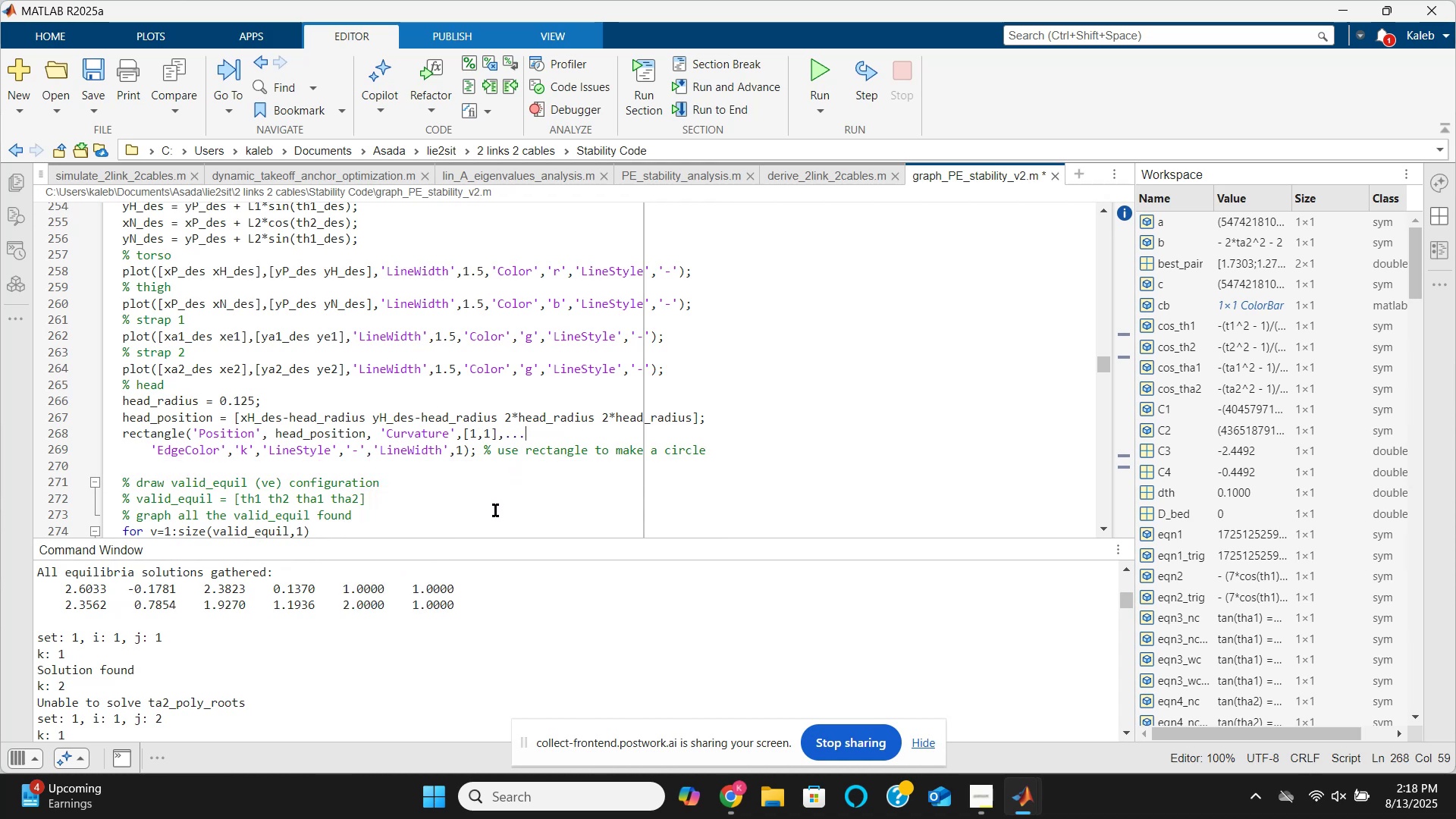 
scroll: coordinate [495, 510], scroll_direction: down, amount: 3.0
 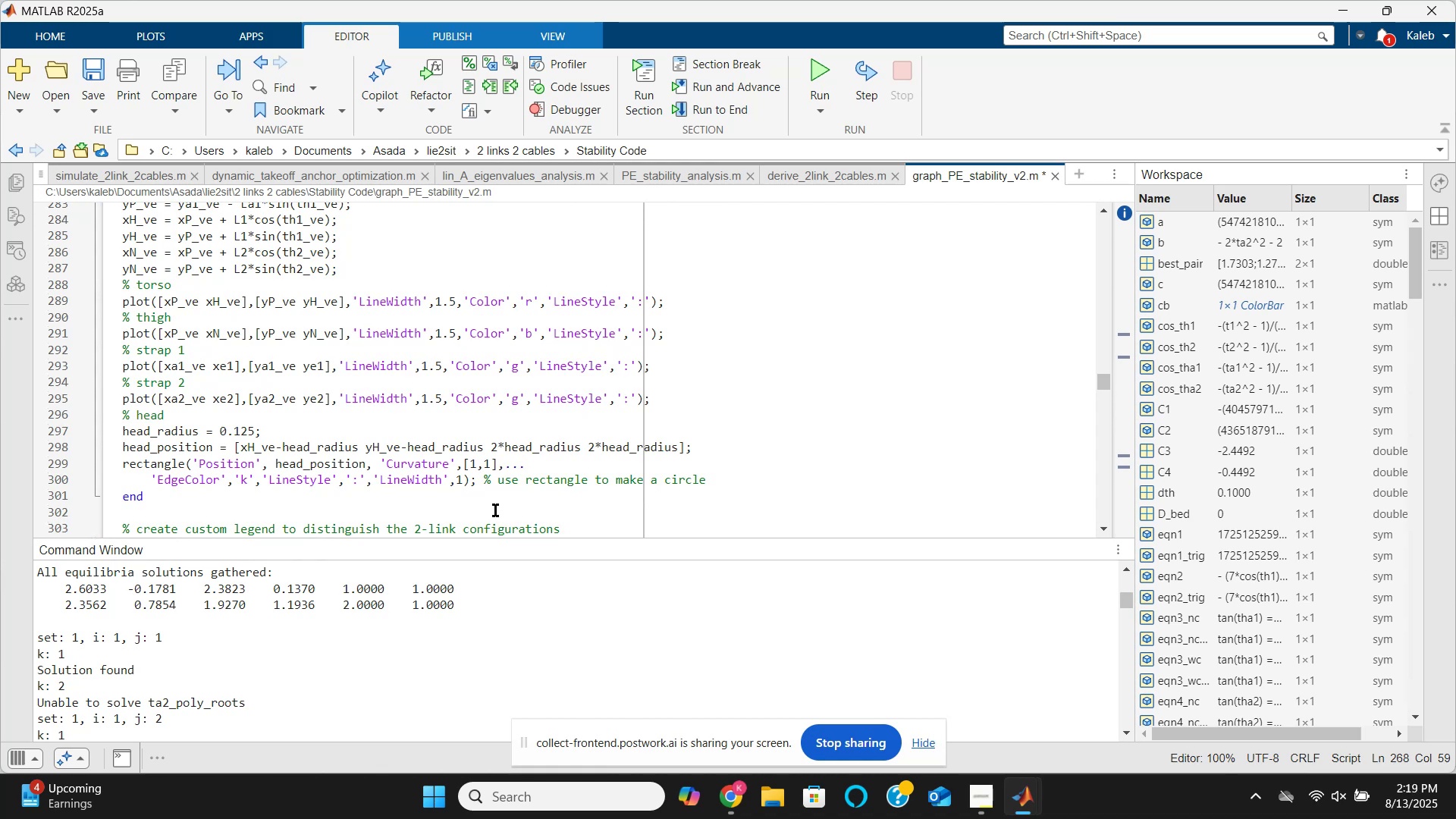 
wait(9.2)
 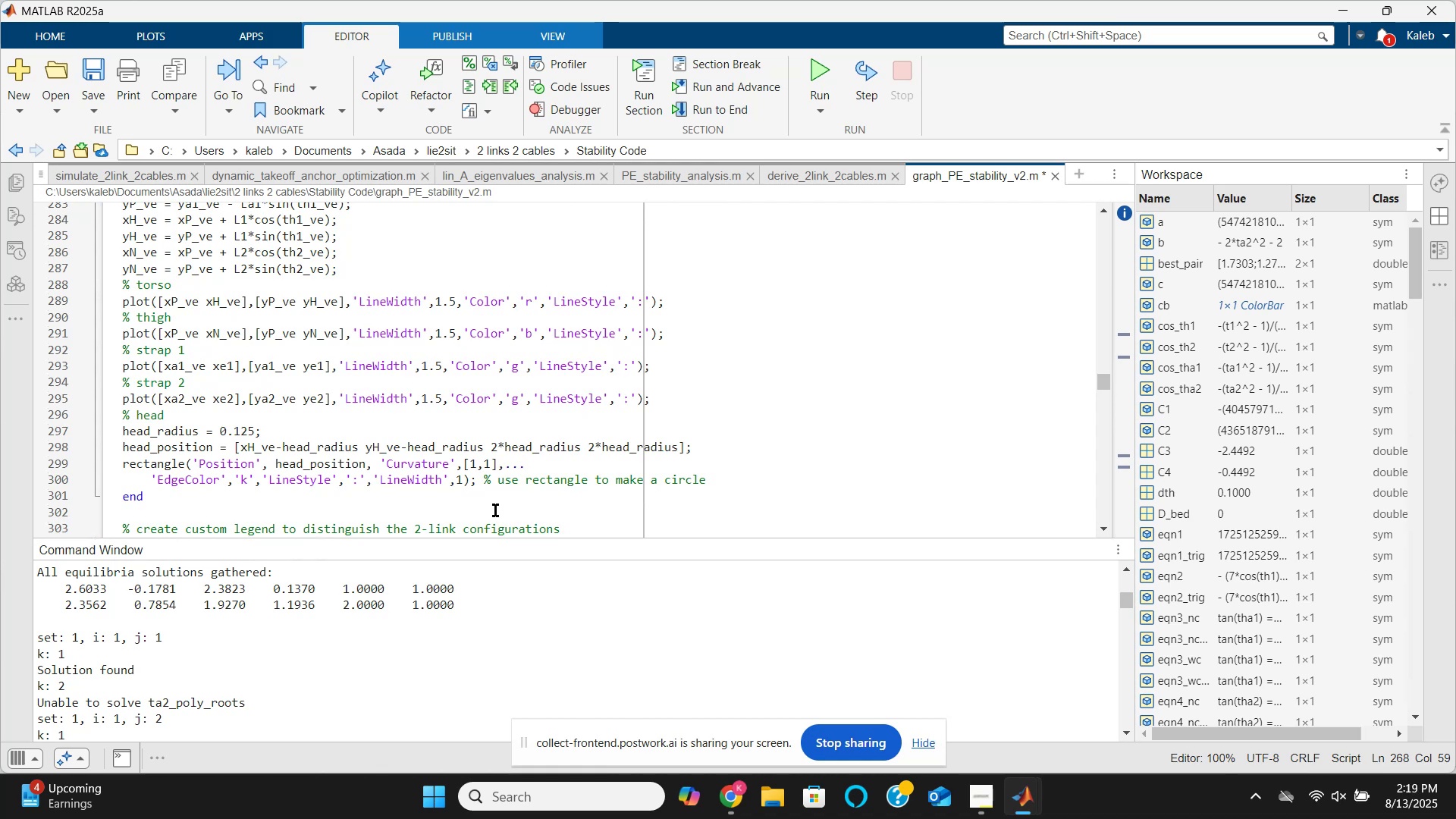 
scroll: coordinate [495, 510], scroll_direction: up, amount: 4.0
 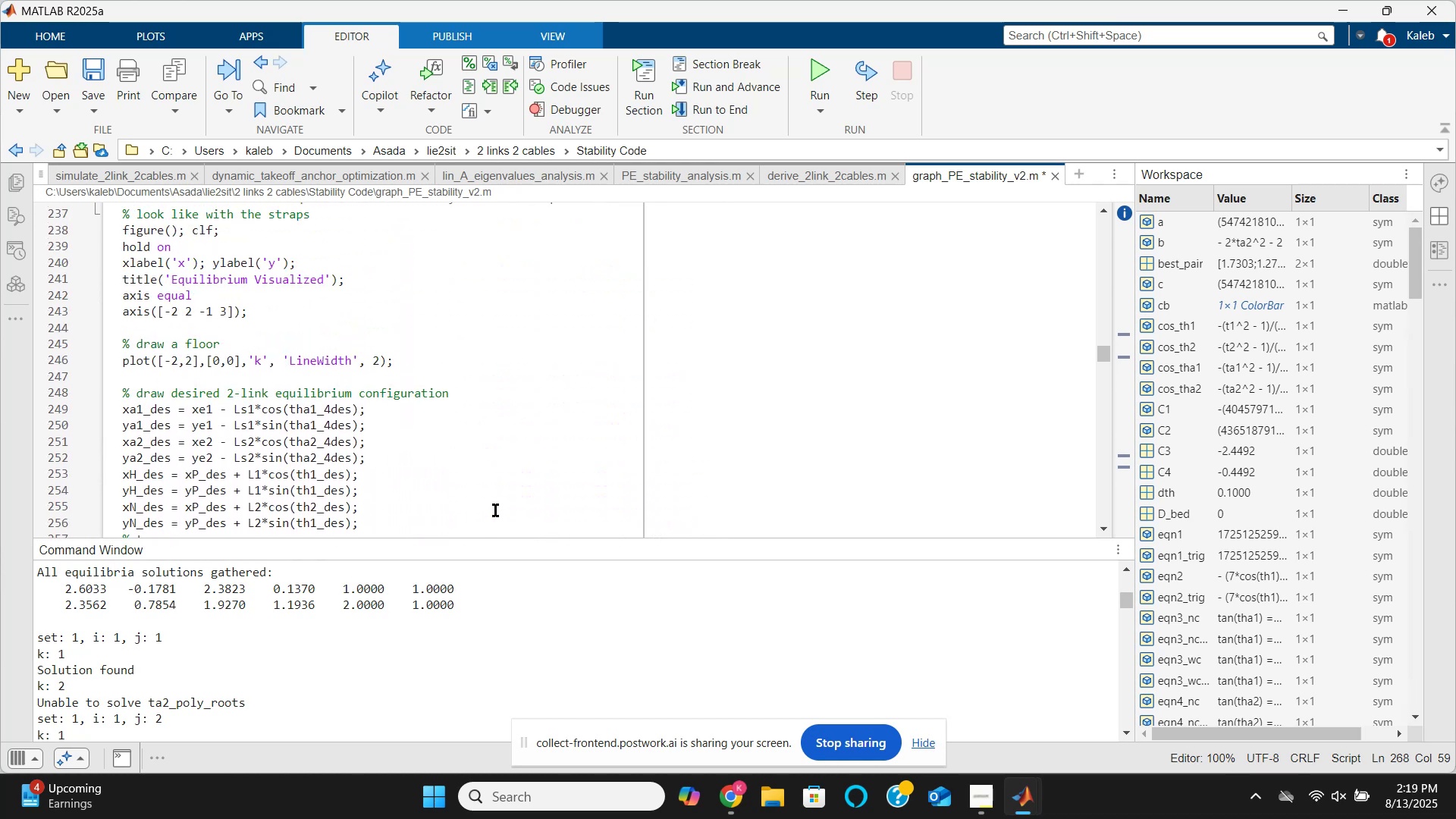 
scroll: coordinate [495, 477], scroll_direction: down, amount: 6.0
 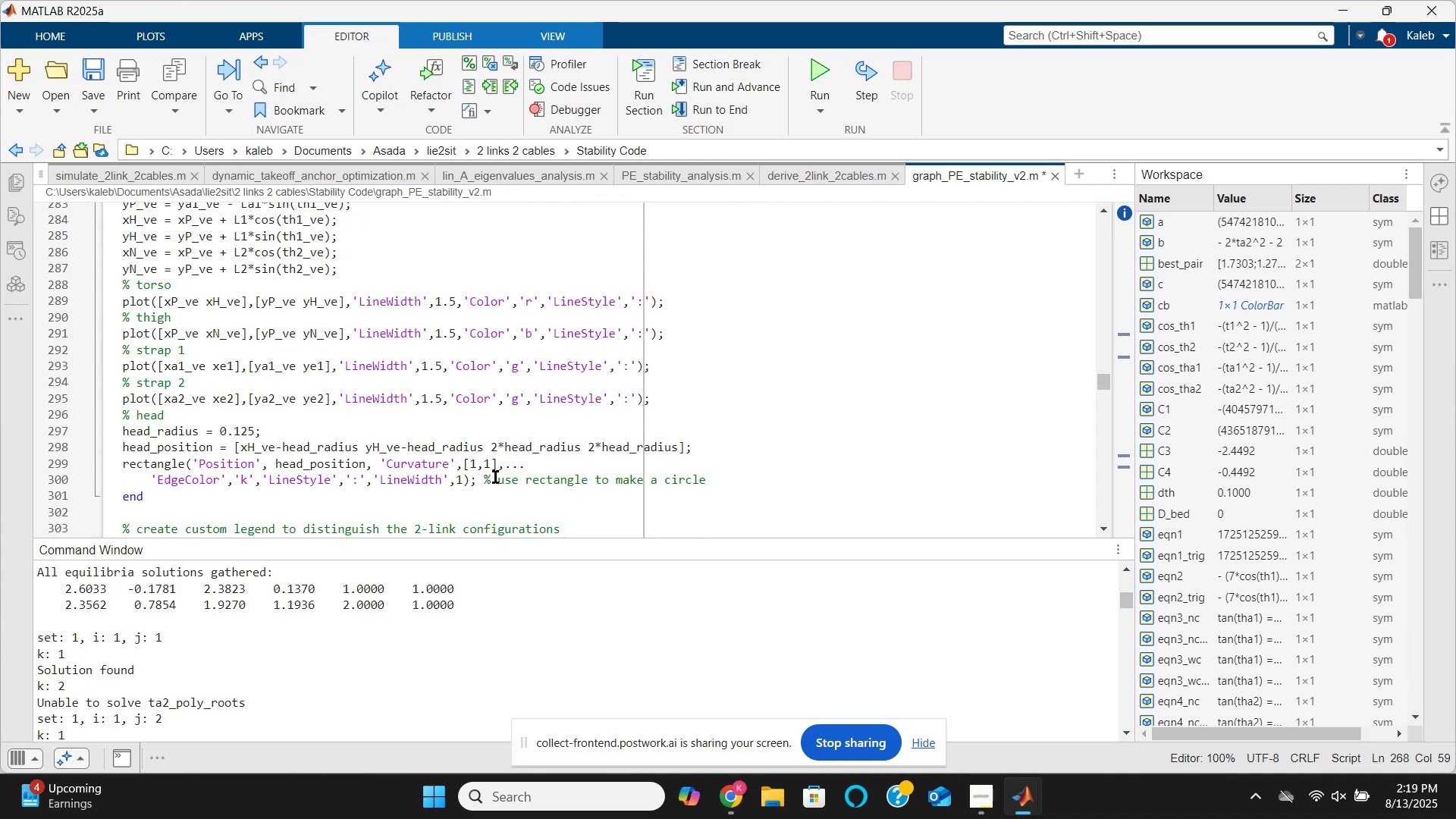 
wait(19.58)
 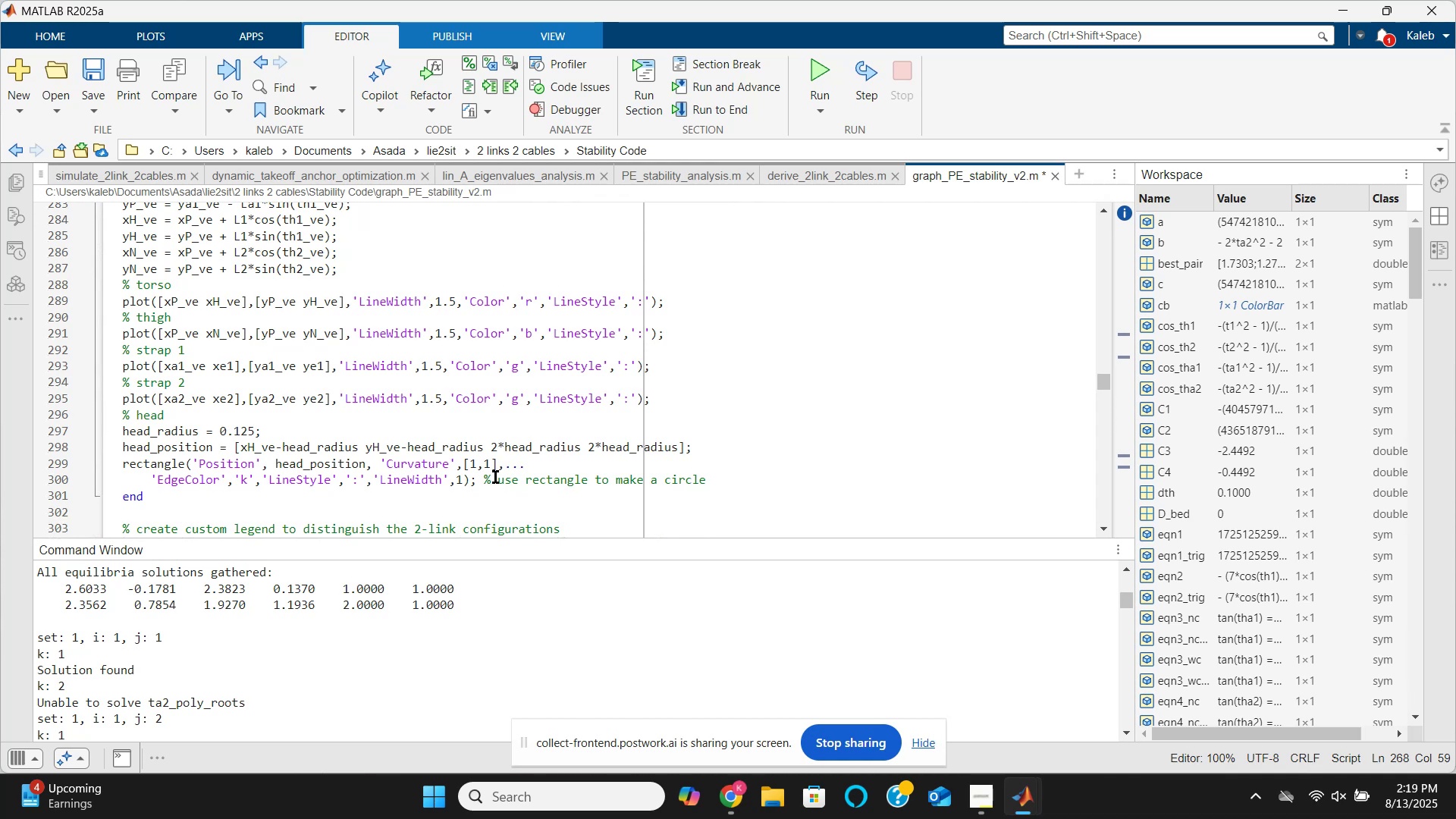 
mouse_move([1019, 777])
 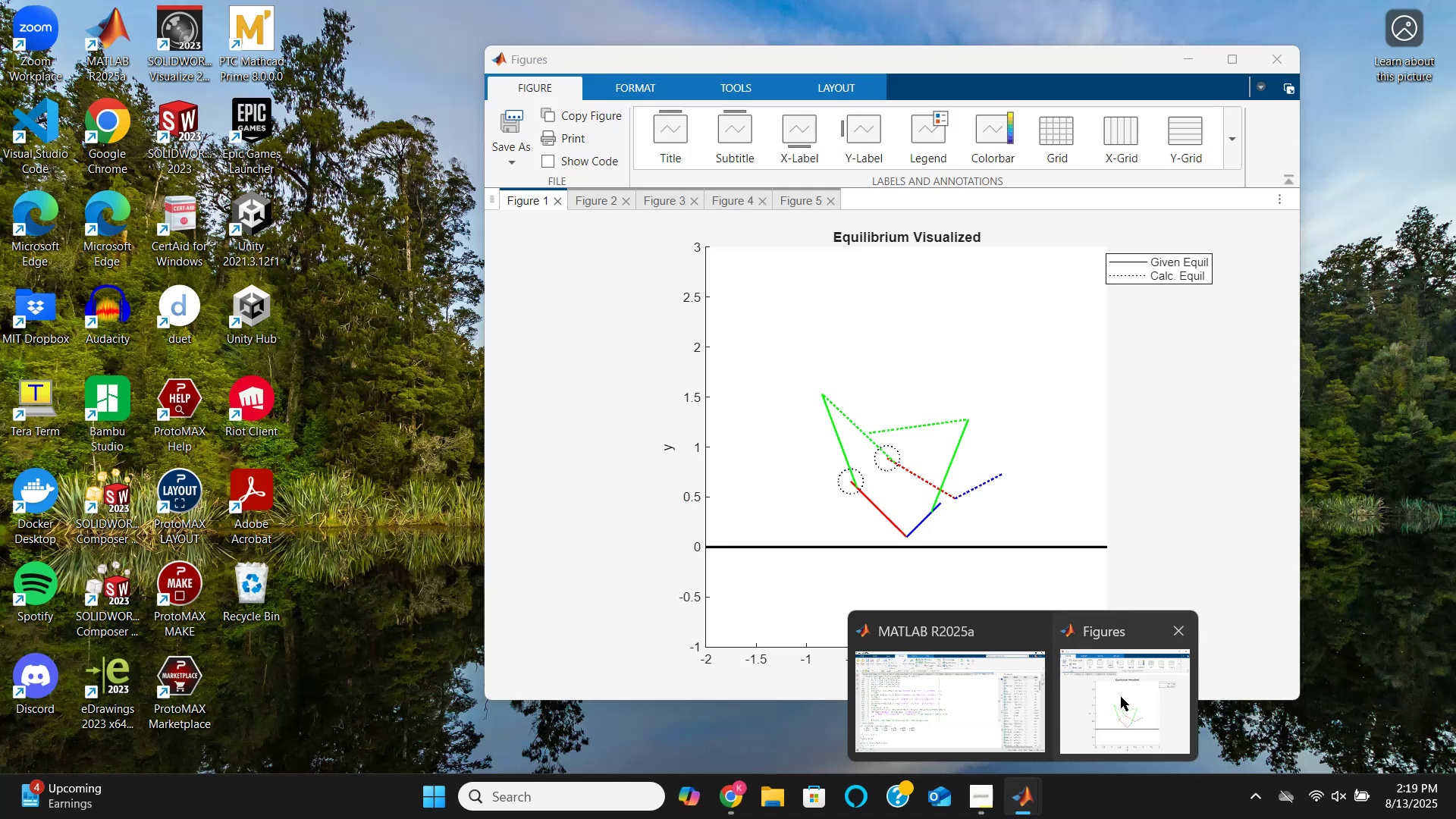 
left_click([1121, 697])
 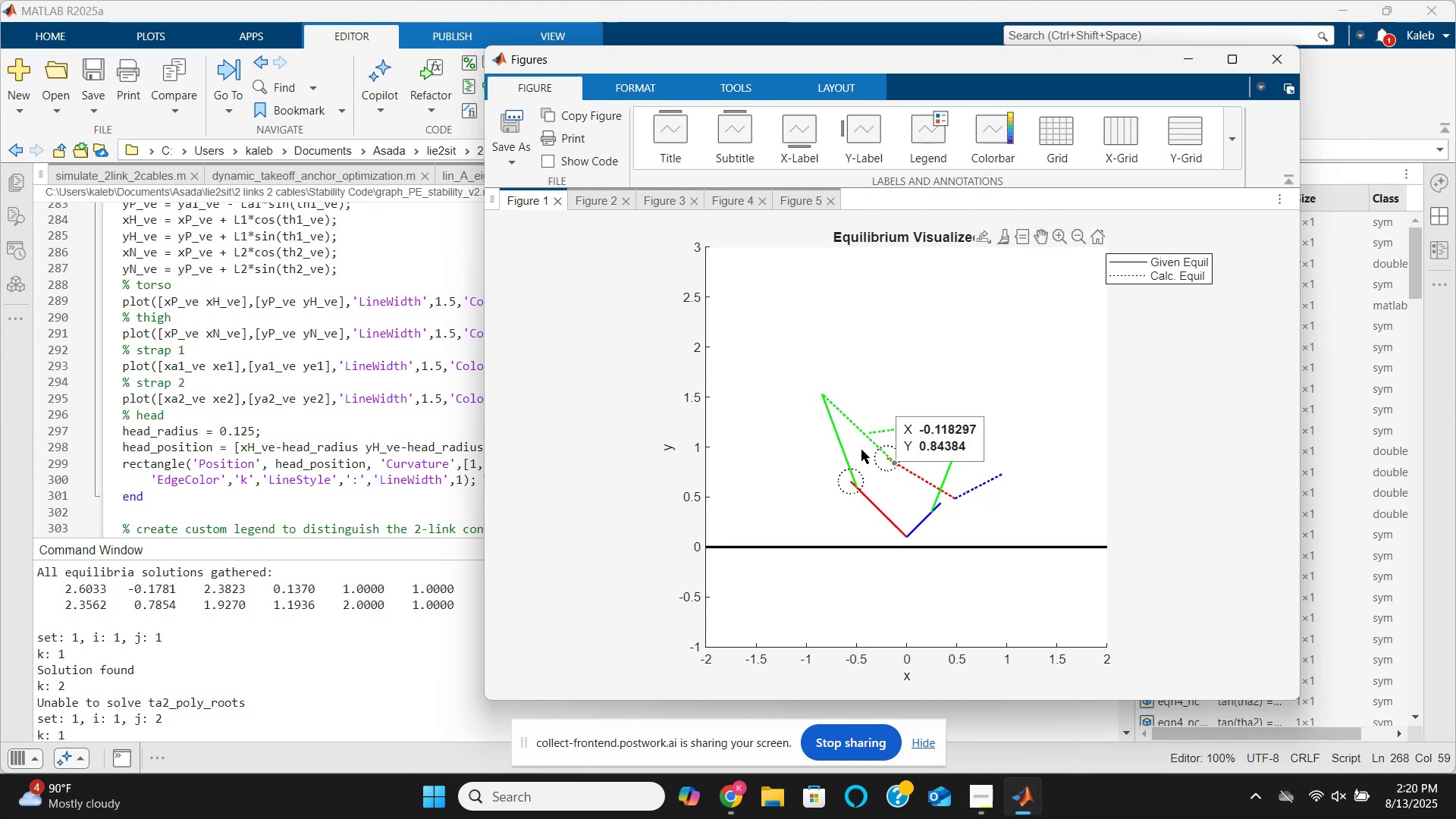 
wait(33.41)
 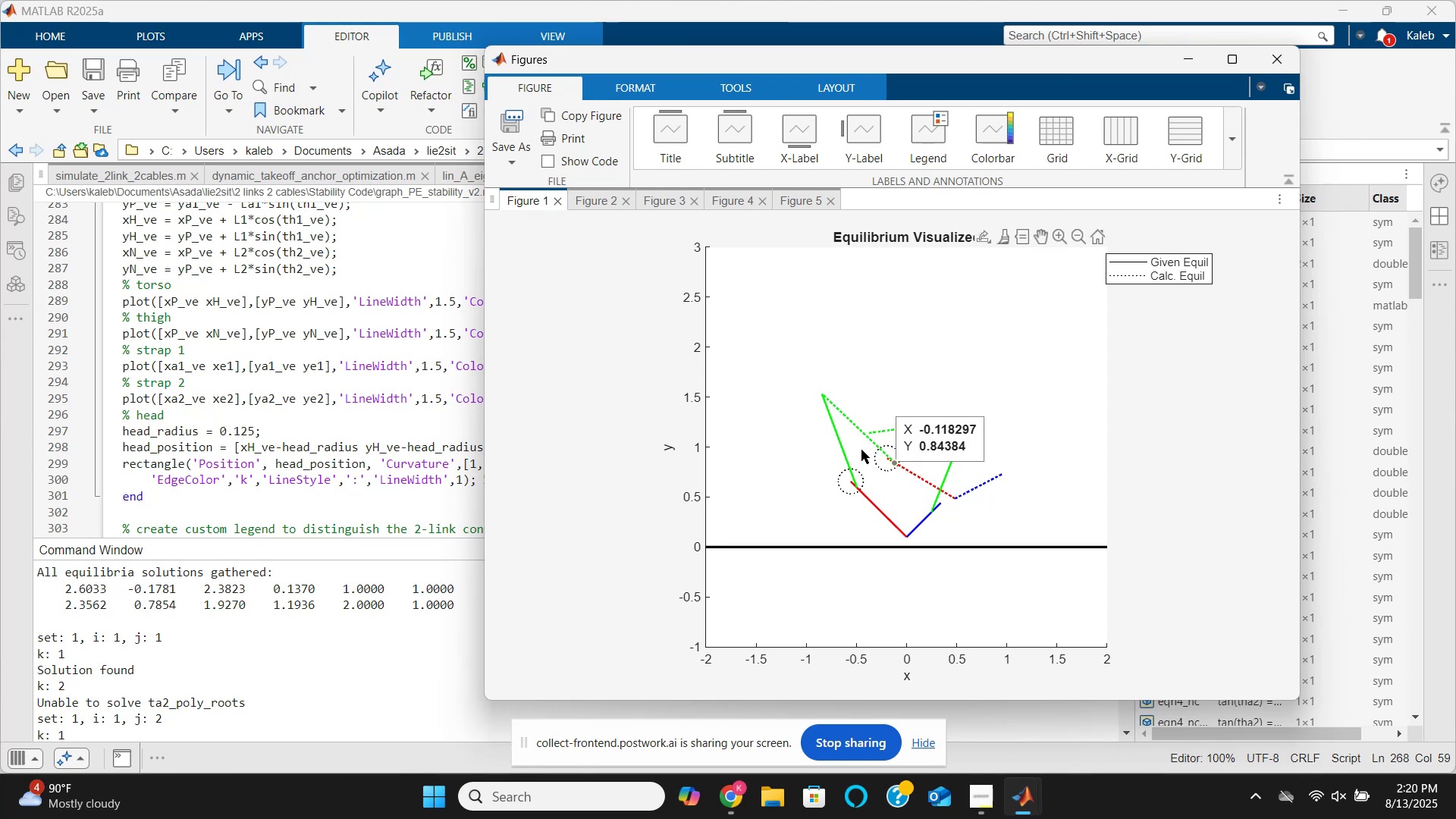 
mouse_move([917, 531])
 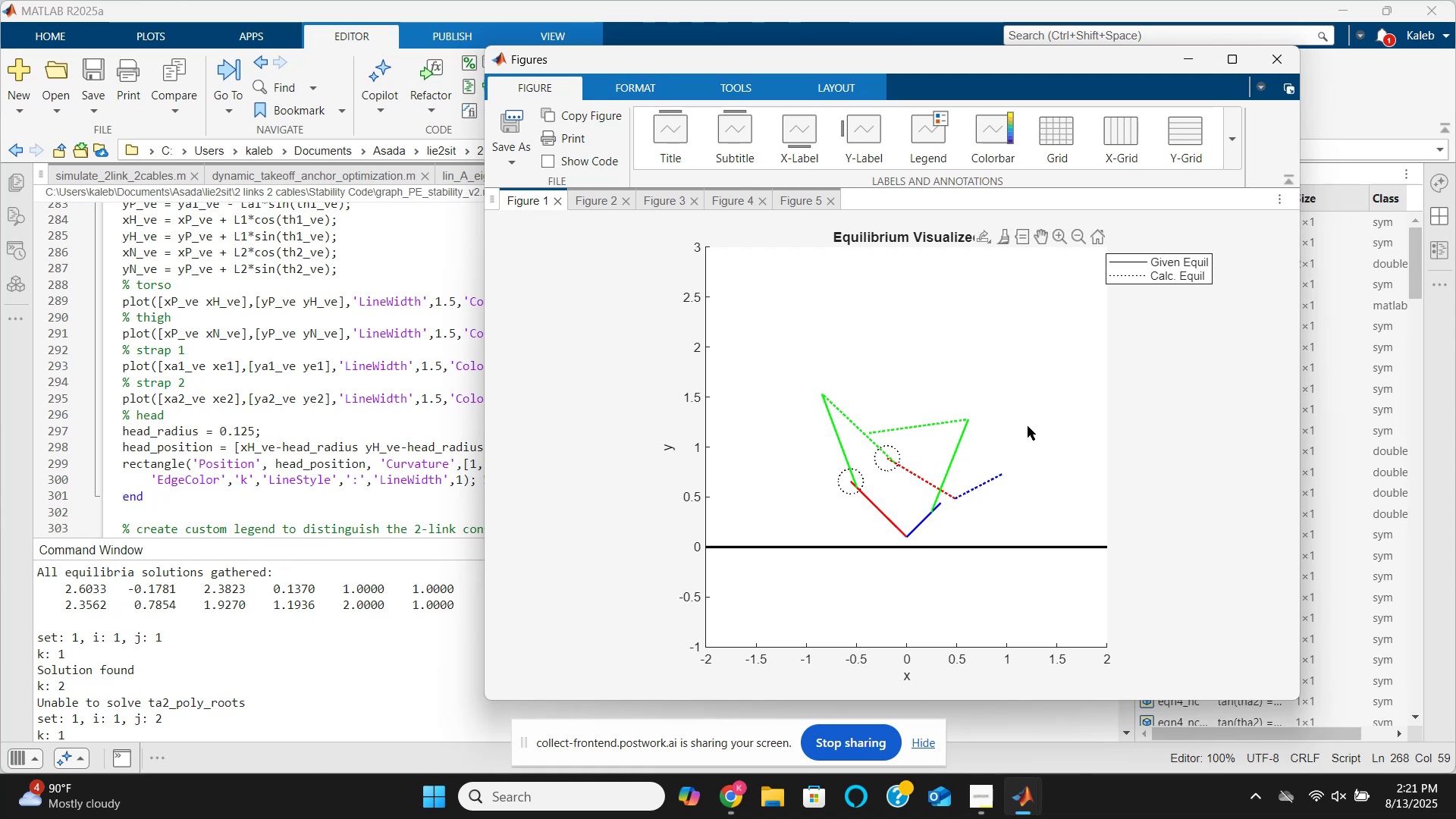 
wait(44.89)
 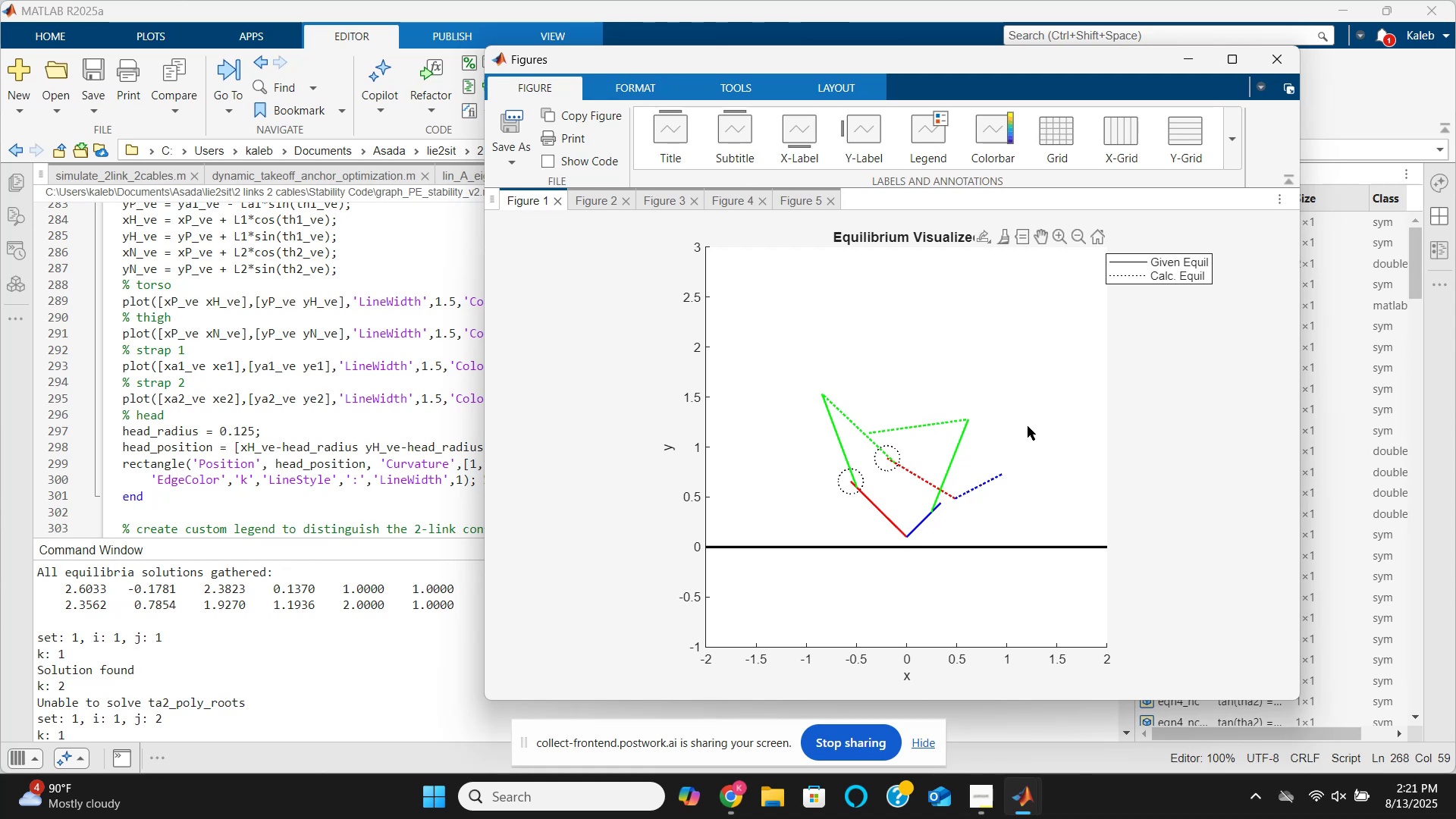 
mouse_move([898, 435])
 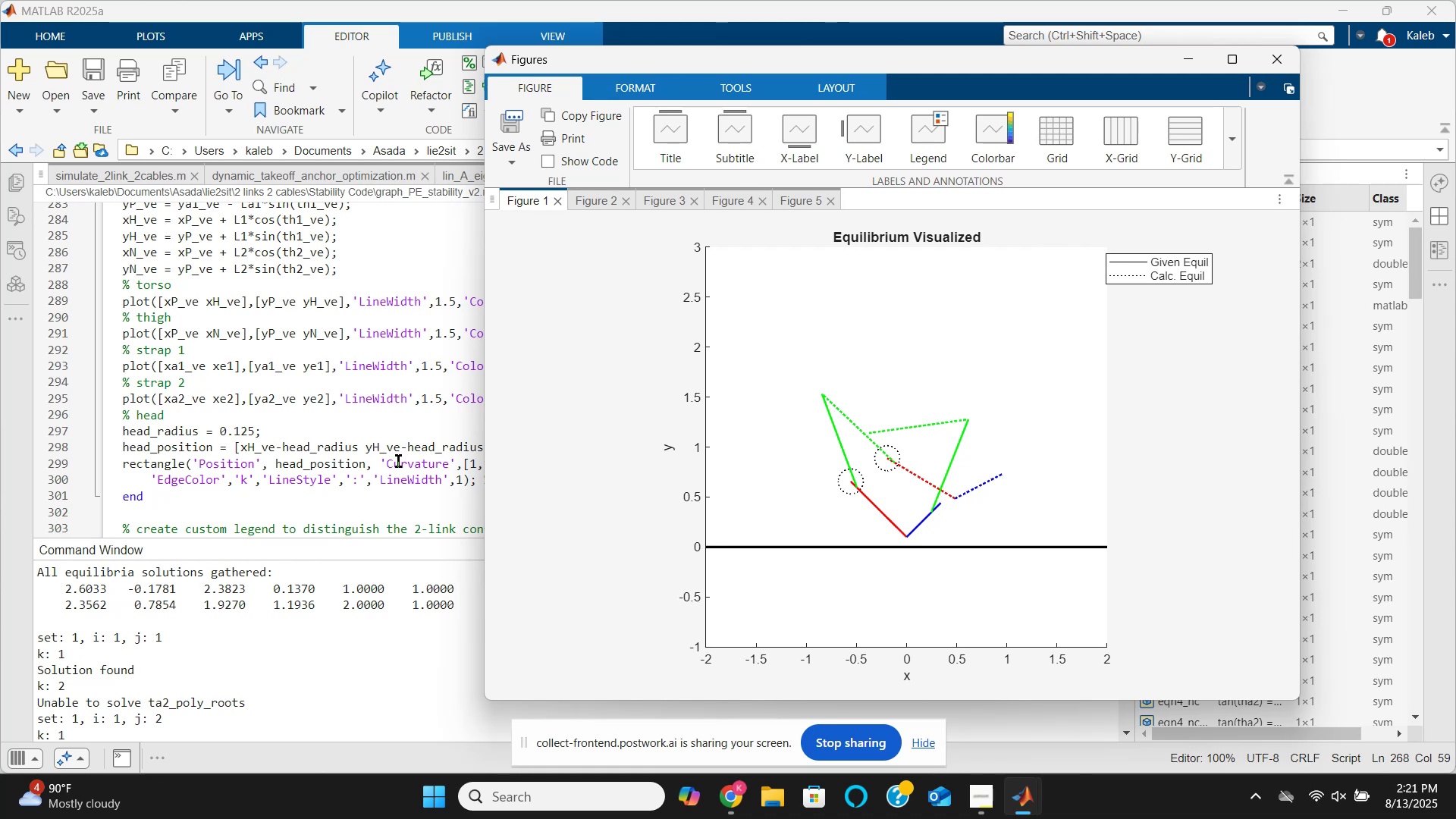 
wait(35.35)
 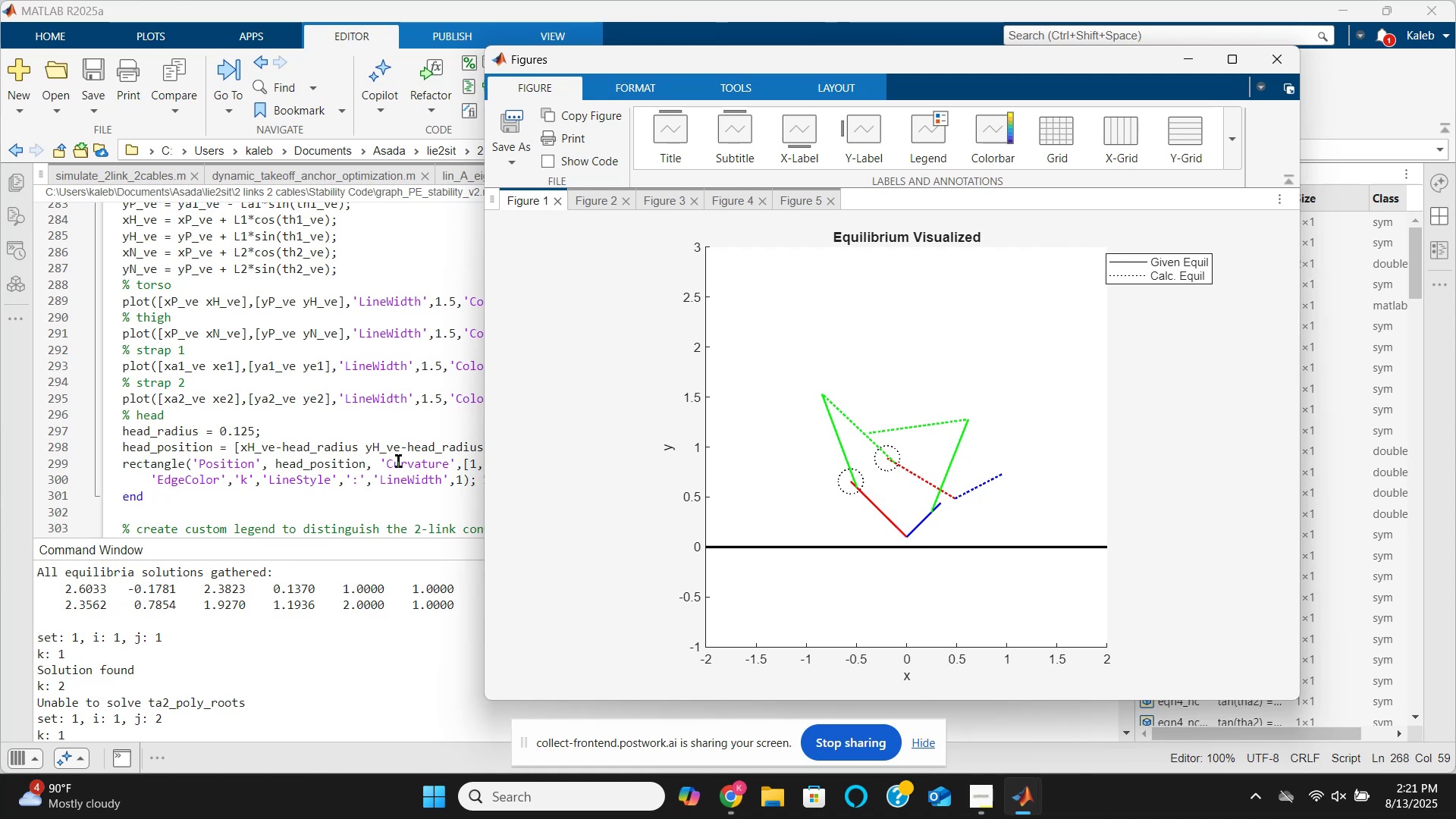 
scroll: coordinate [385, 455], scroll_direction: up, amount: 1.0
 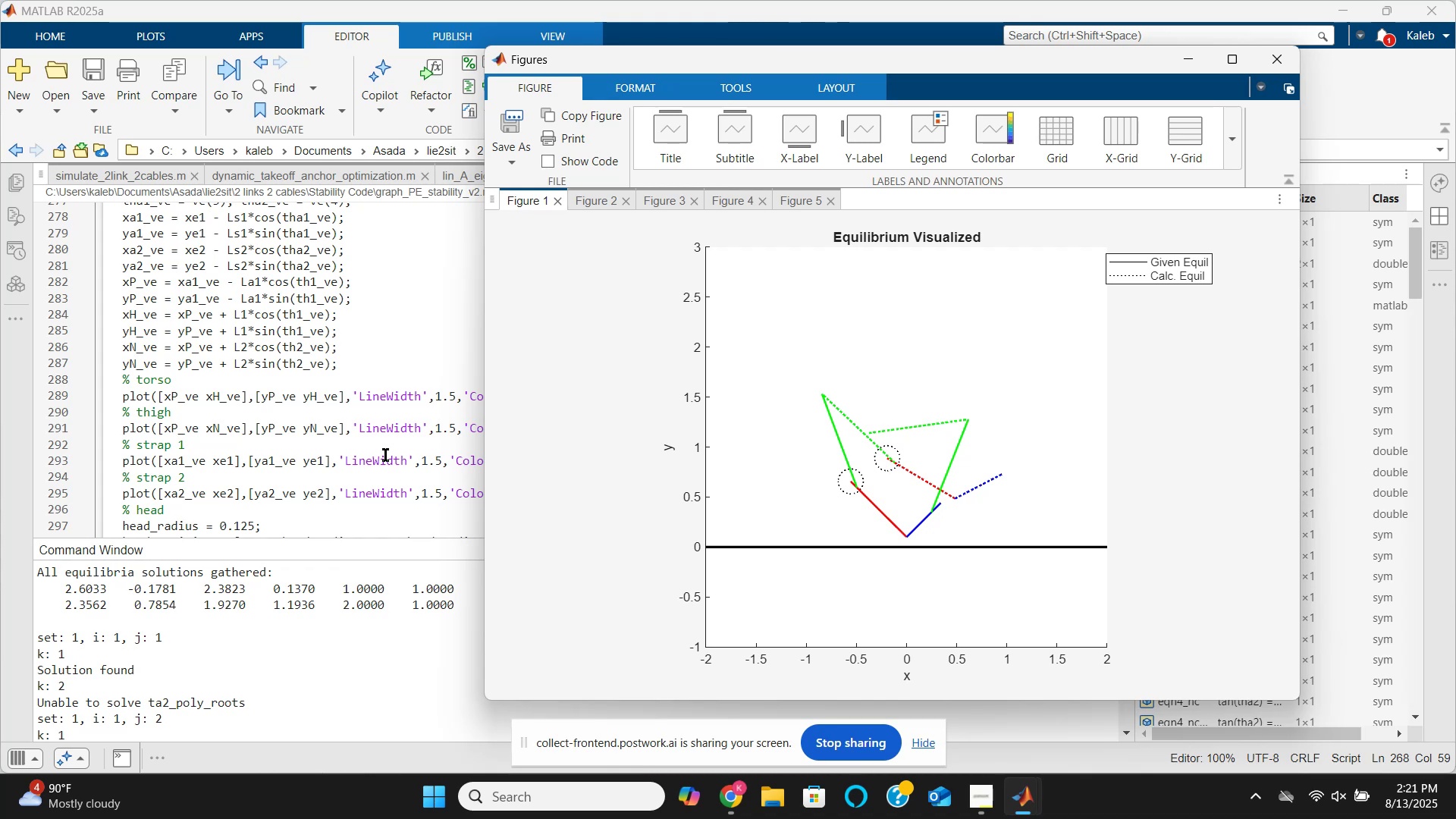 
scroll: coordinate [385, 455], scroll_direction: down, amount: 1.0
 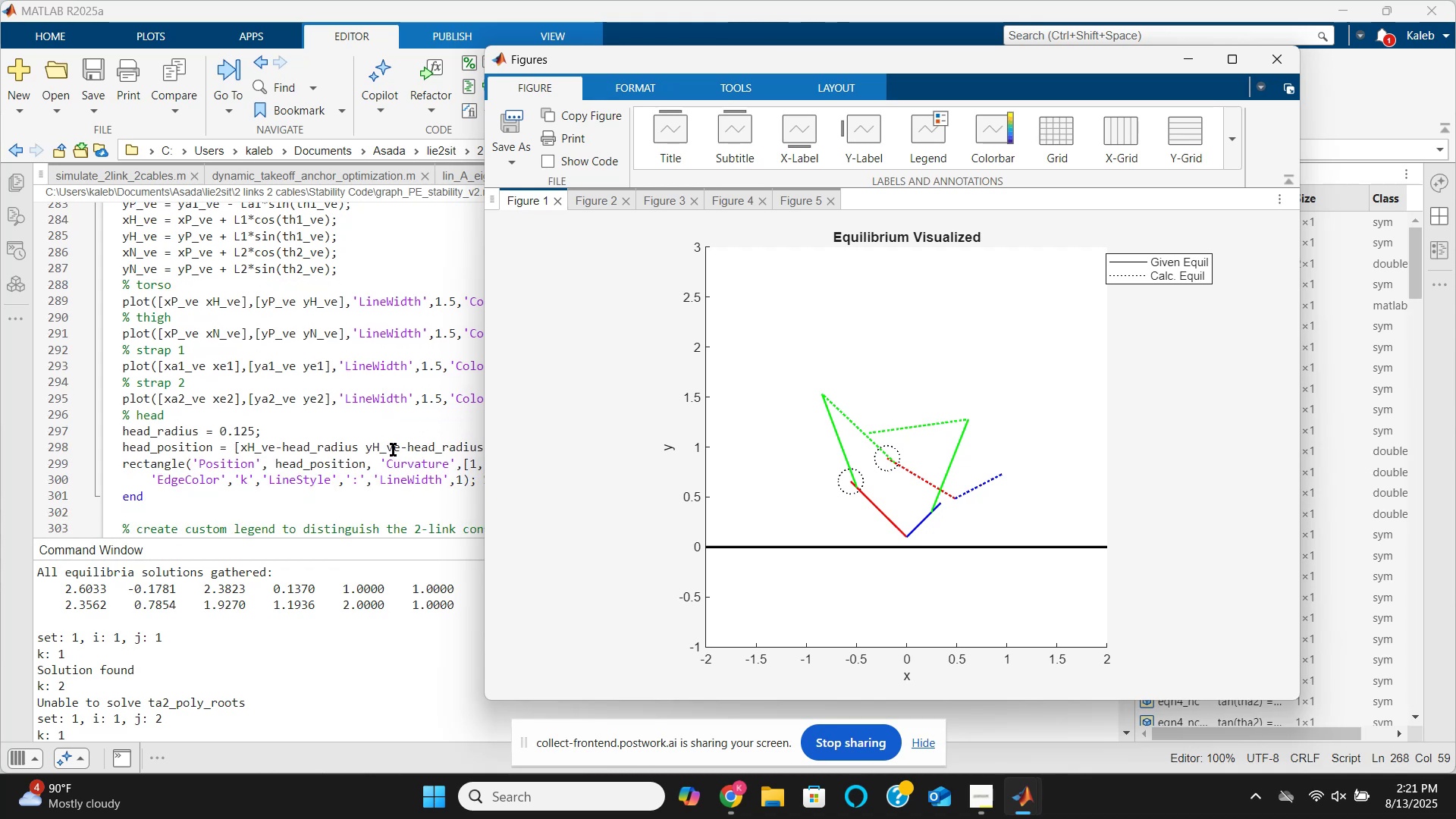 
wait(7.69)
 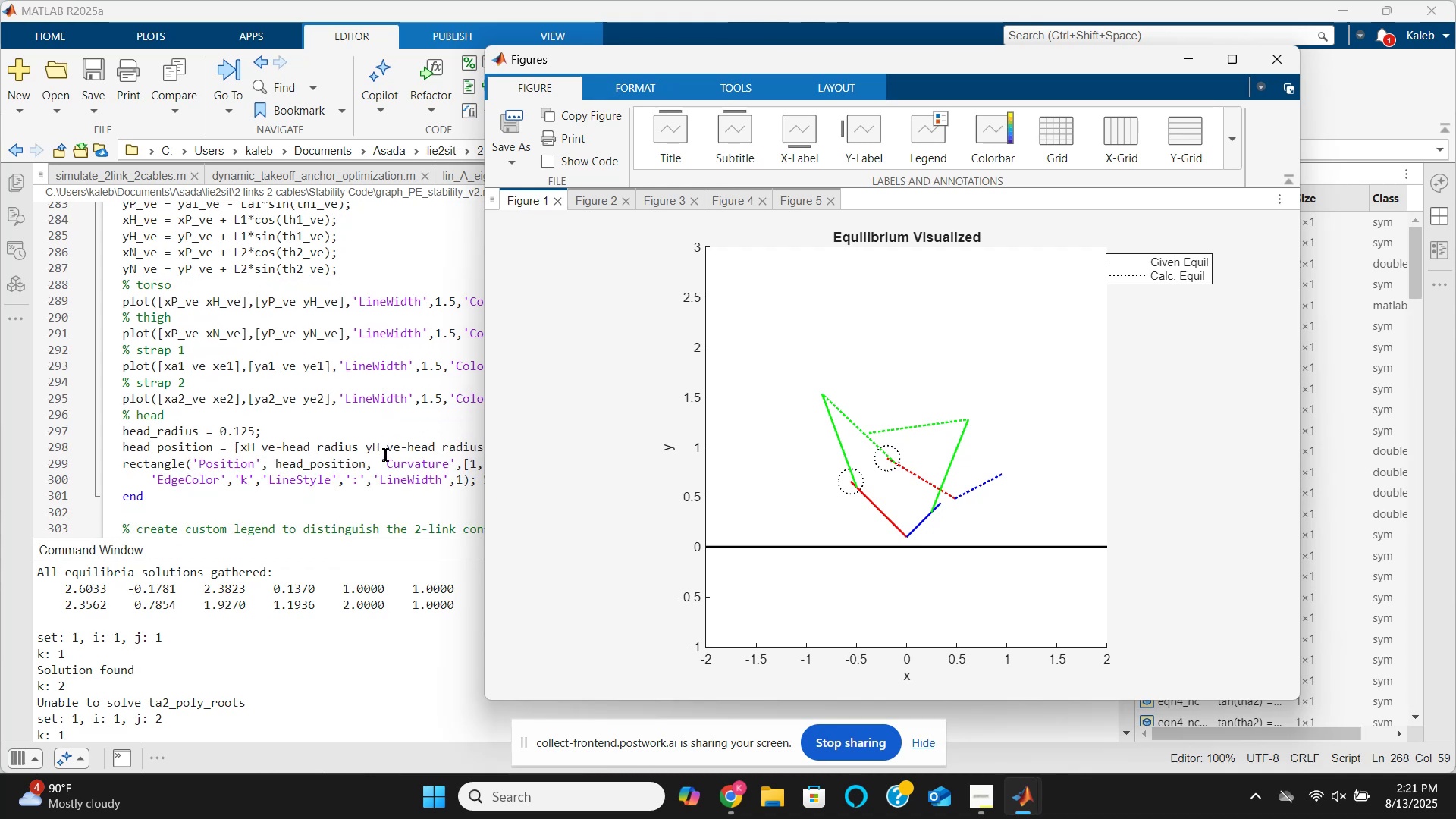 
scroll: coordinate [409, 431], scroll_direction: up, amount: 6.0
 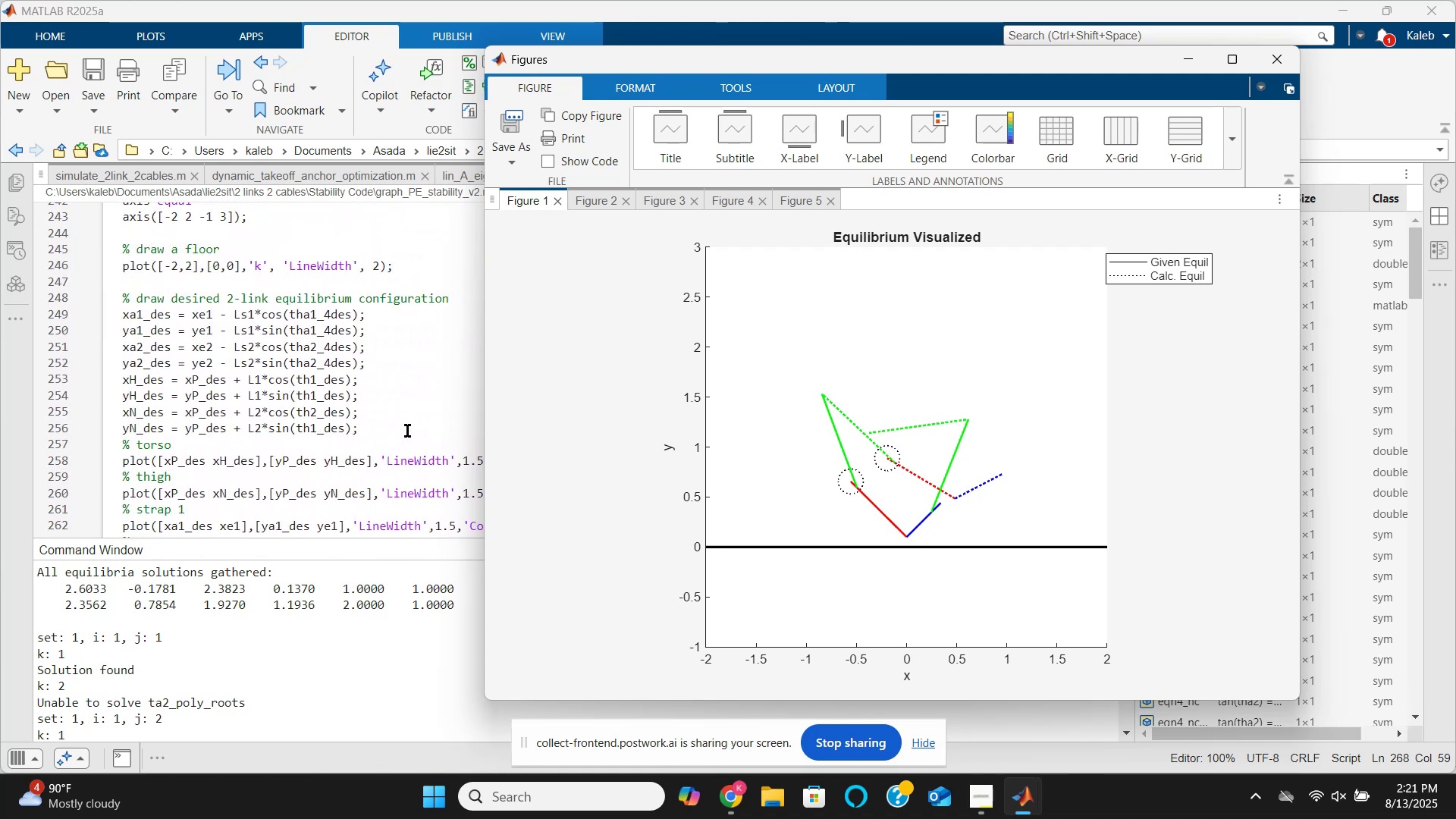 
scroll: coordinate [407, 431], scroll_direction: down, amount: 1.0
 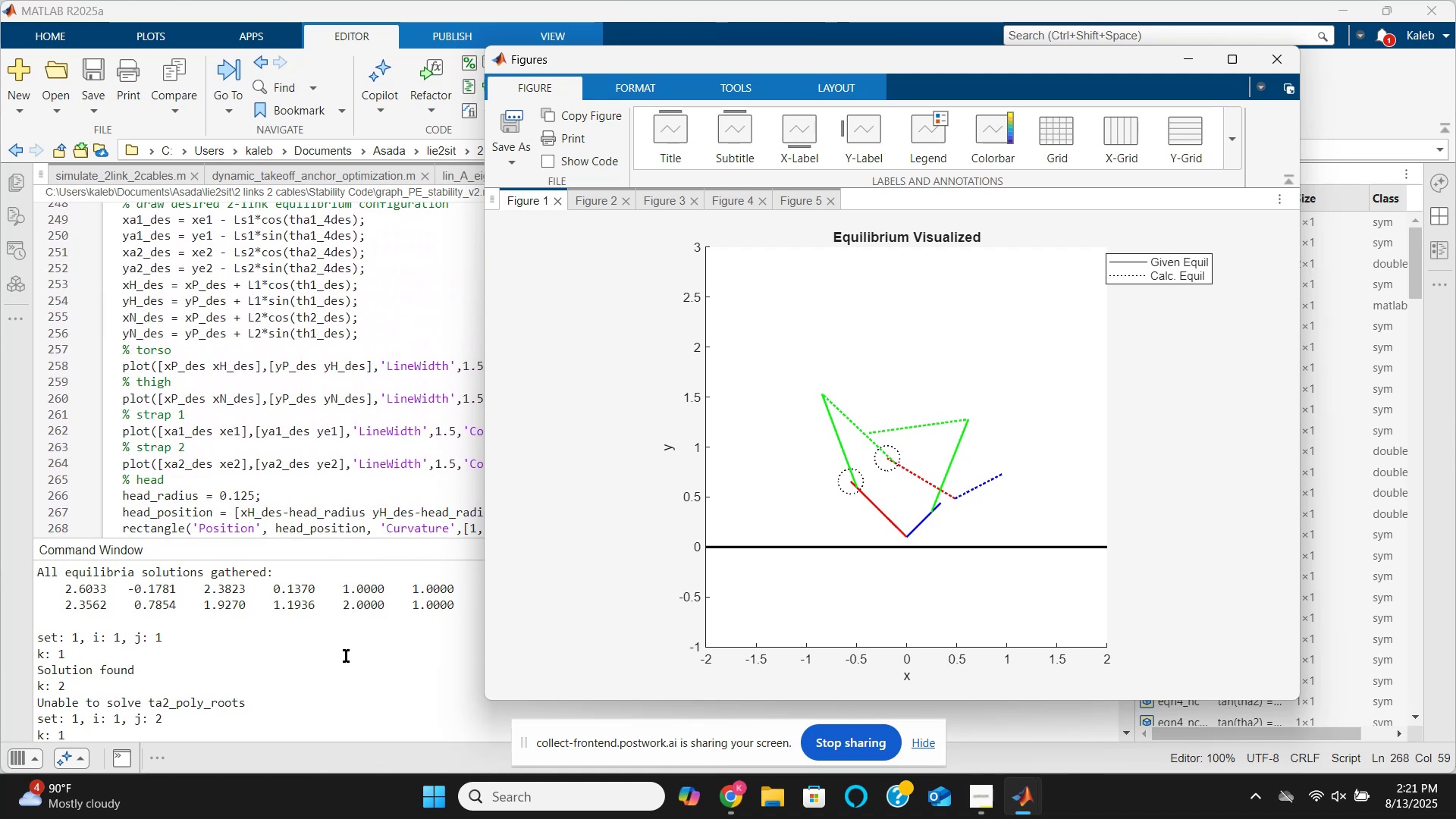 
scroll: coordinate [344, 656], scroll_direction: up, amount: 4.0
 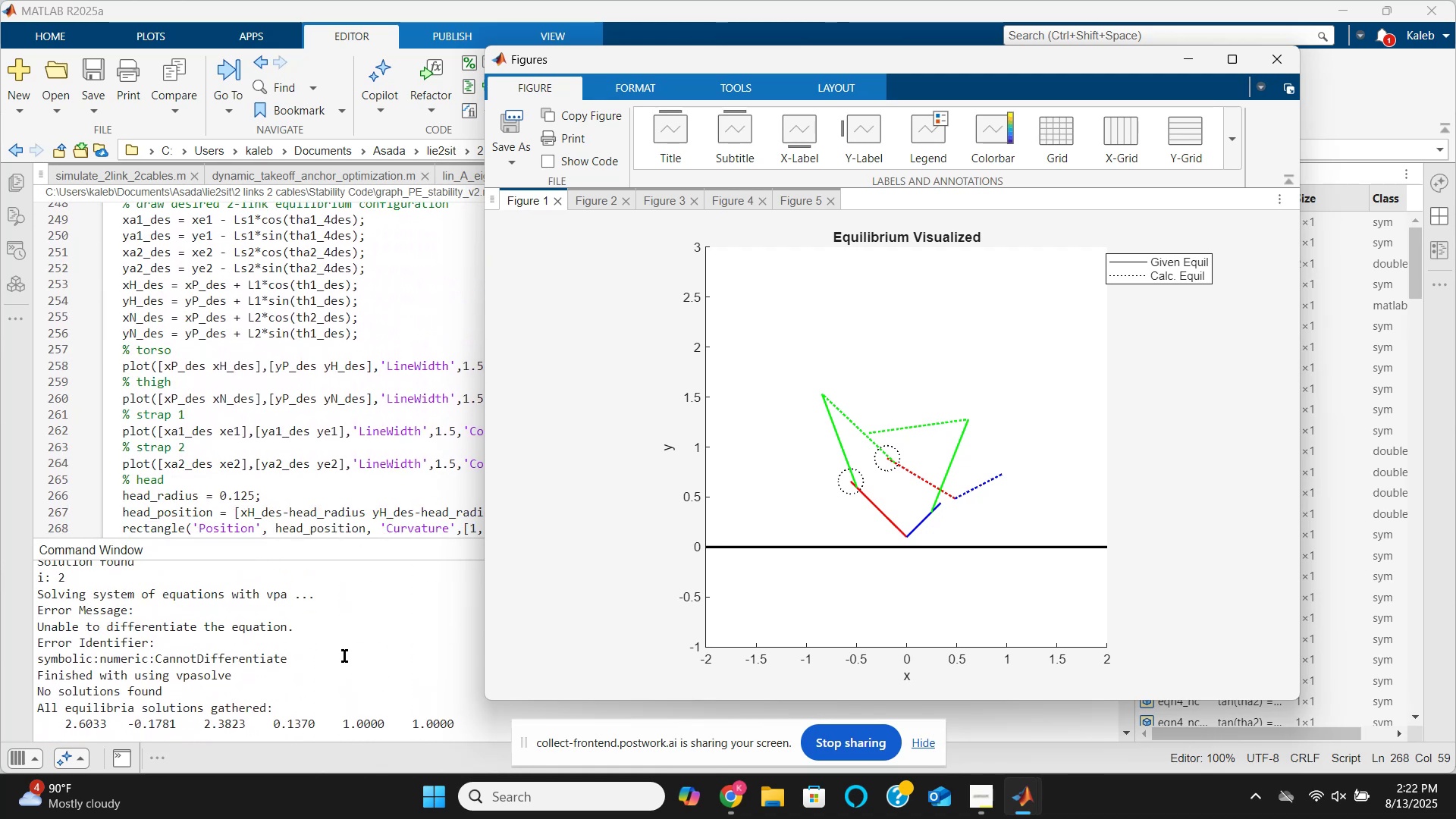 
scroll: coordinate [344, 656], scroll_direction: down, amount: 1.0
 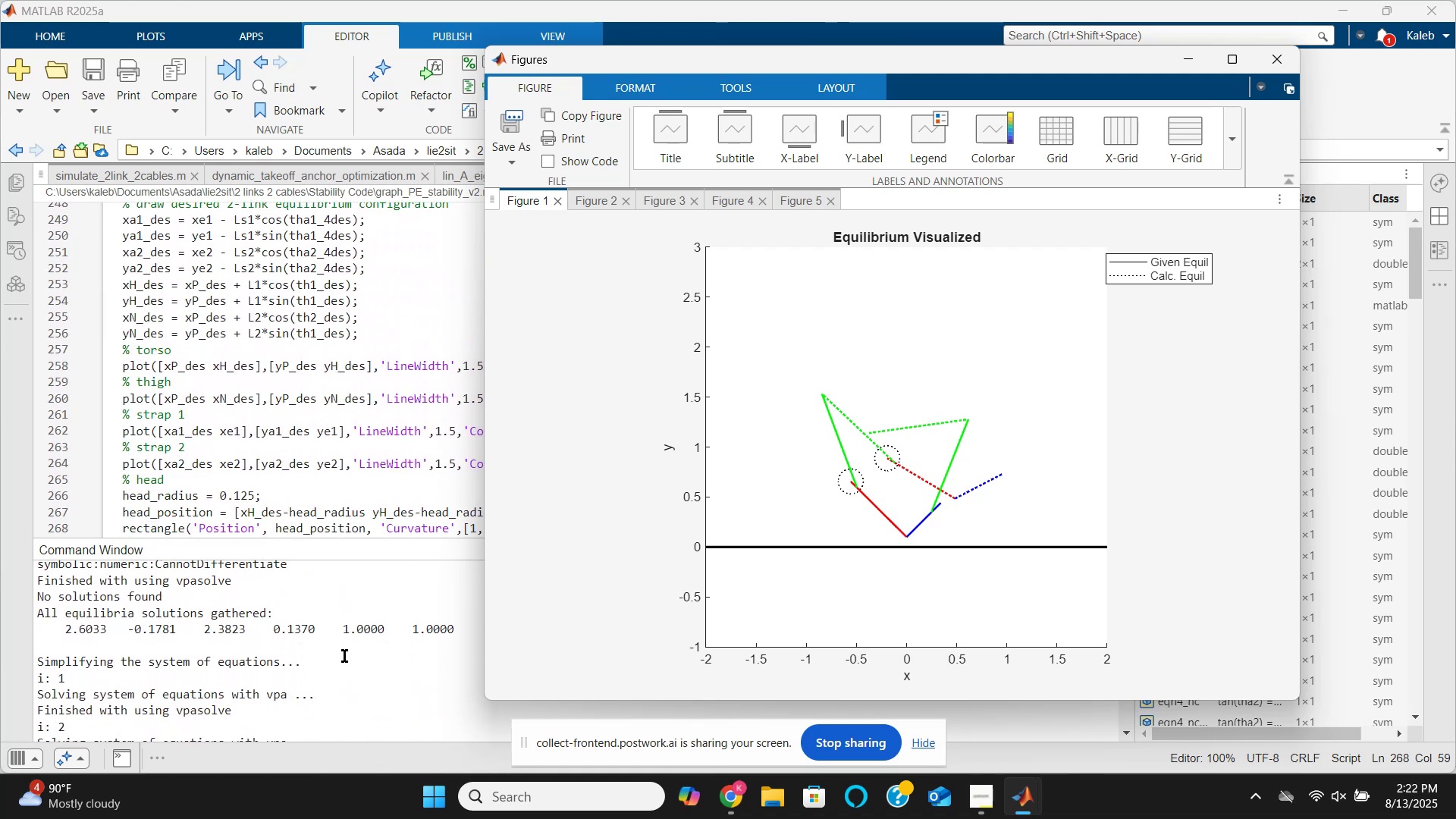 
scroll: coordinate [337, 648], scroll_direction: up, amount: 3.0
 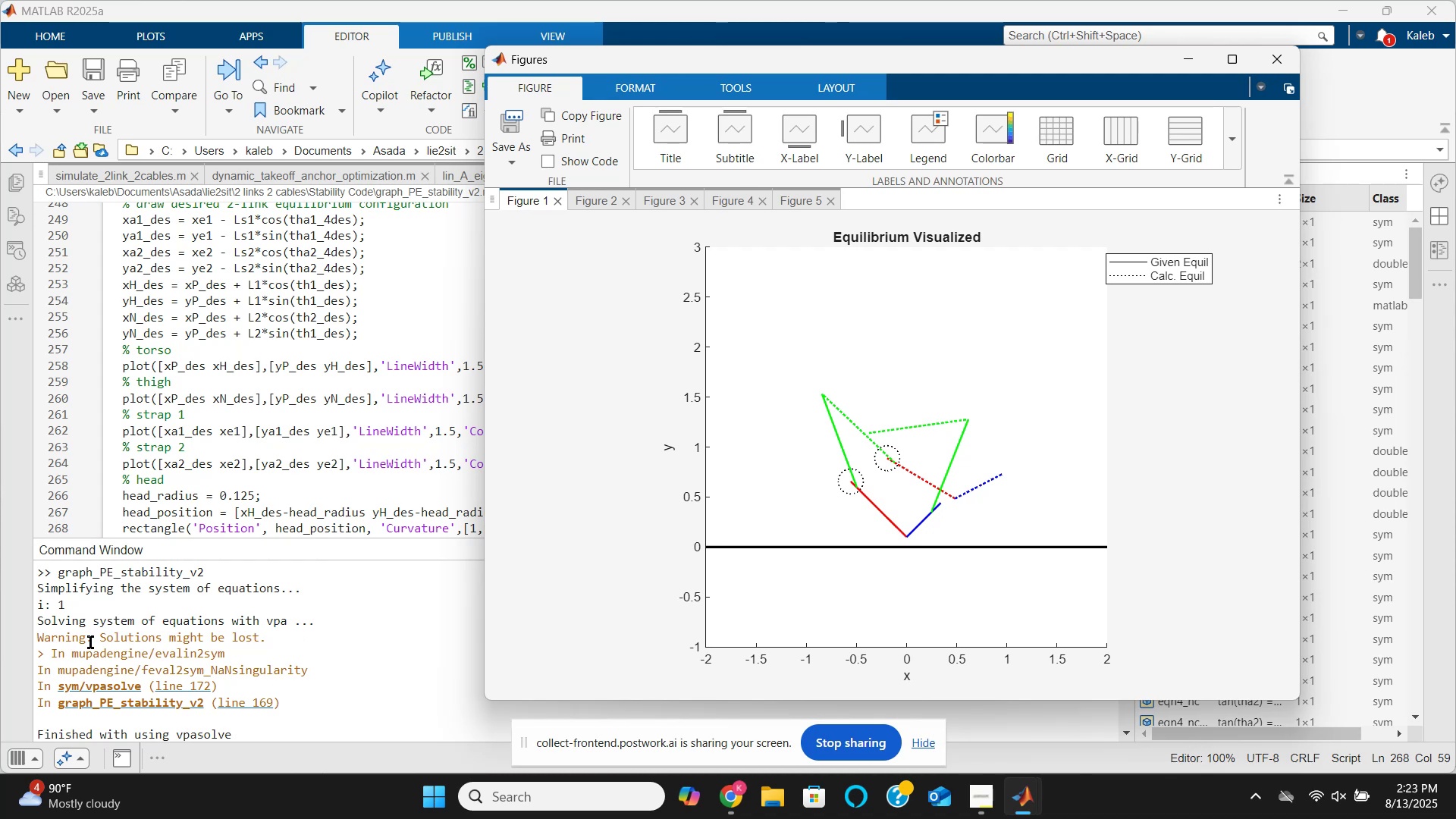 
wait(72.47)
 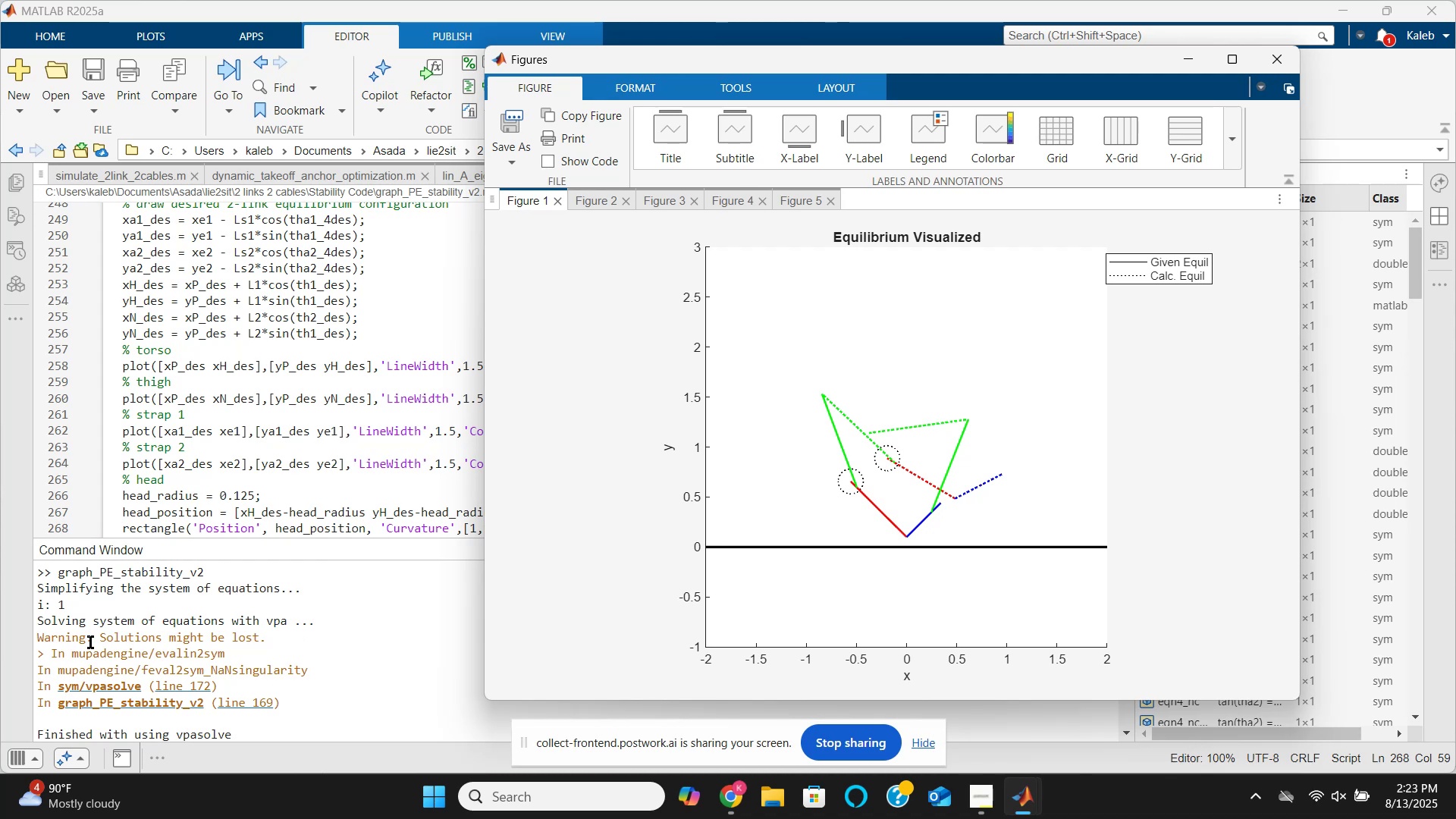 
scroll: coordinate [174, 662], scroll_direction: down, amount: 1.0
 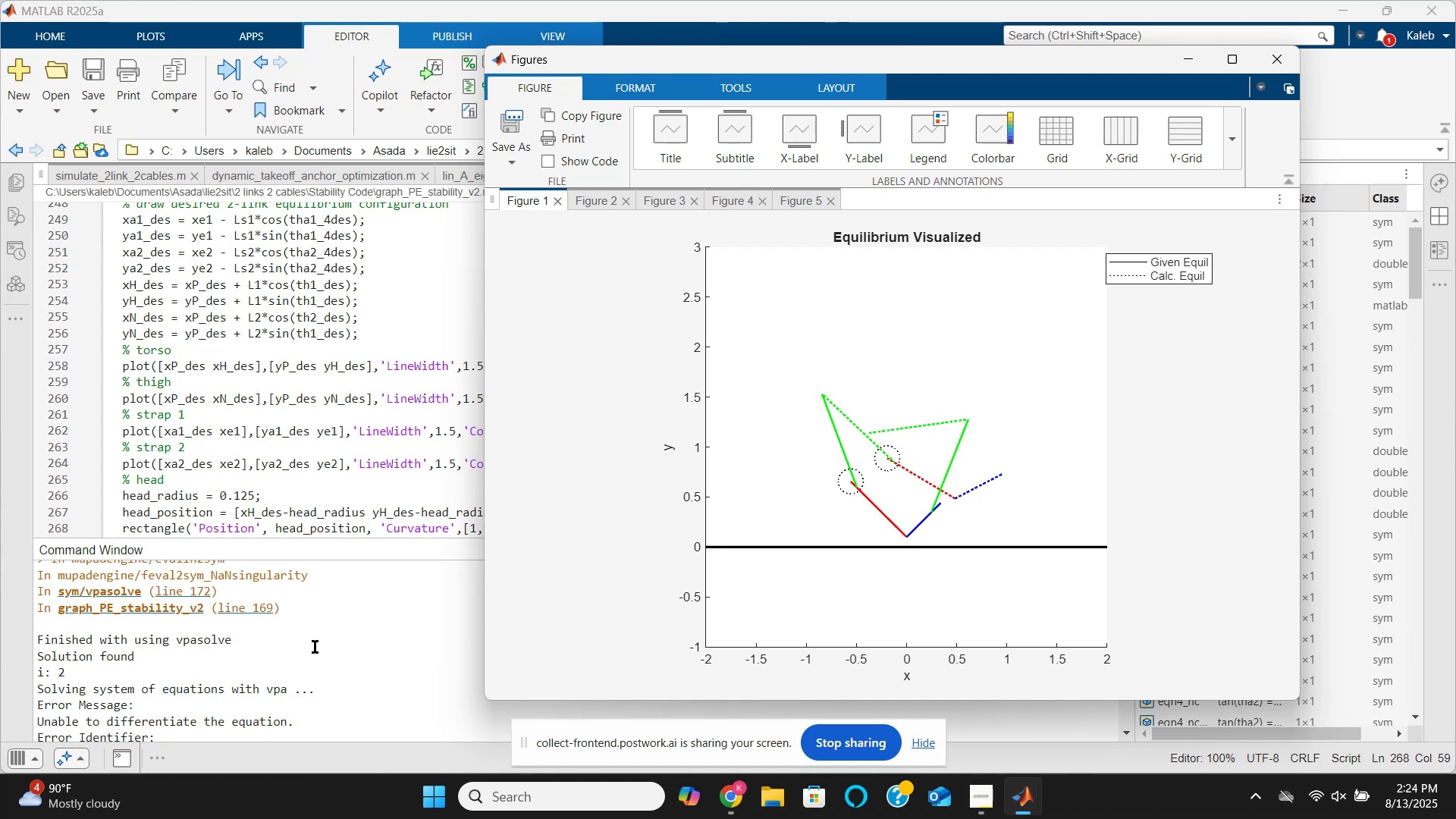 
wait(48.51)
 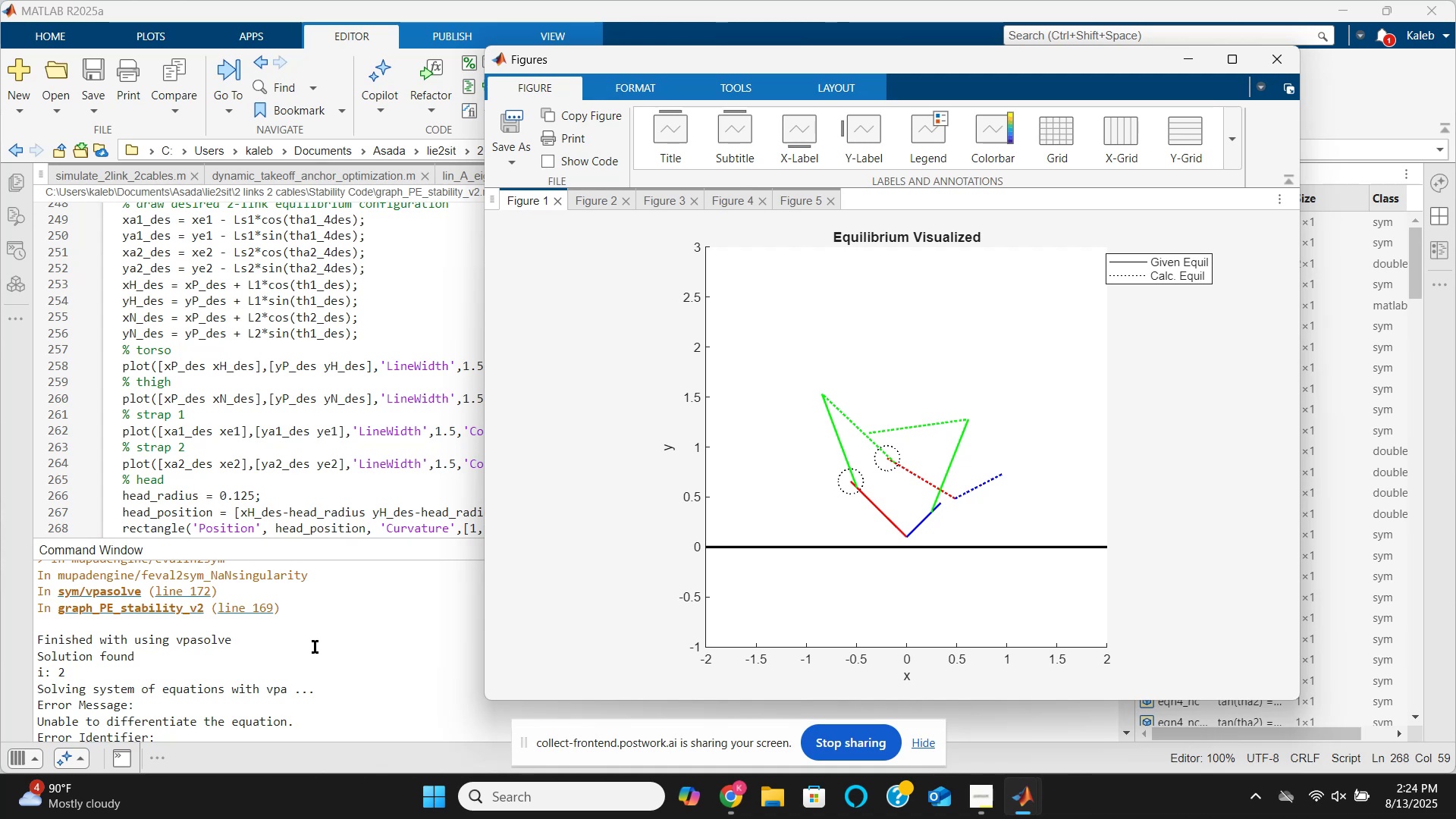 
scroll: coordinate [308, 648], scroll_direction: up, amount: 1.0
 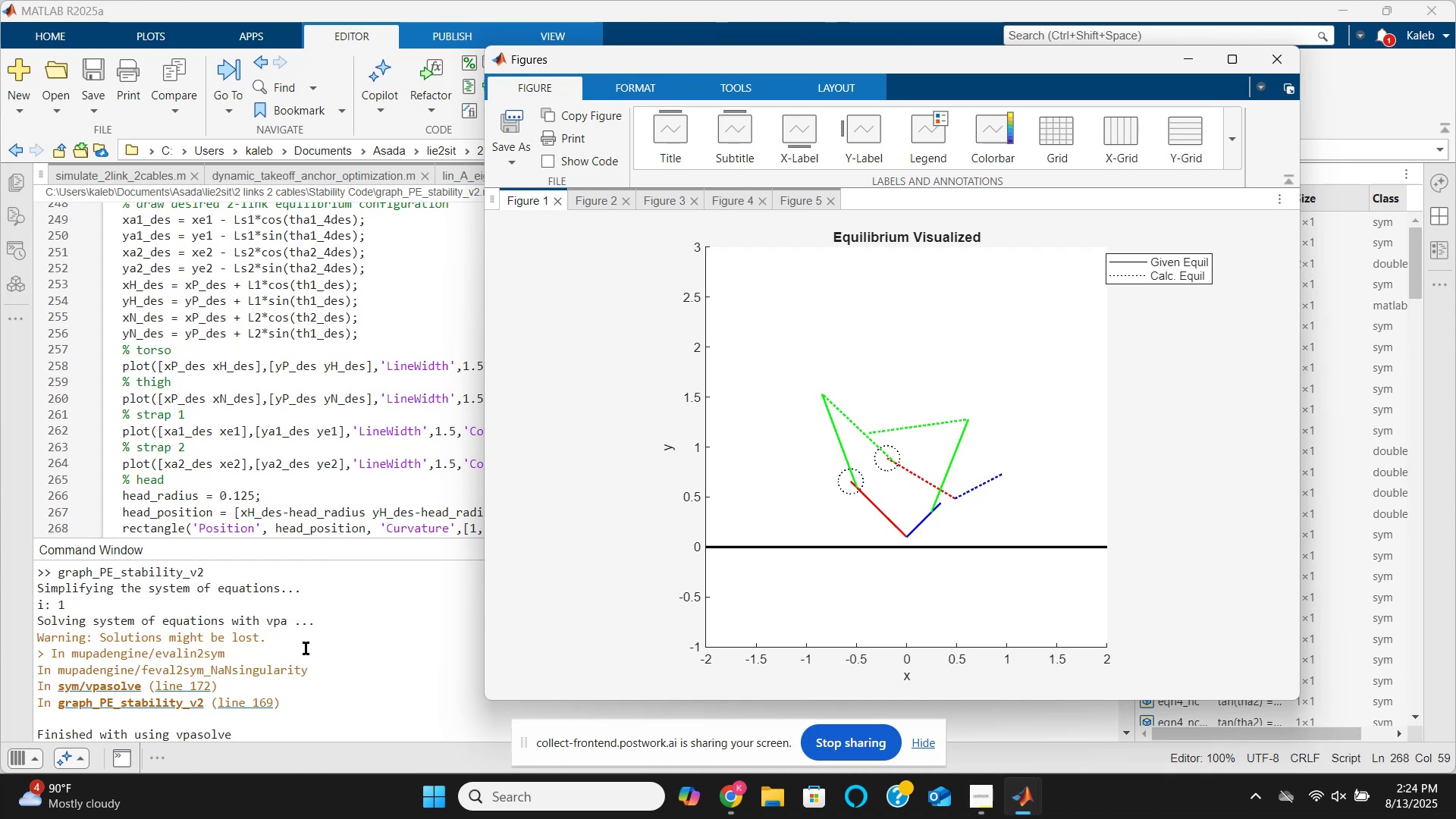 
wait(23.19)
 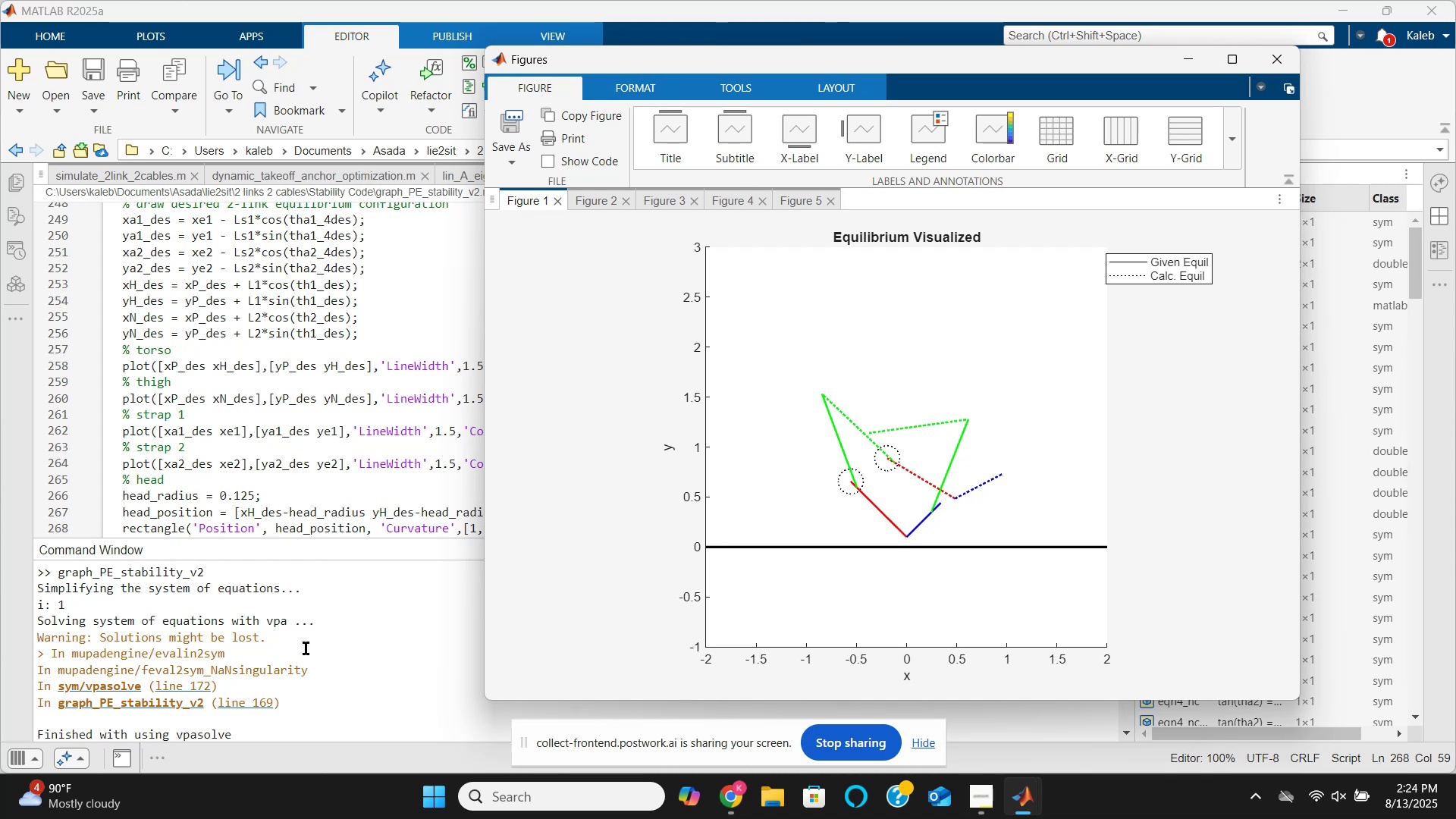 
left_click_drag(start_coordinate=[38, 638], to_coordinate=[312, 676])
 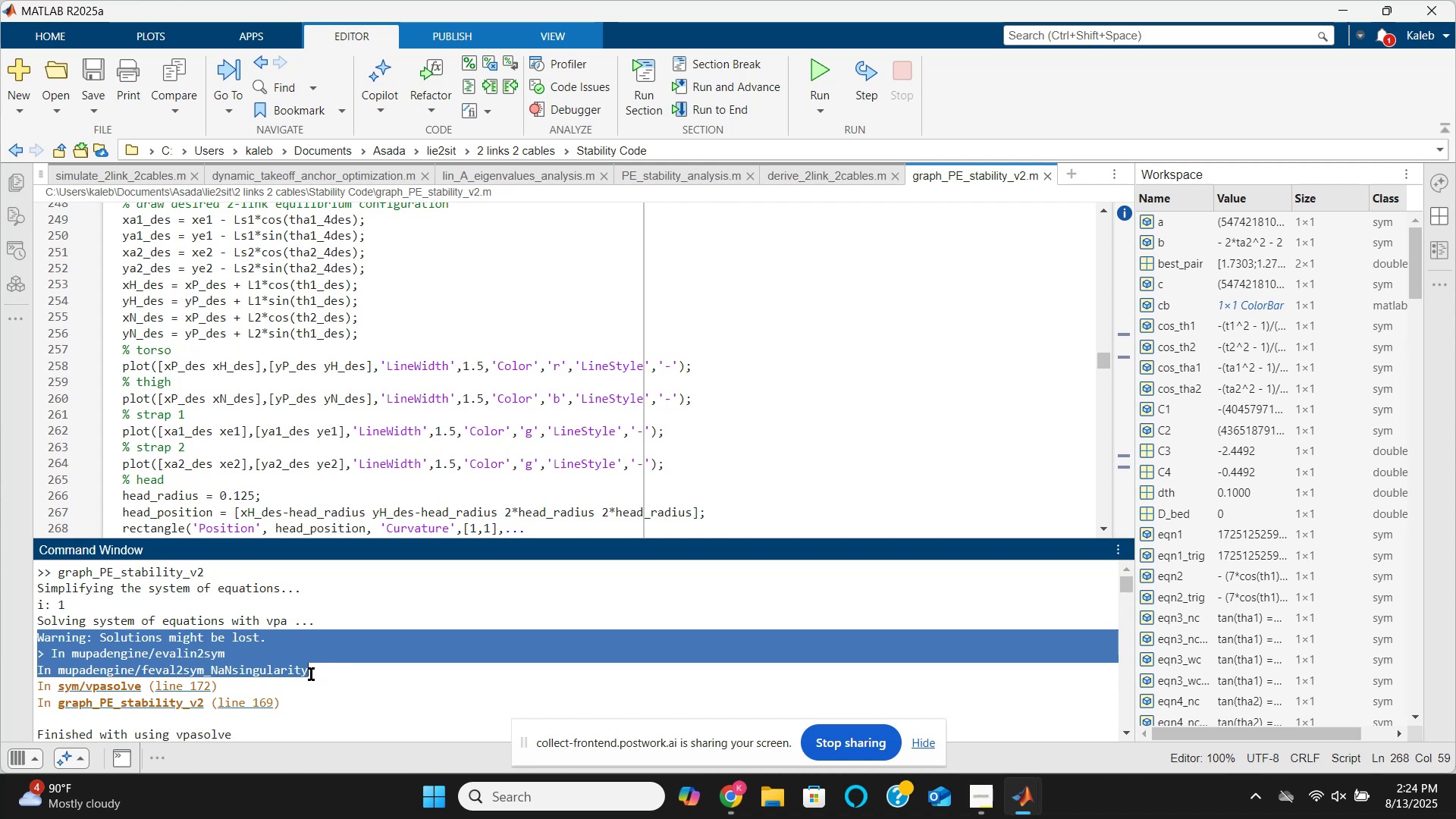 
key(Control+C)
 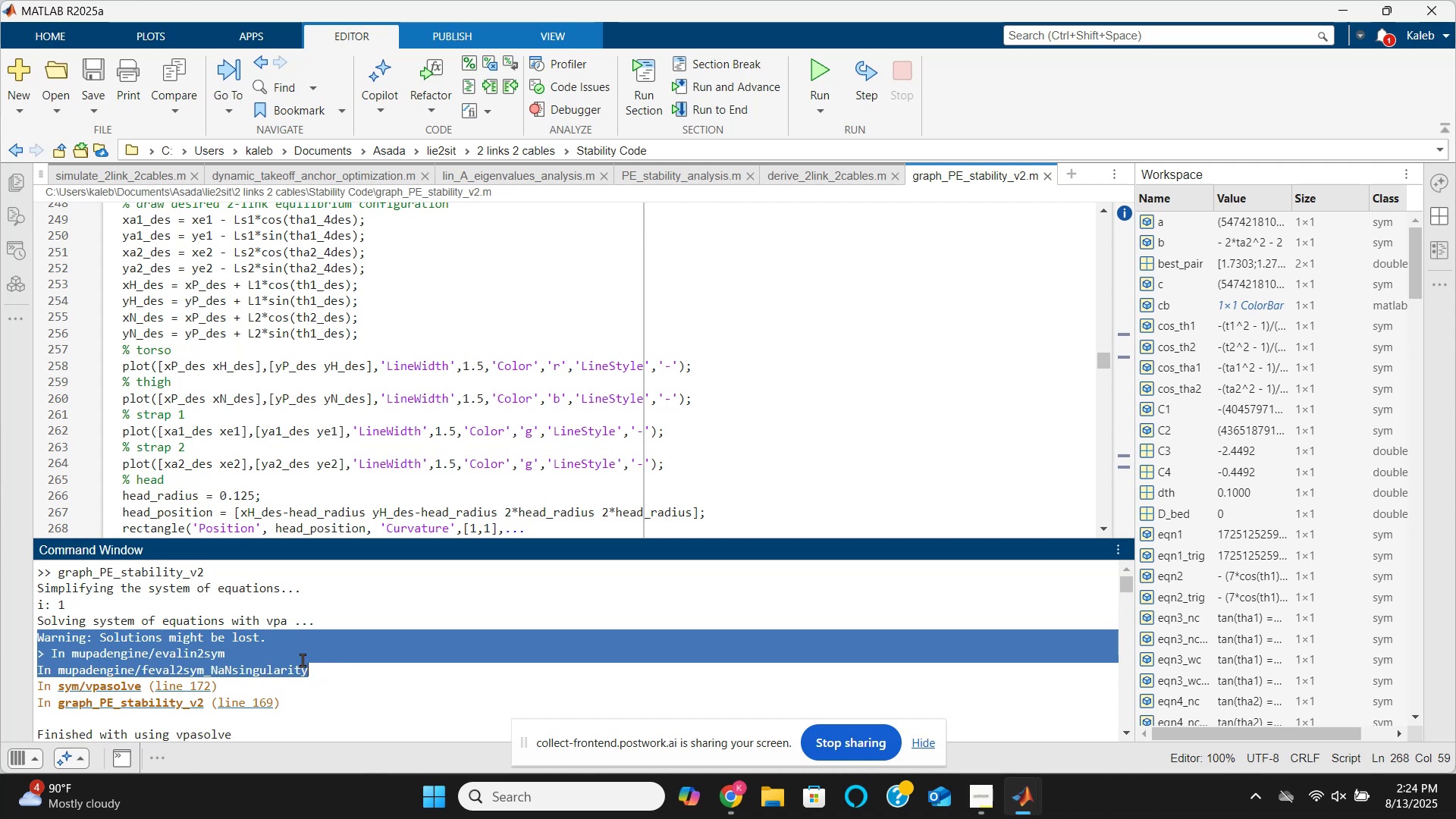 
key(Alt+AltLeft)
 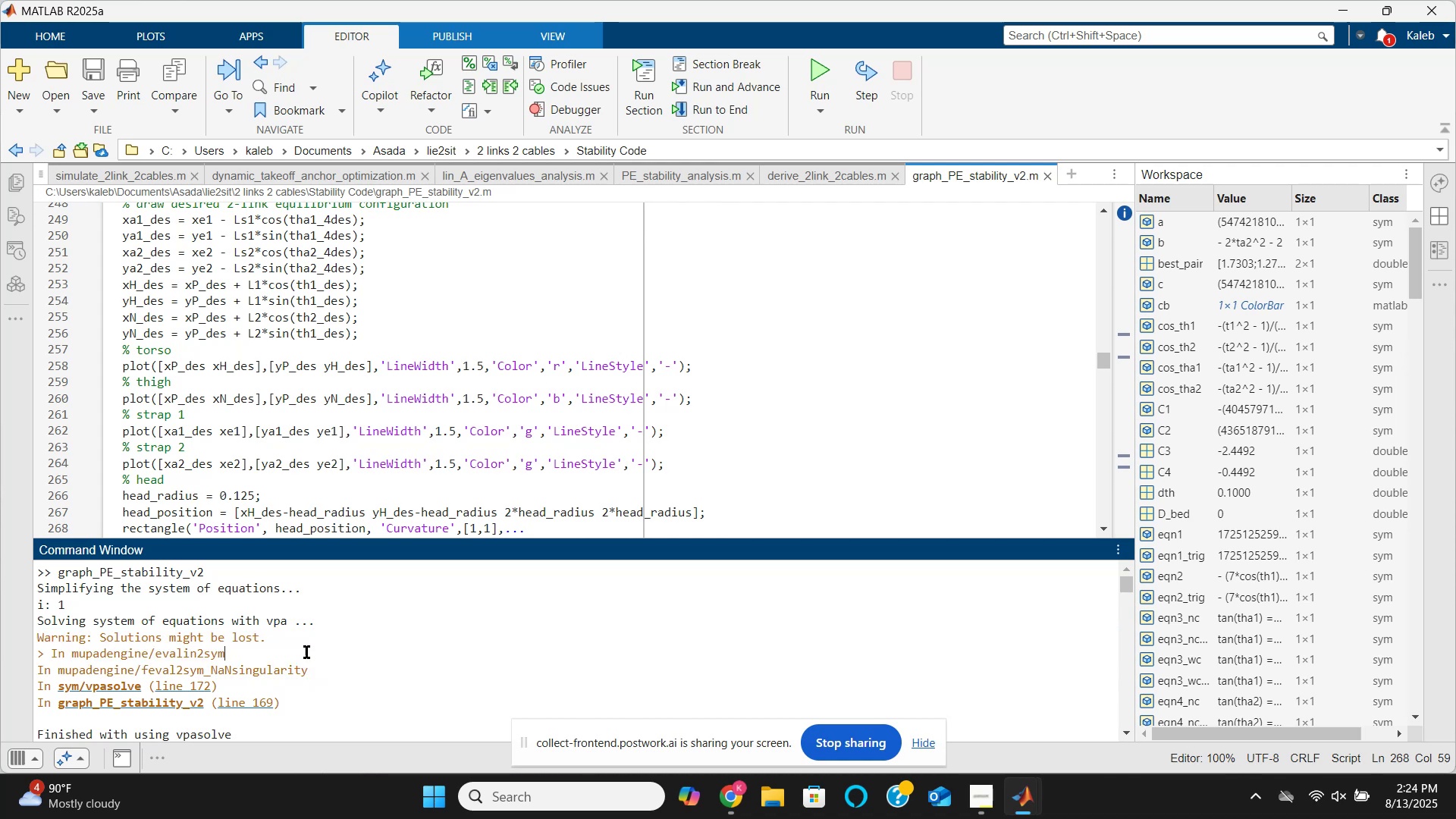 
key(Alt+Tab)
 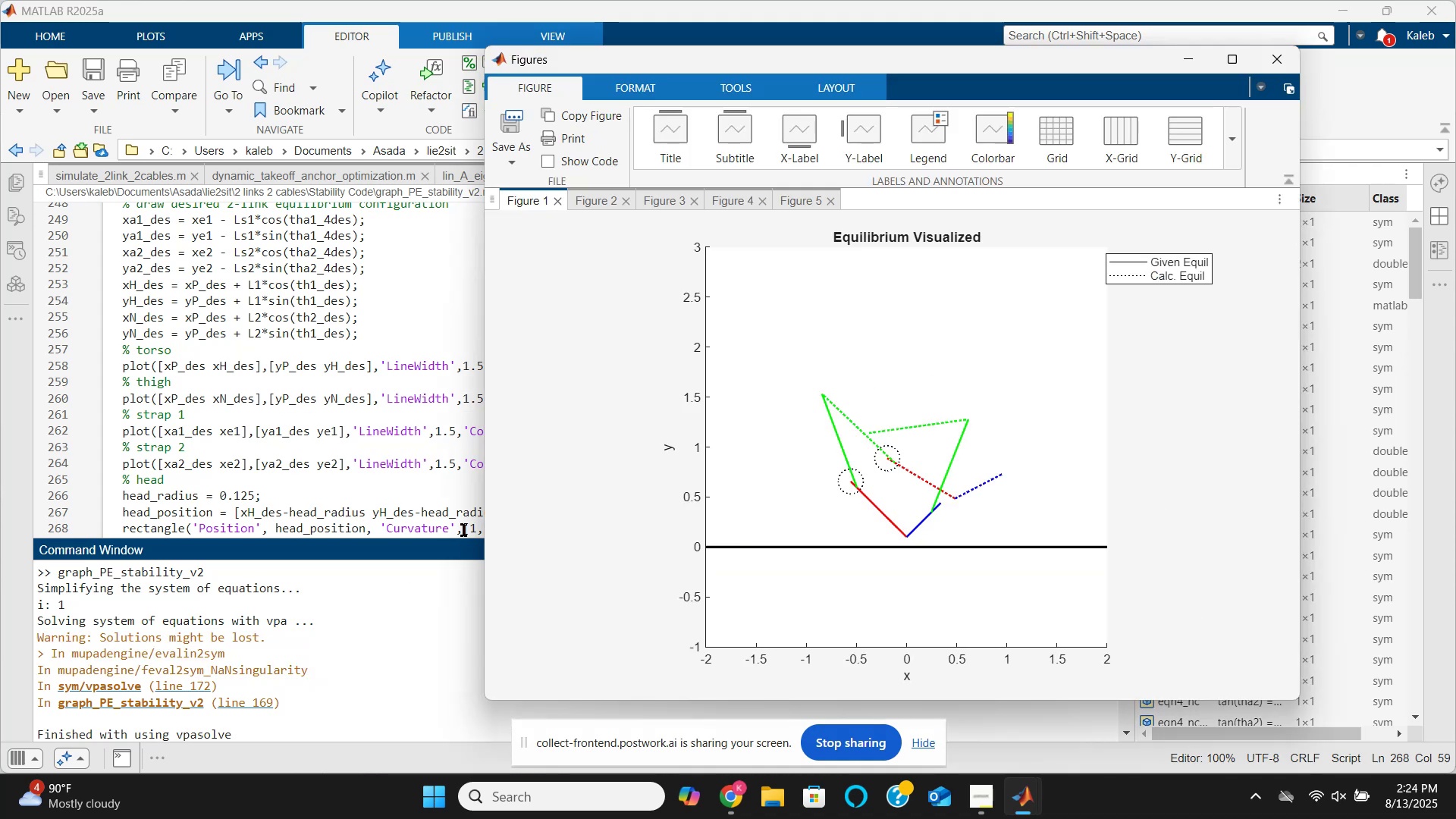 
key(Alt+Tab)
 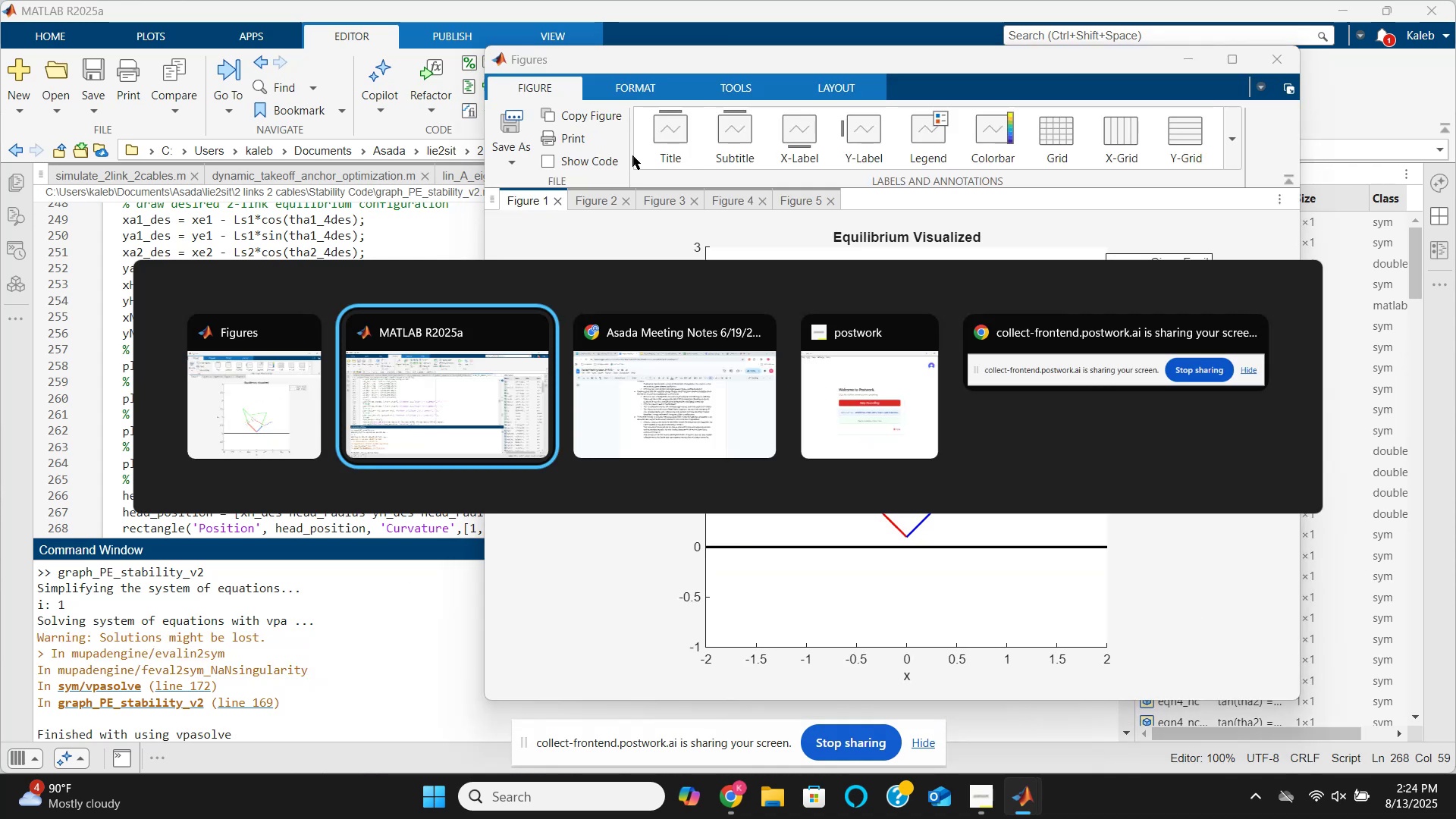 
key(Alt+Tab)
 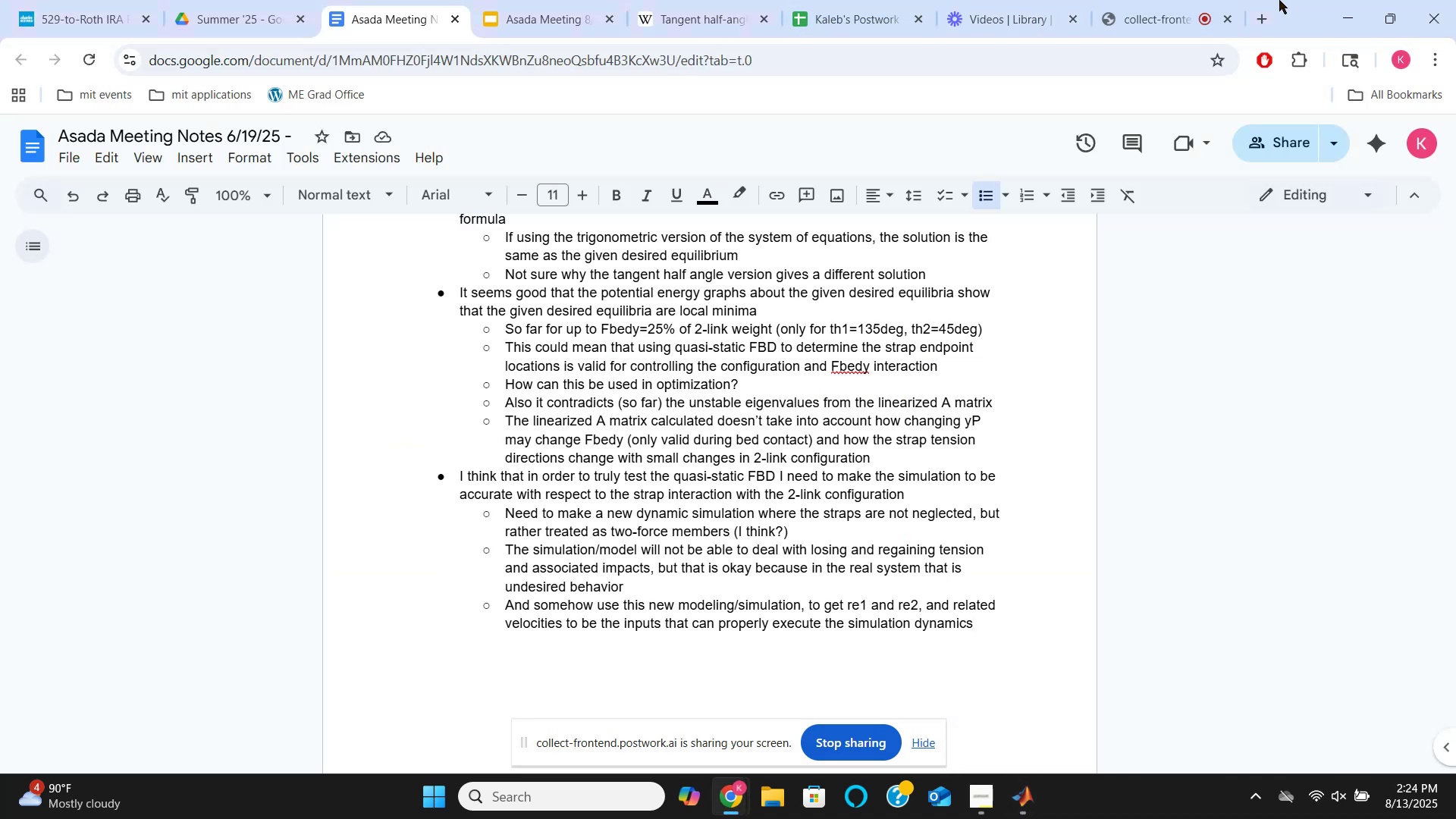 
left_click([1271, 8])
 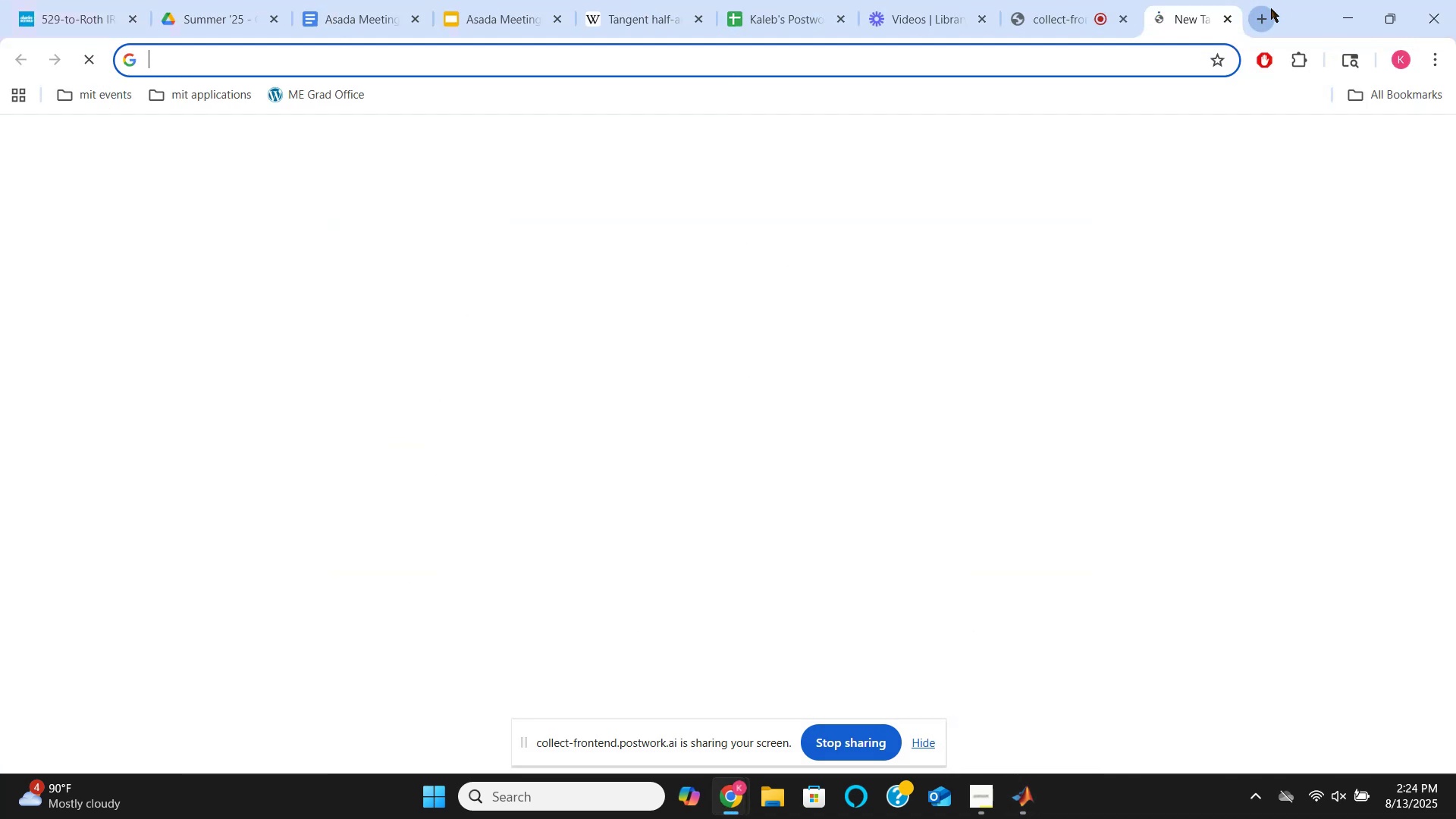 
key(Control+V)
 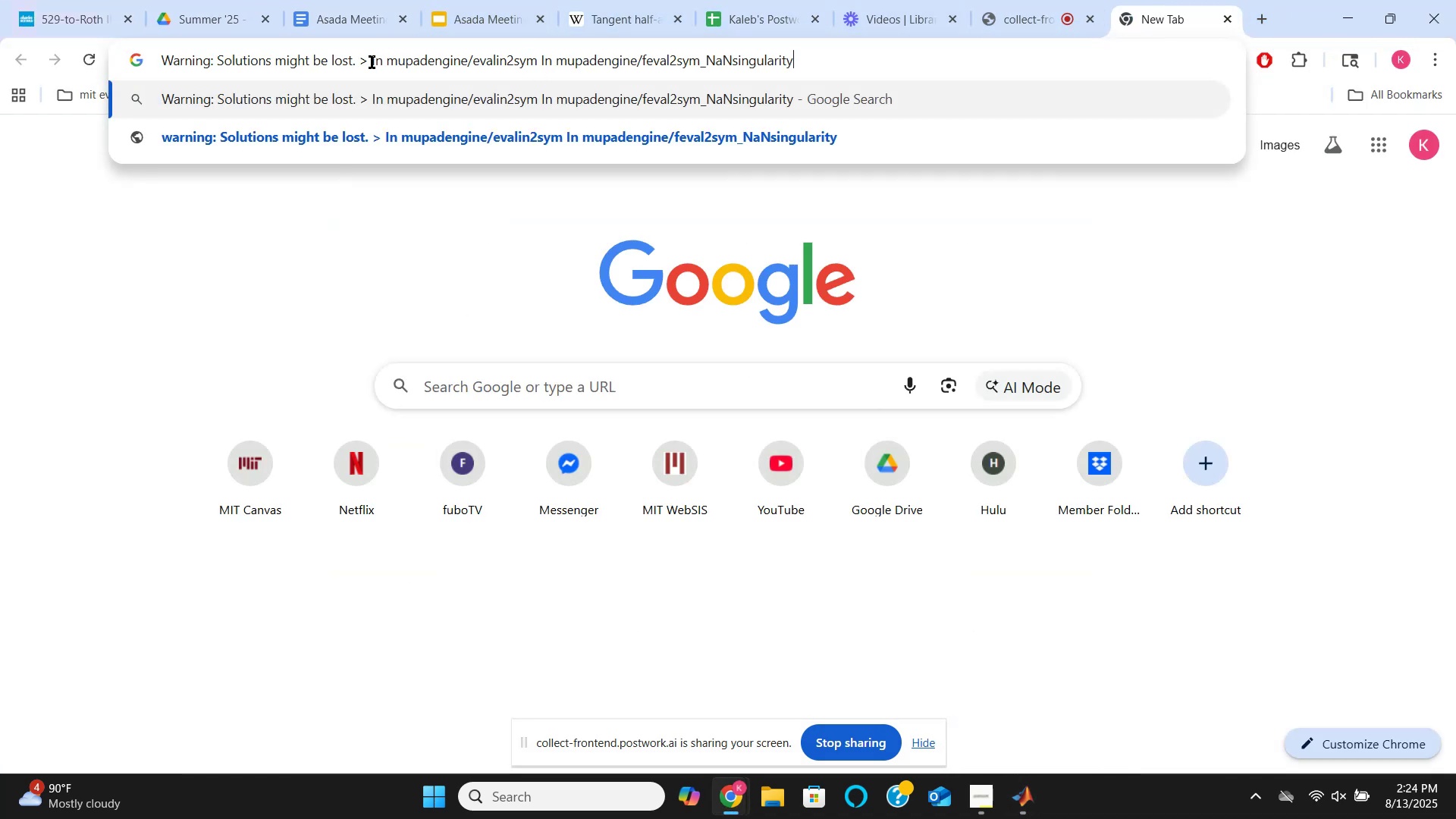 
left_click([368, 64])
 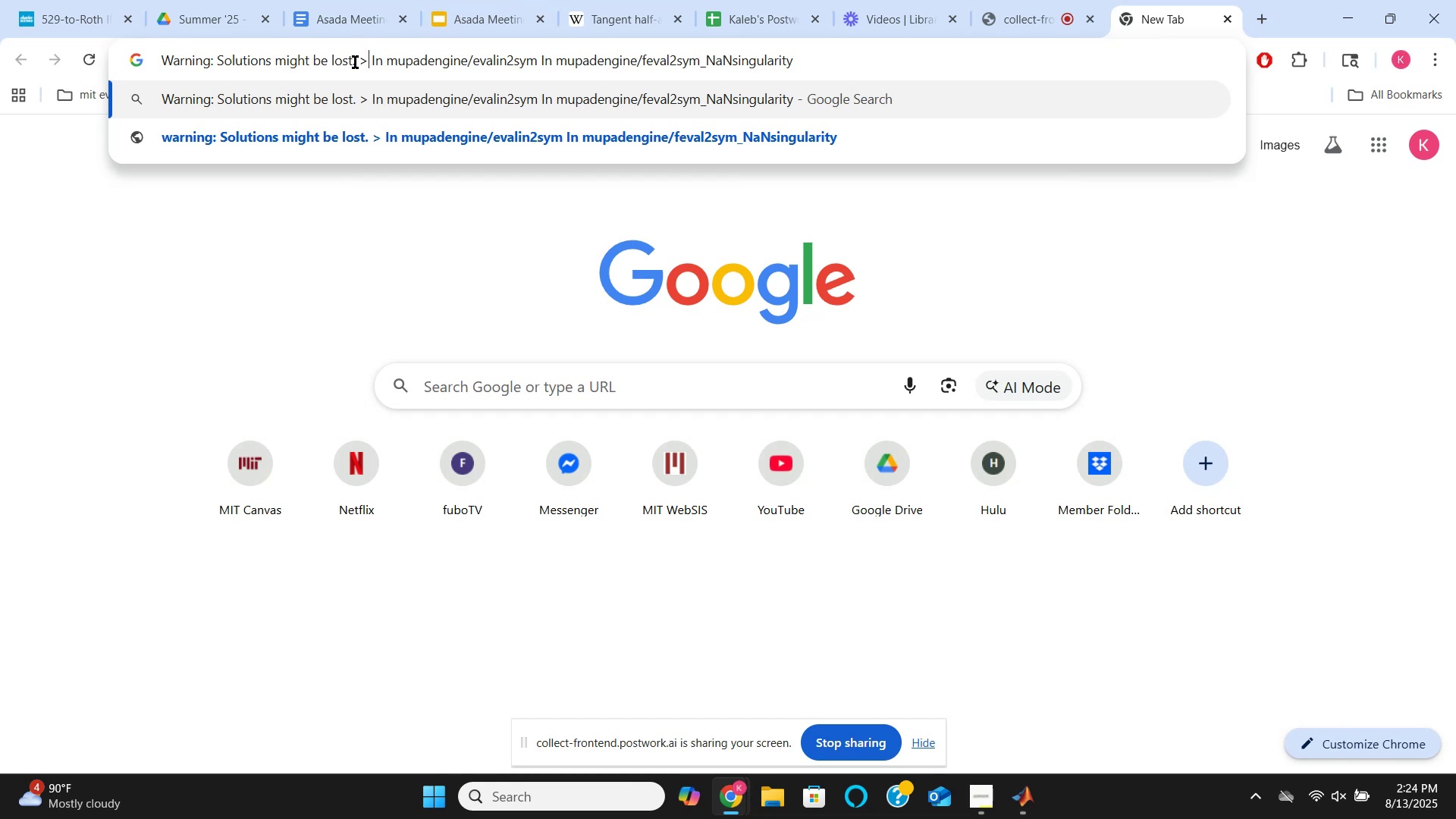 
hold_key(key=Backspace, duration=0.3)
 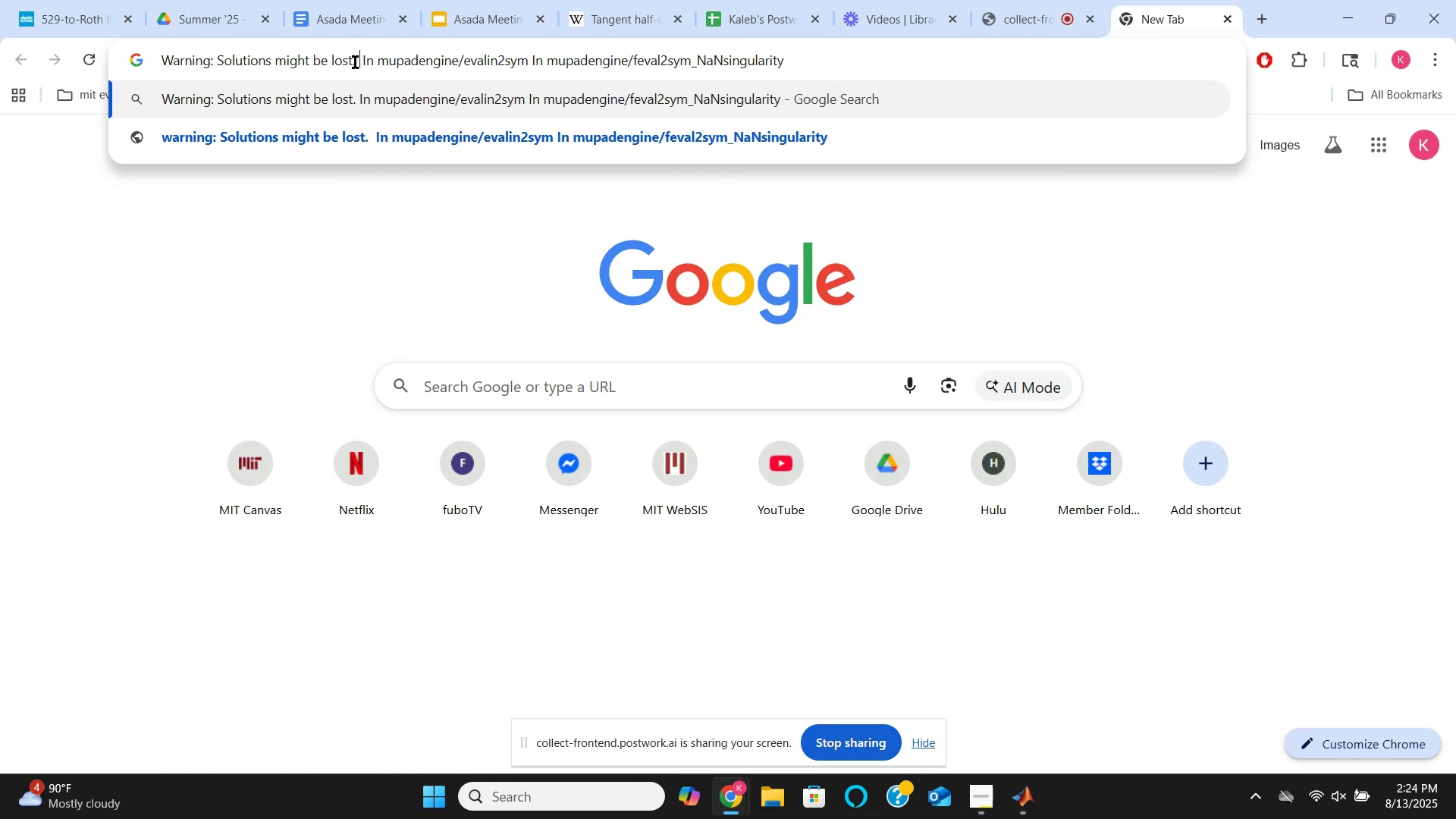 
key(Backspace)
type([End]MATLA)
key(Backspace)
key(Backspace)
key(Backspace)
key(Backspace)
key(Backspace)
 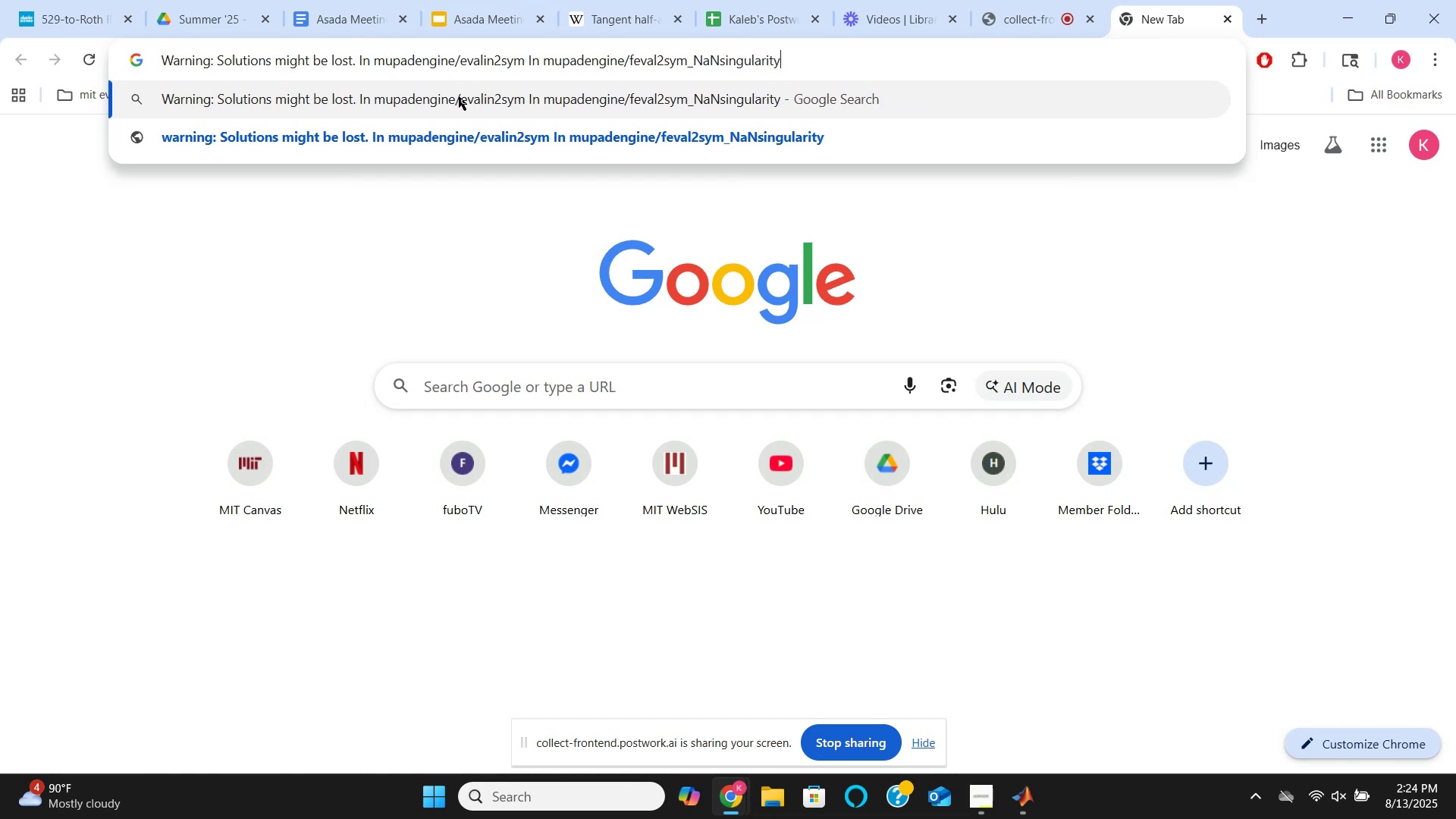 
 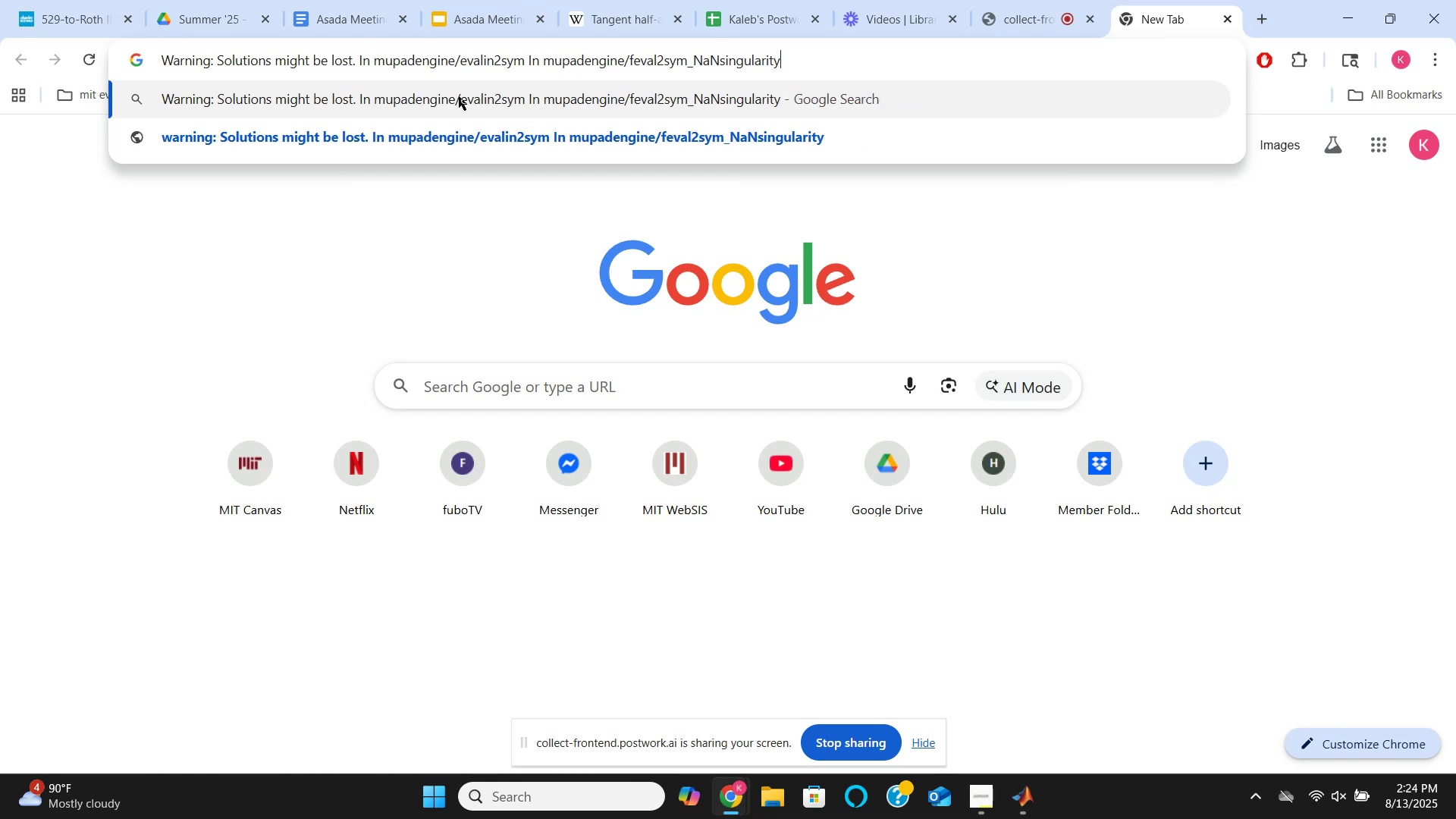 
key(Alt+AltLeft)
 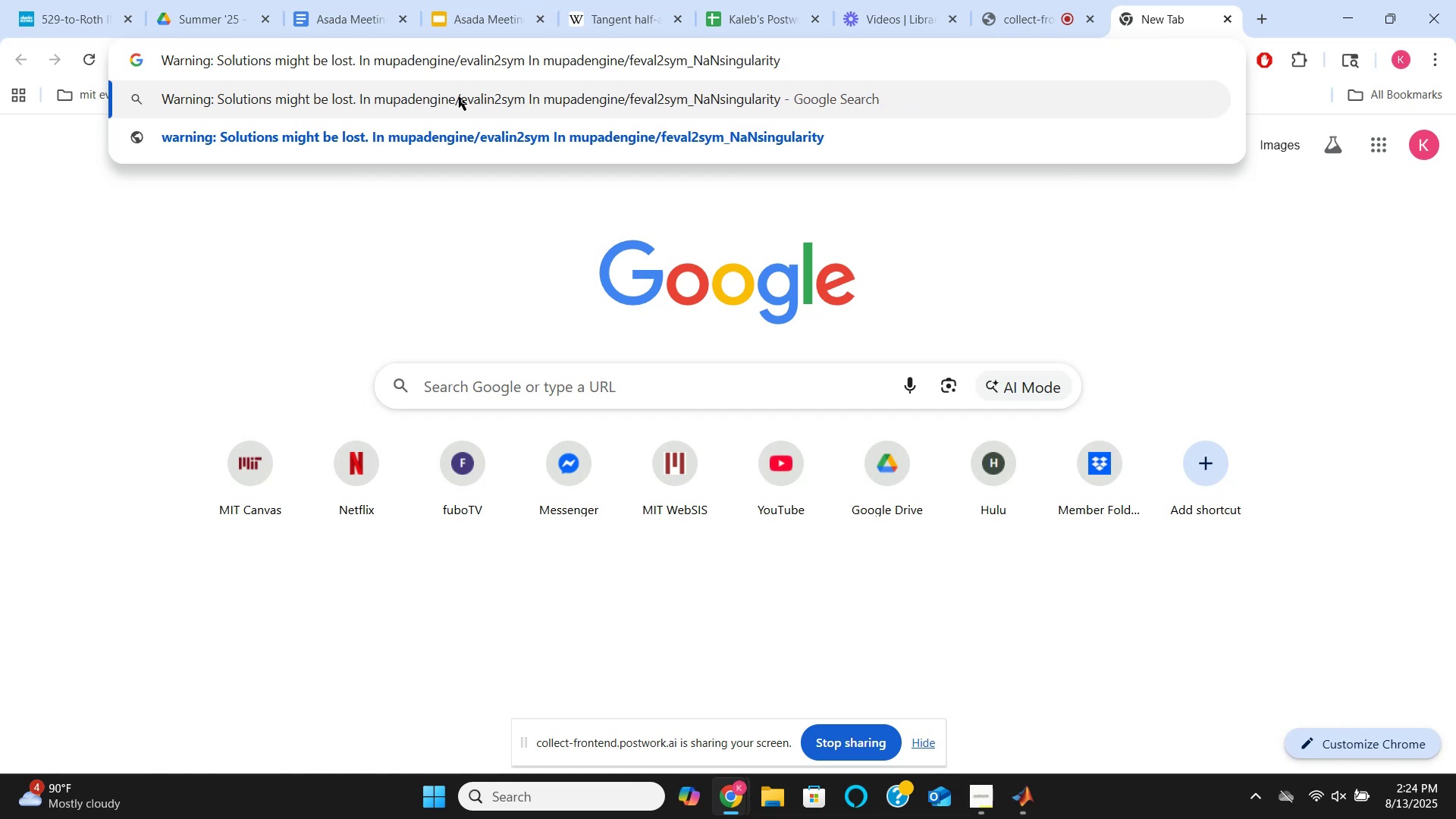 
key(Tab)
key(Tab)
key(Tab)
key(Tab)
key(Tab)
type([End][Home]MATLAB vpa )
key(Backspace)
type(solve errr )
 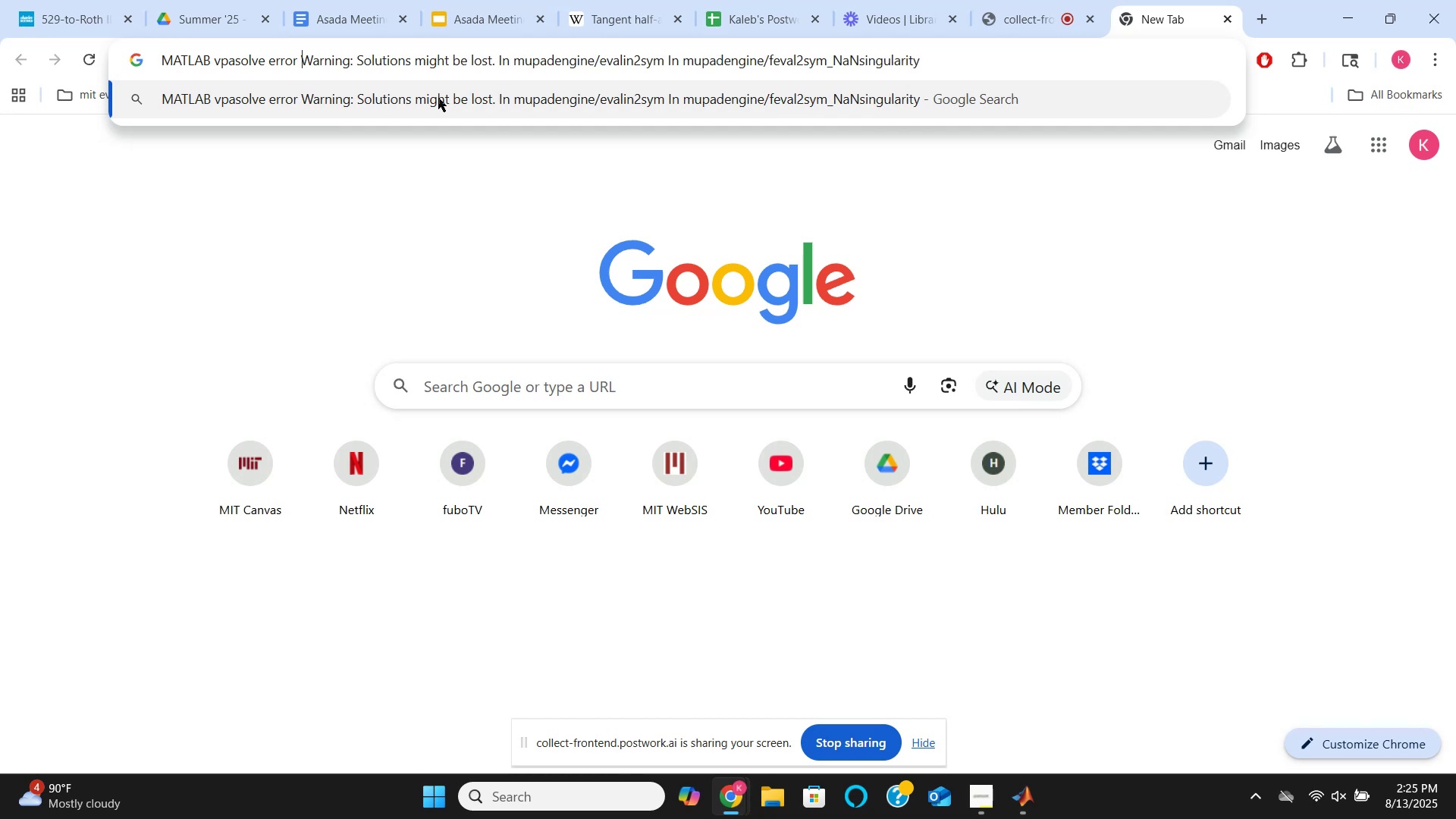 
hold_key(key=AltLeft, duration=1.46)
 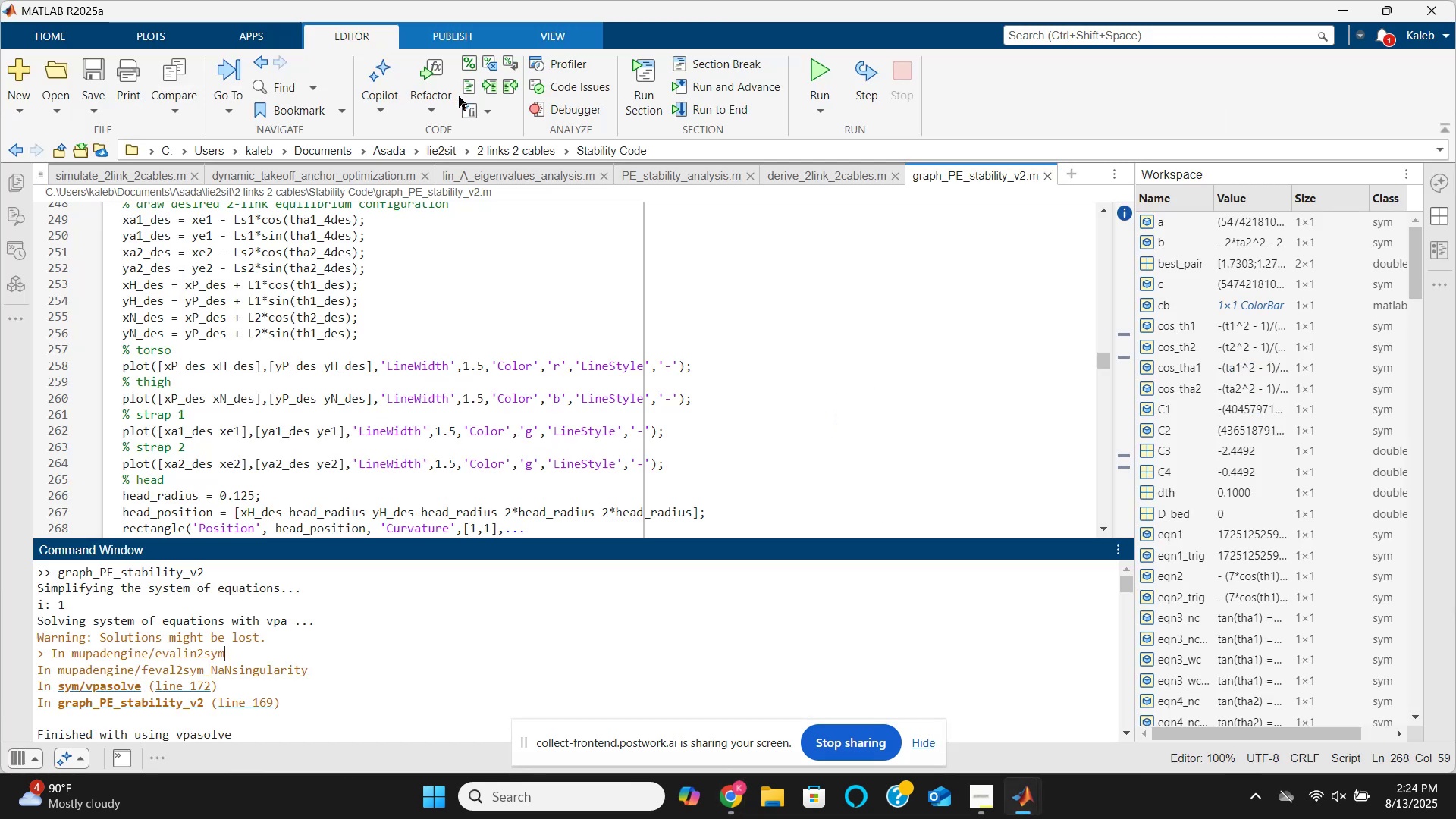 
hold_key(key=AltLeft, duration=1.37)
 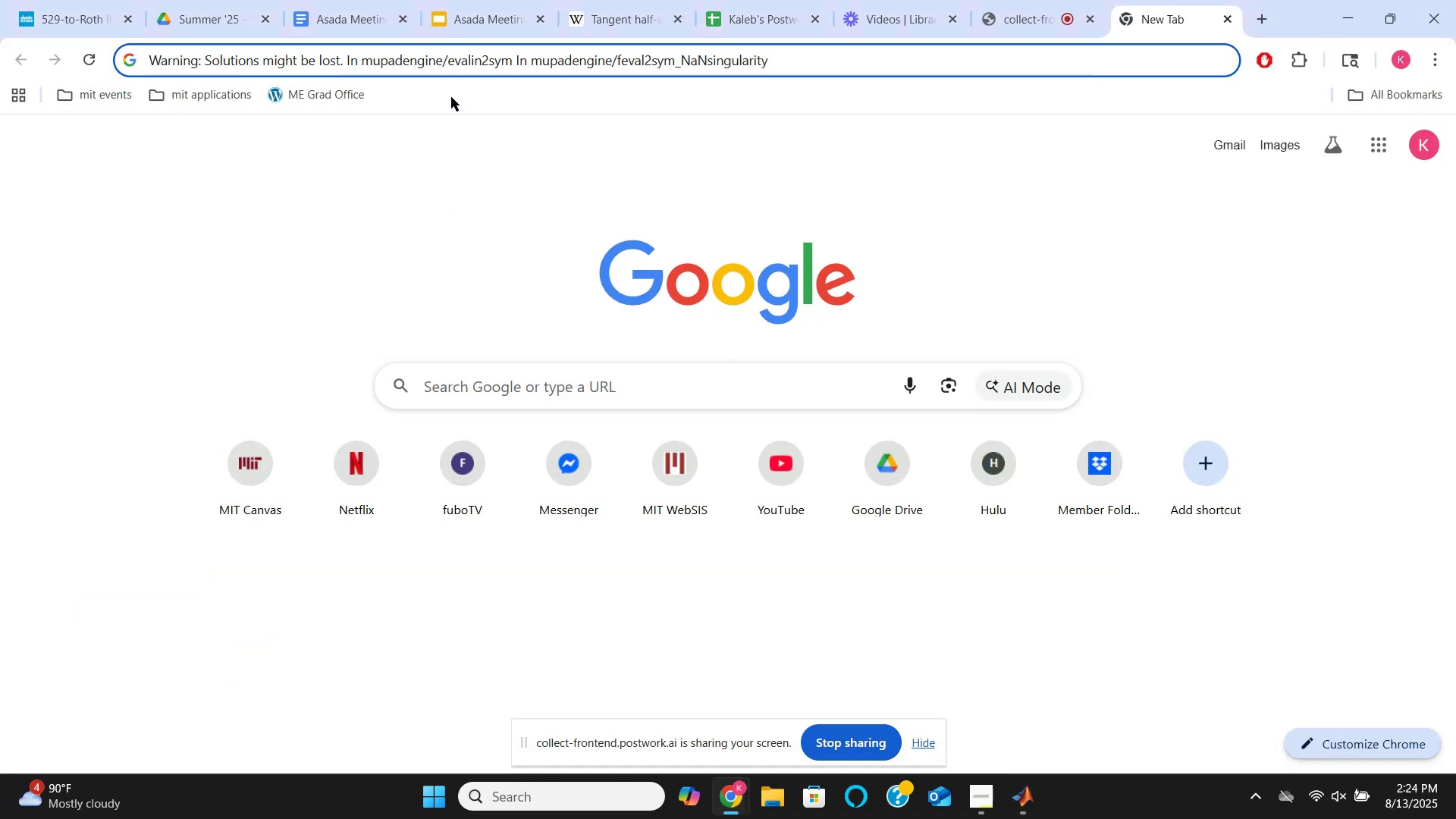 
key(Backspace)
 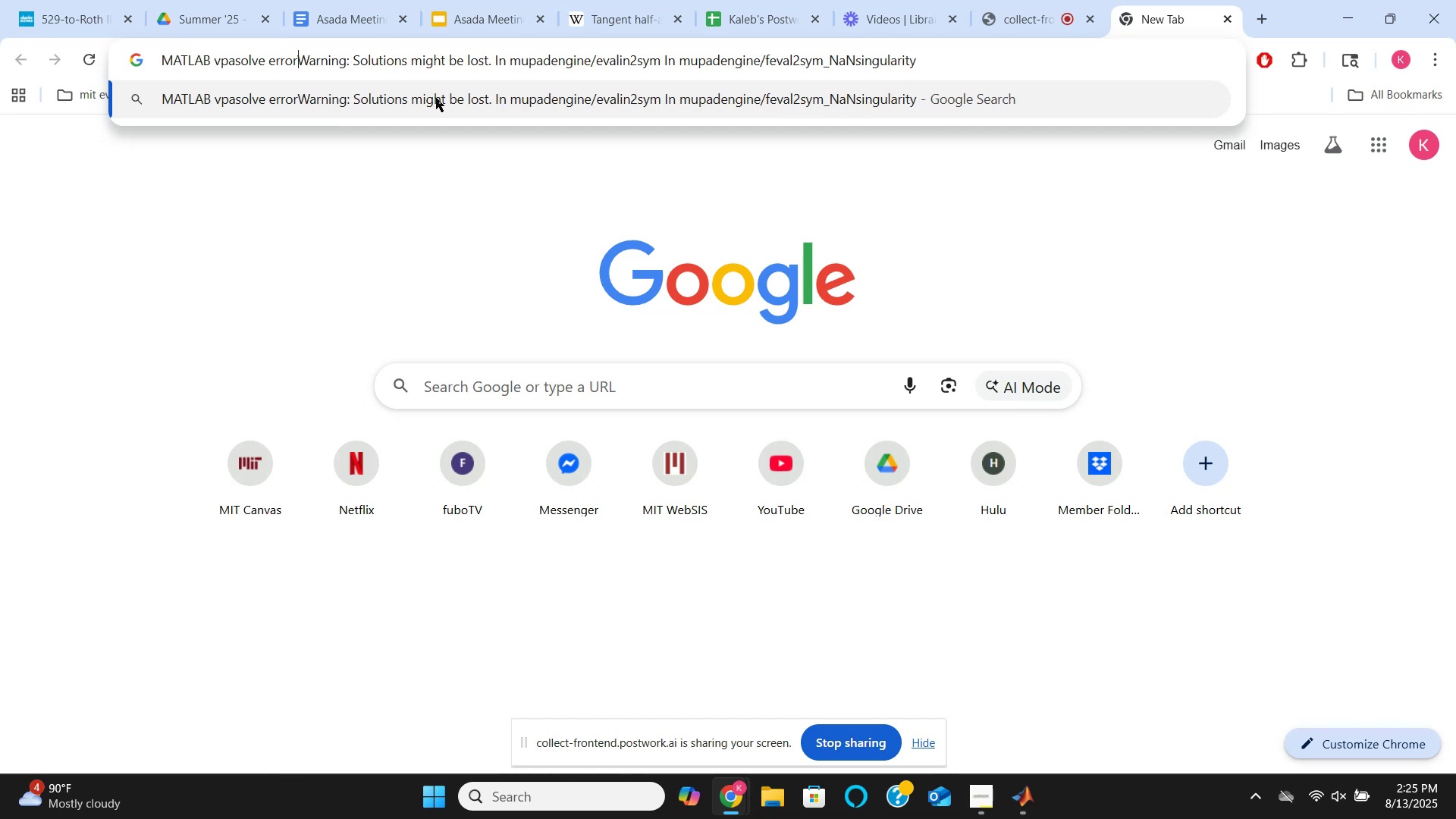 
key(Backspace)
 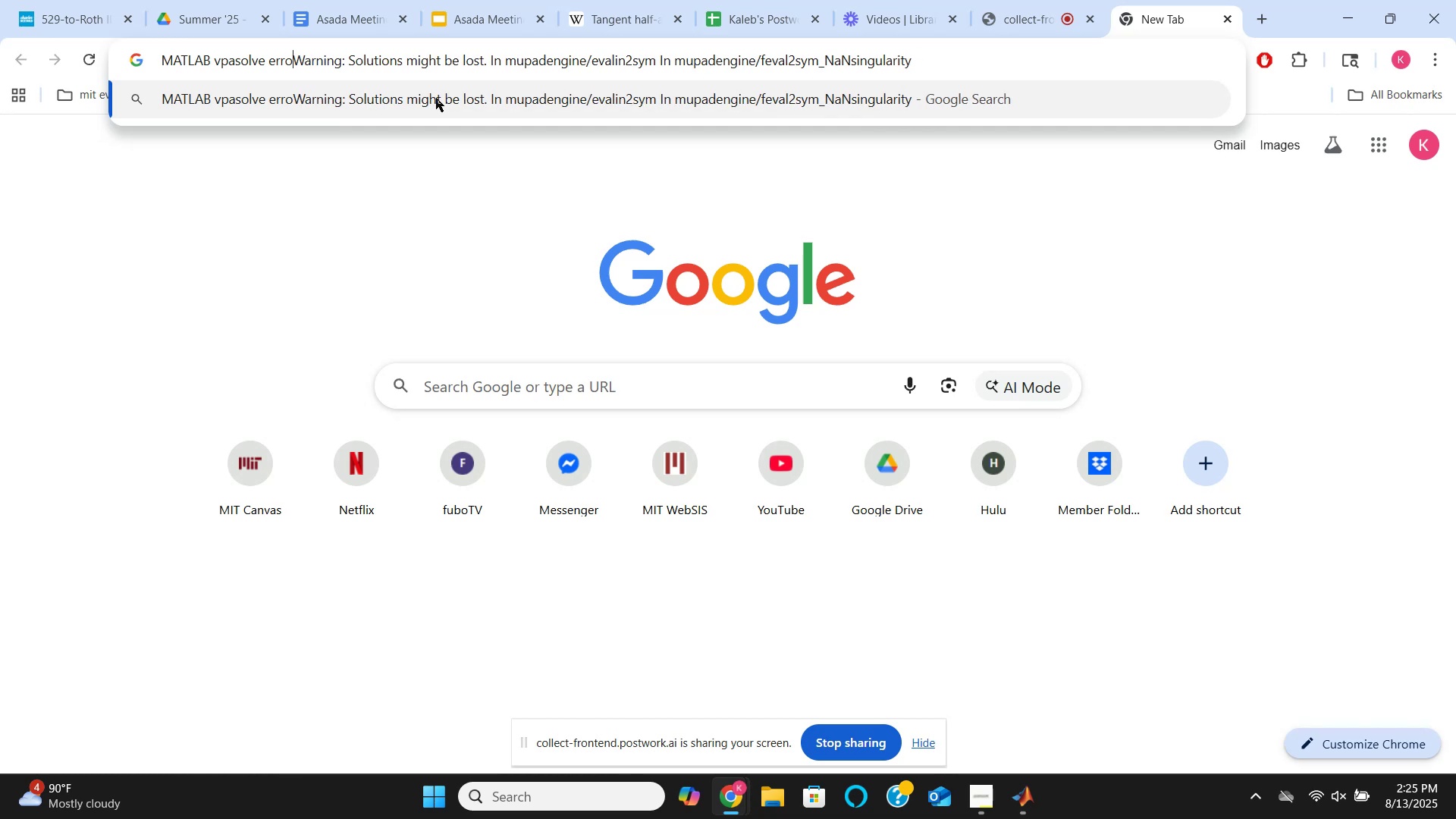 
key(Backspace)
 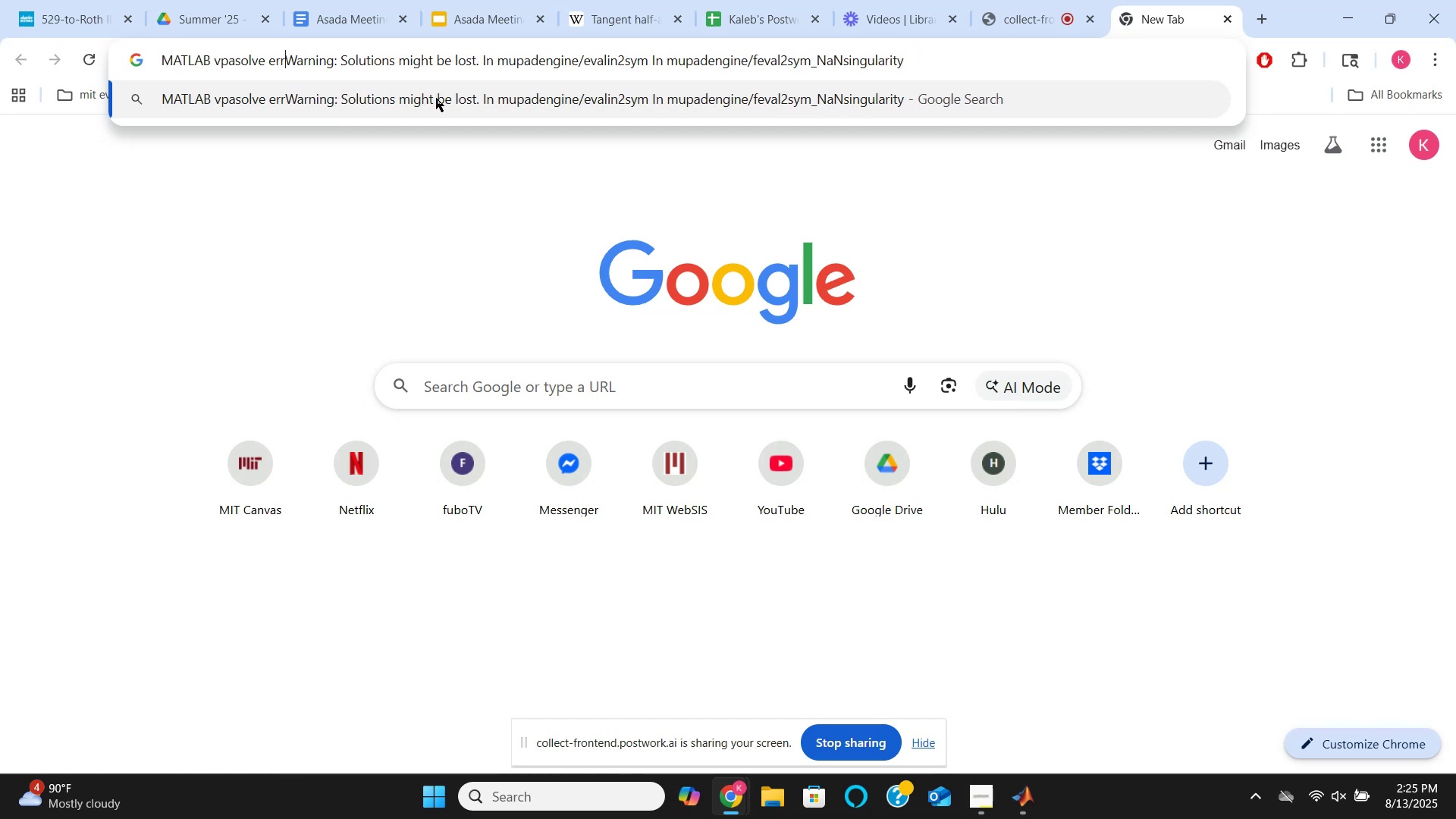 
key(Backspace)
 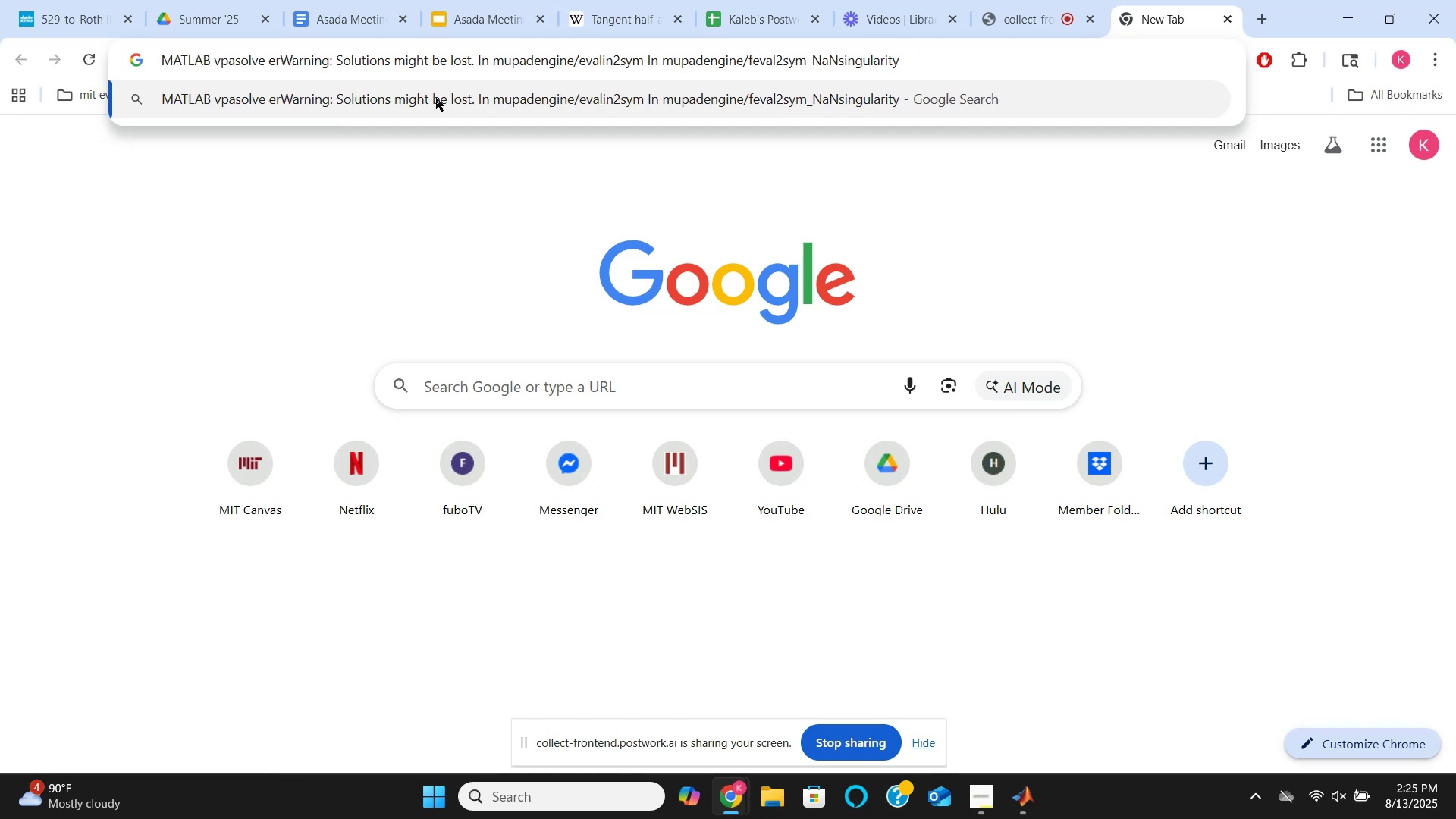 
key(Backspace)
 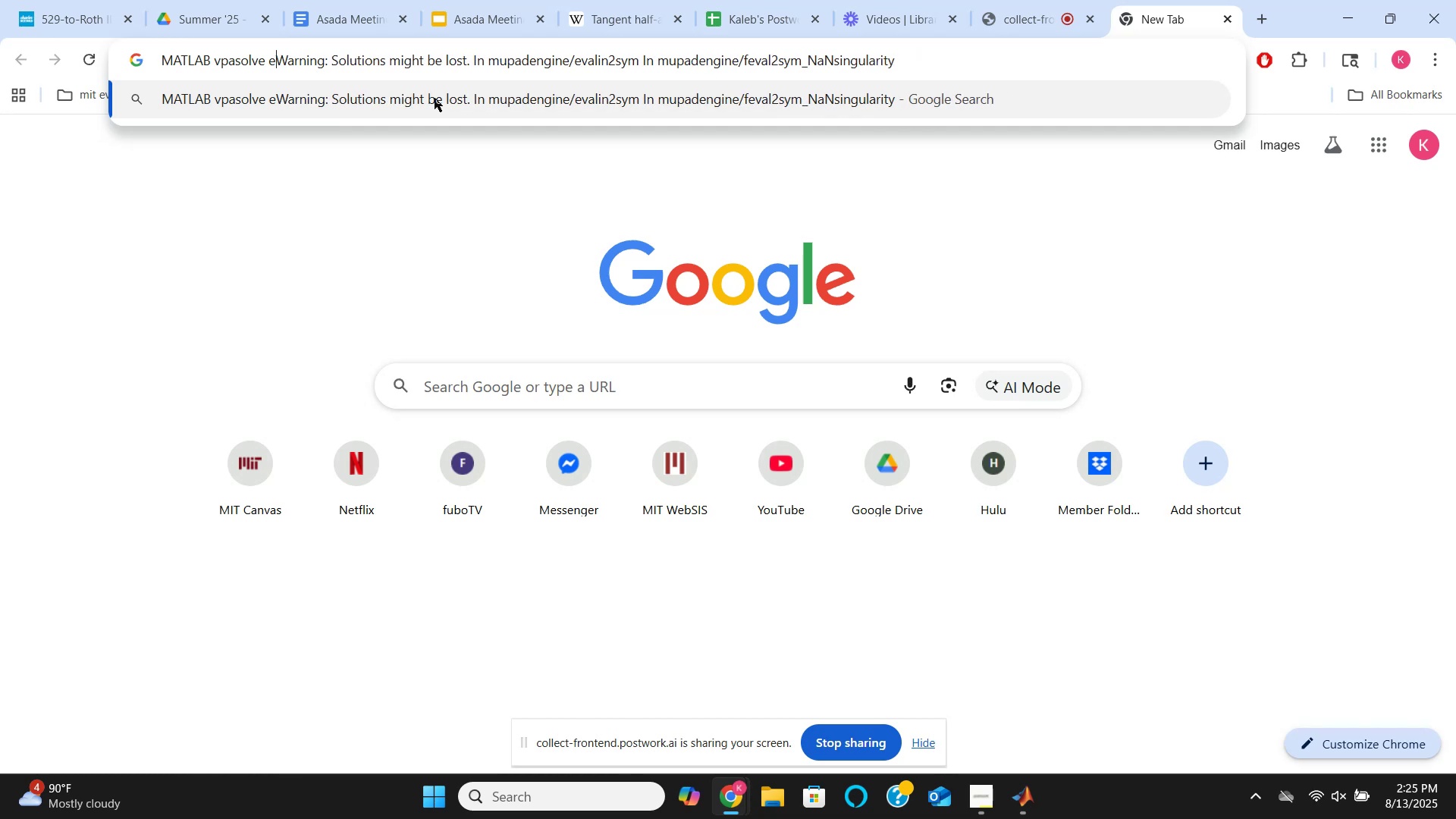 
key(Backspace)
 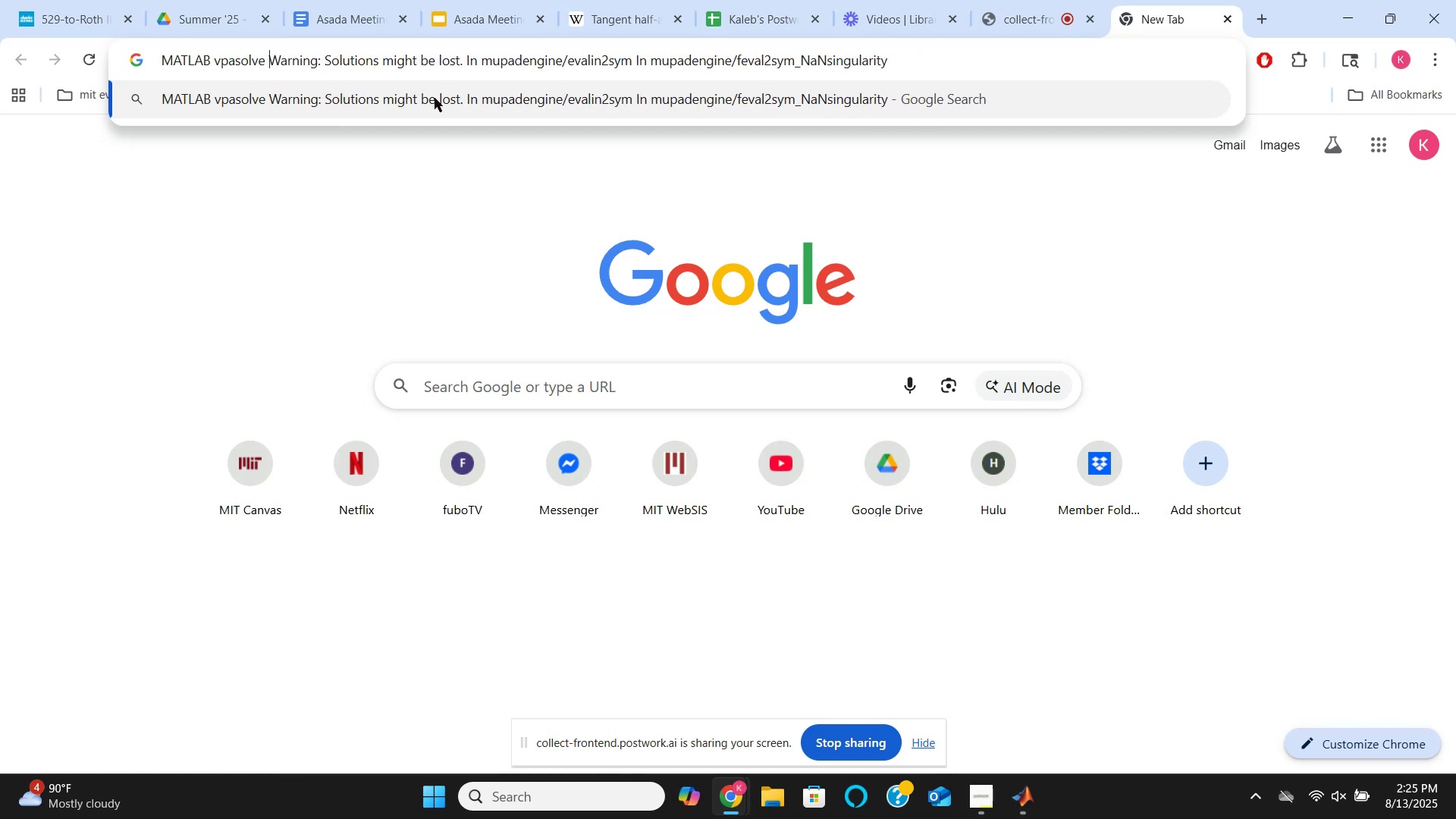 
key(Enter)
 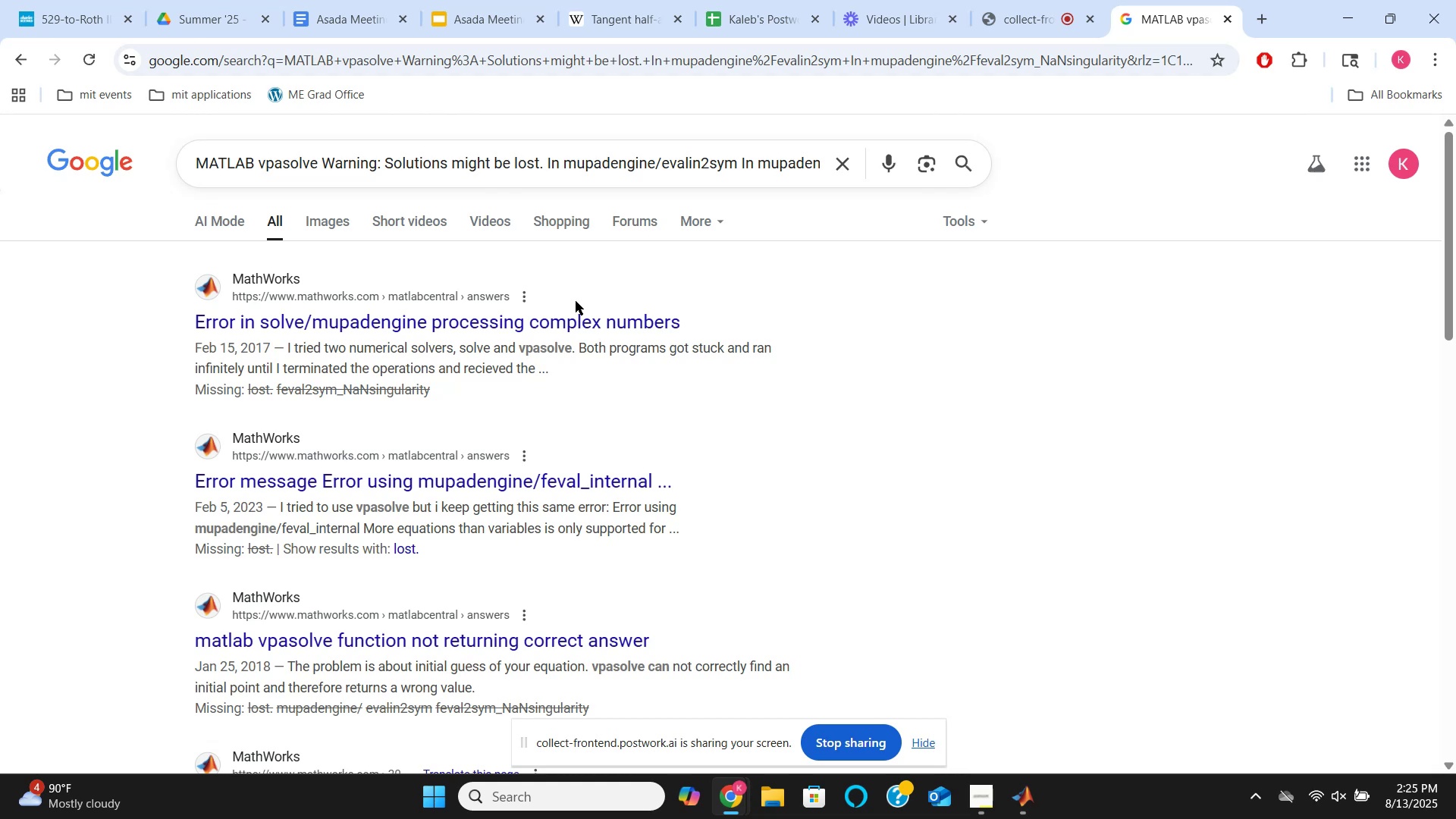 
wait(9.35)
 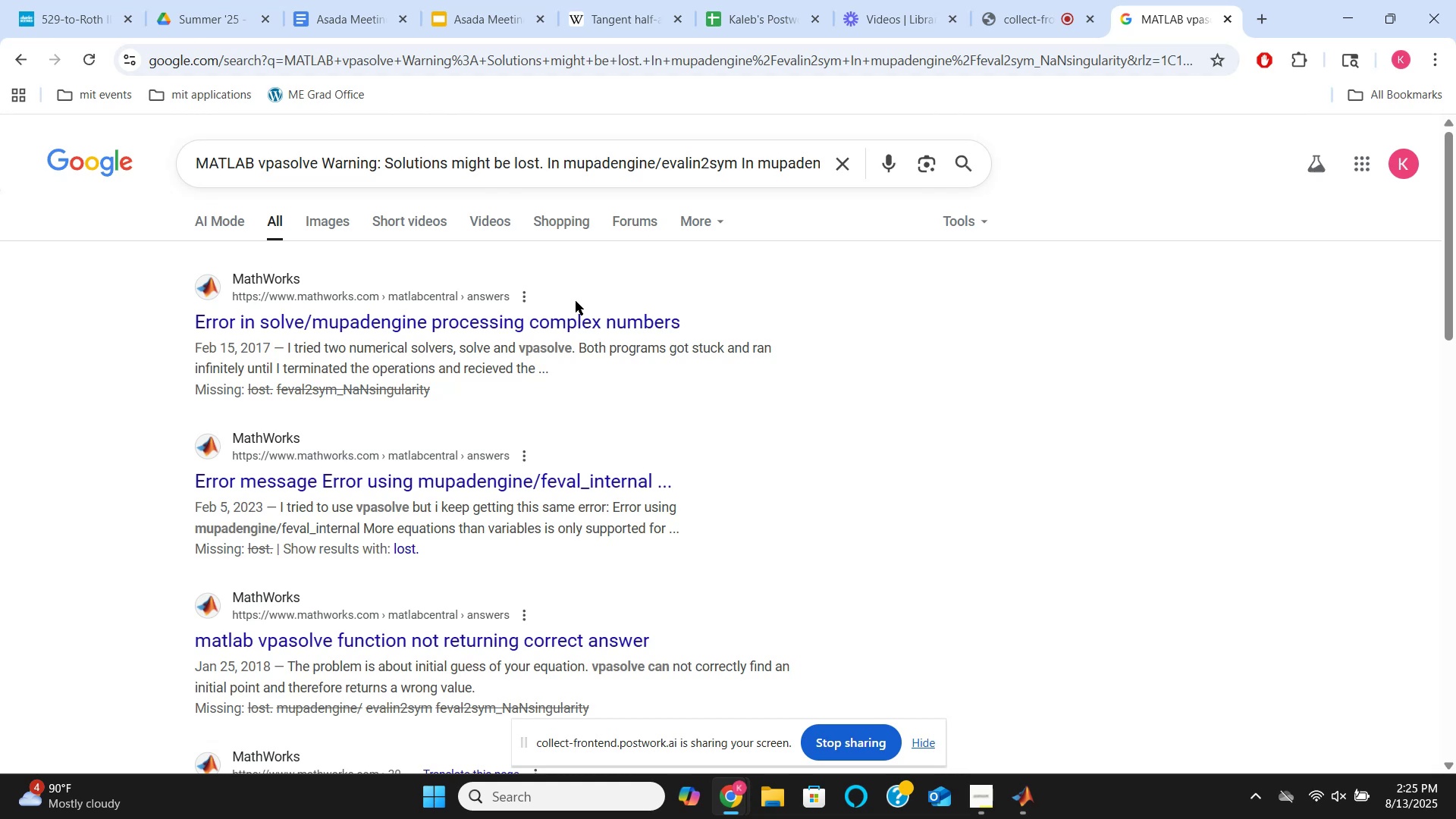 
right_click([552, 318])
 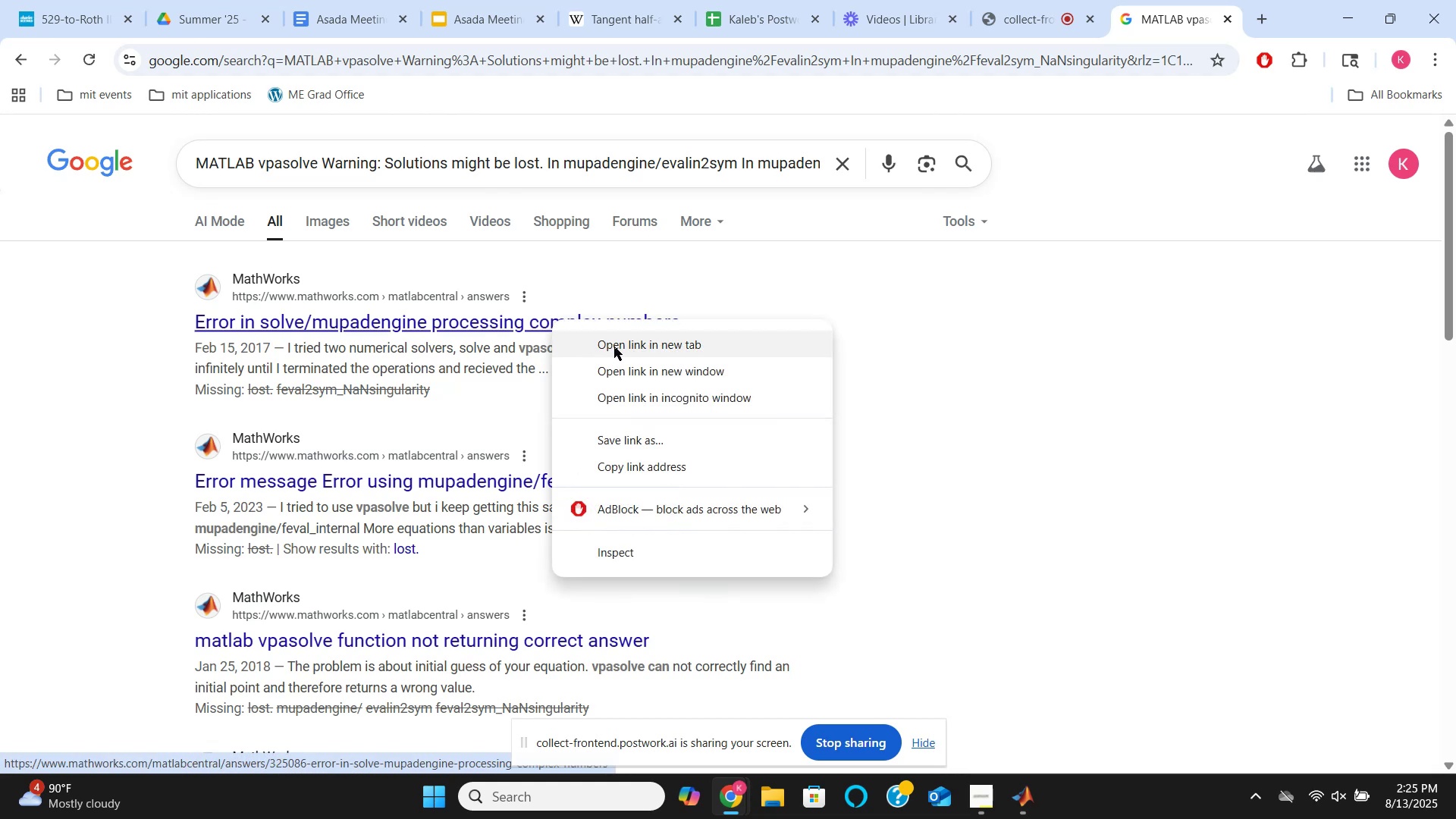 
wait(6.14)
 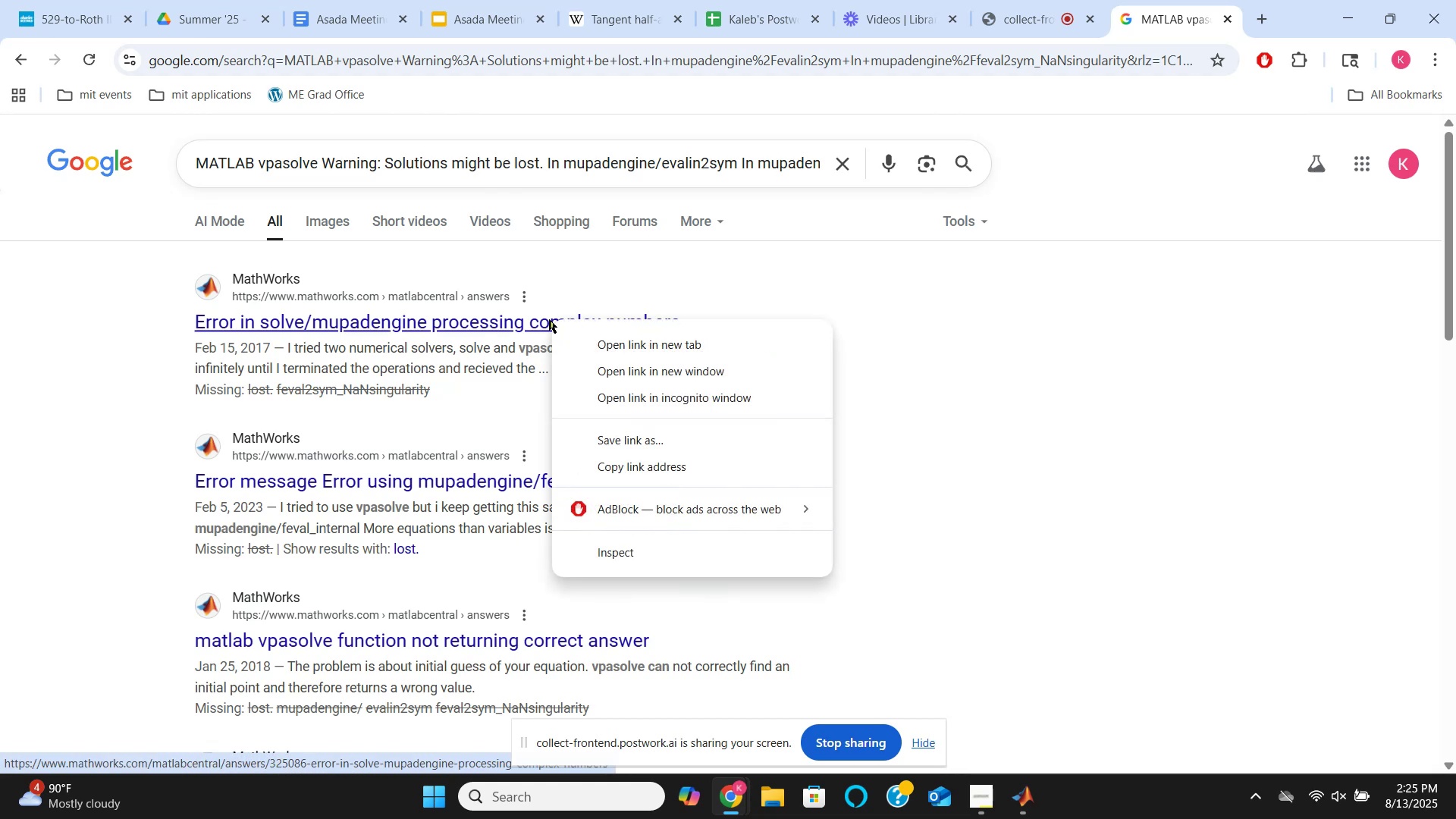 
left_click([1142, 0])
 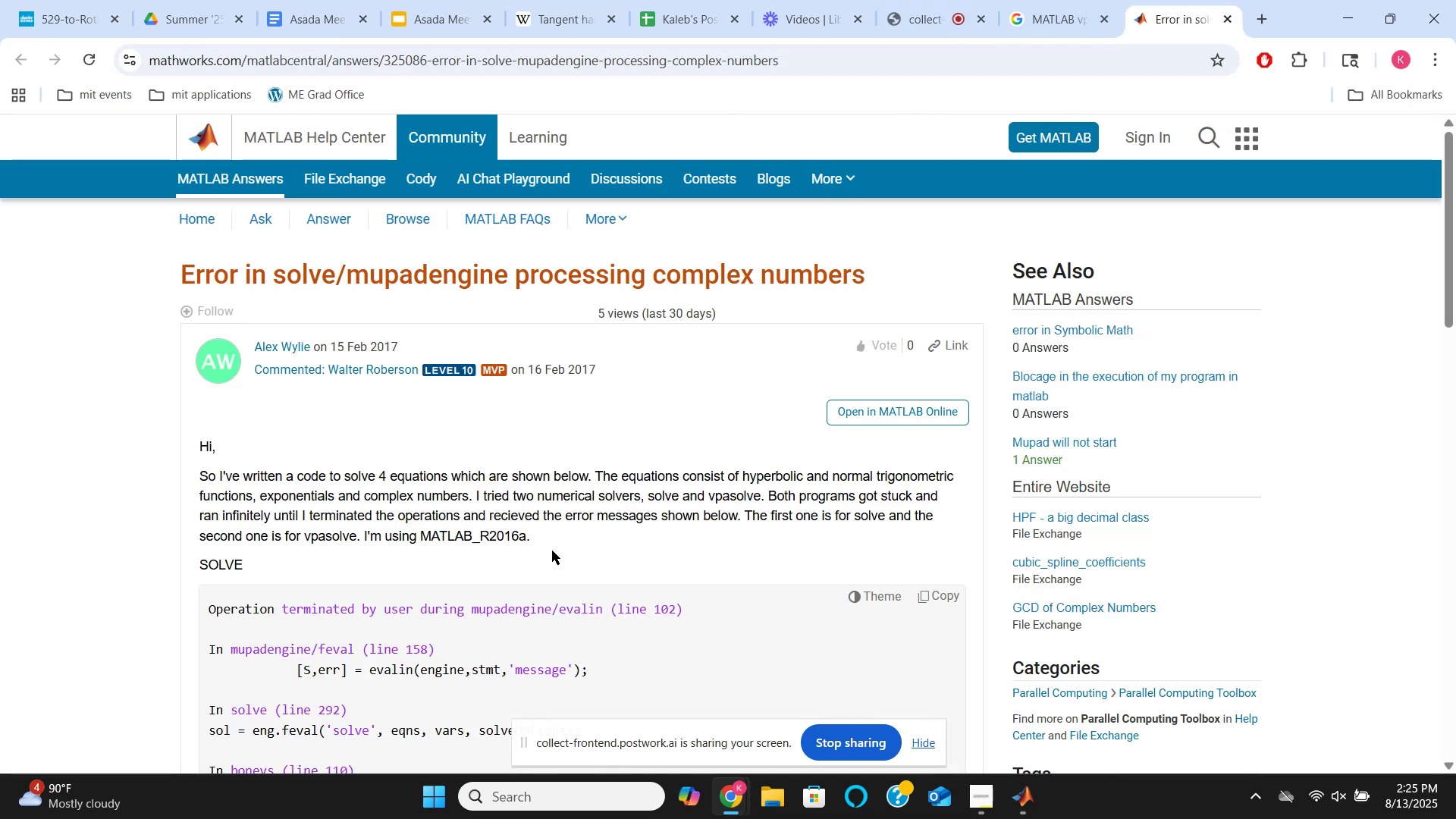 
scroll: coordinate [560, 548], scroll_direction: down, amount: 1.0
 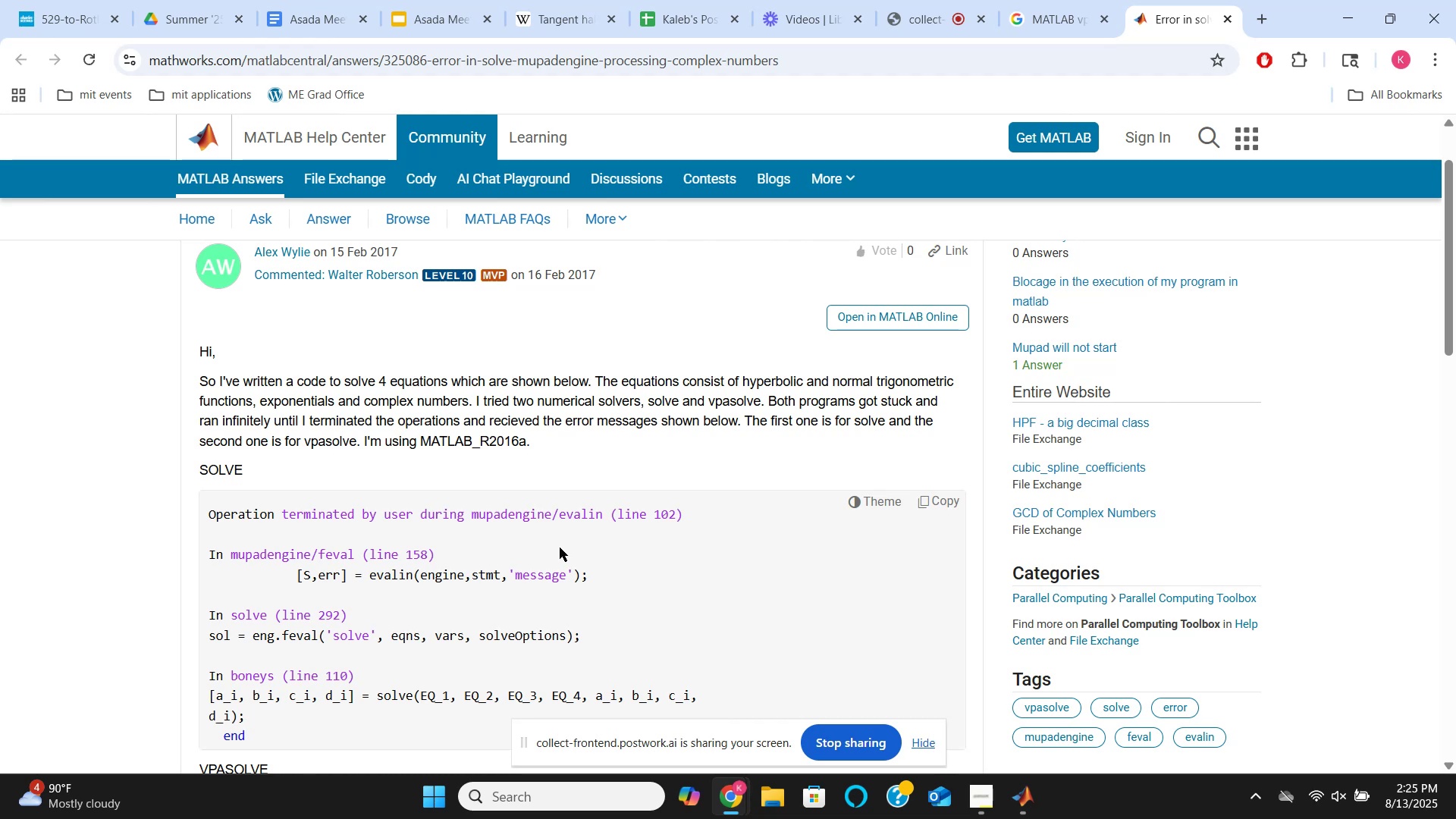 
wait(10.84)
 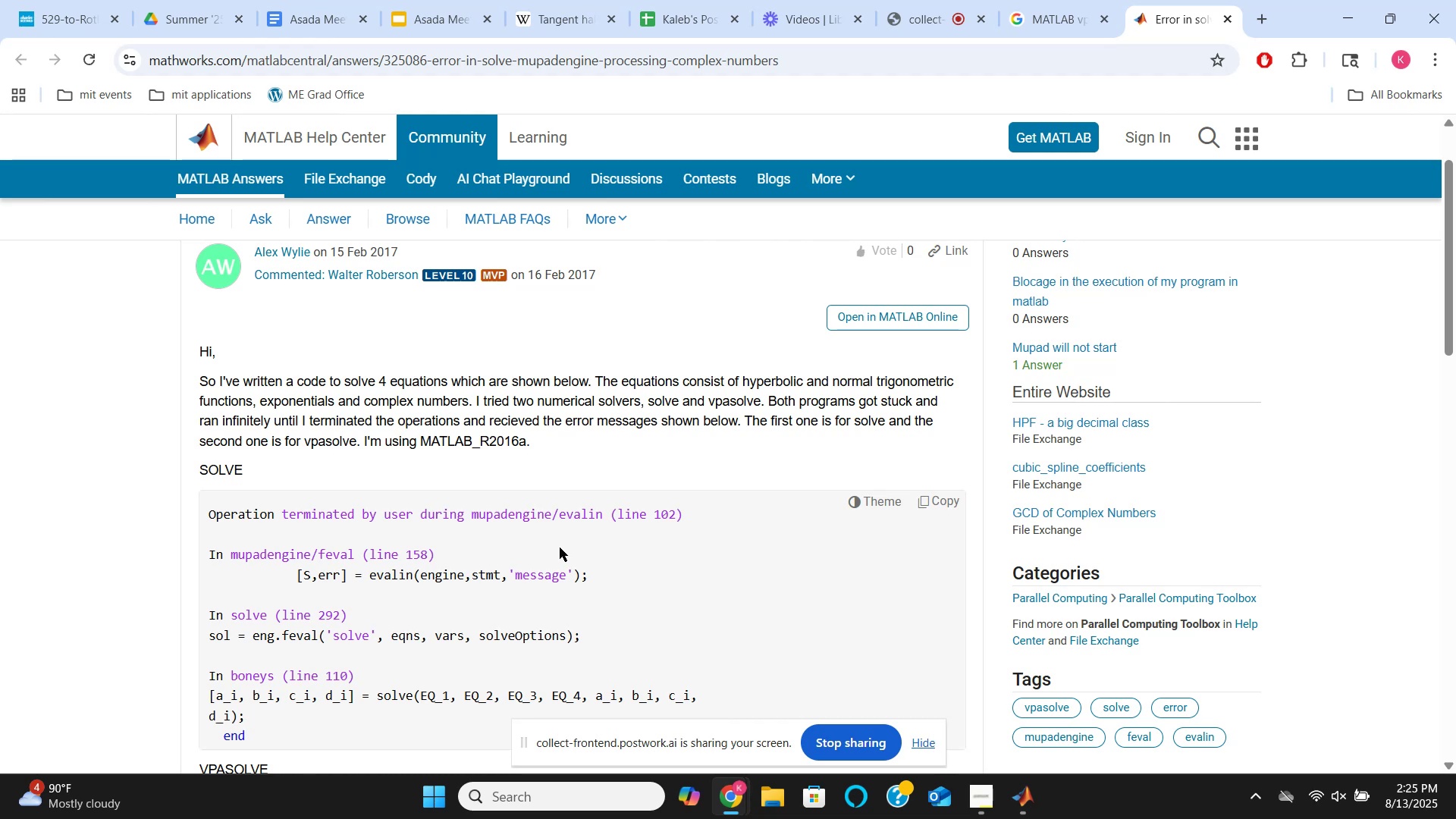 
scroll: coordinate [800, 427], scroll_direction: down, amount: 6.0
 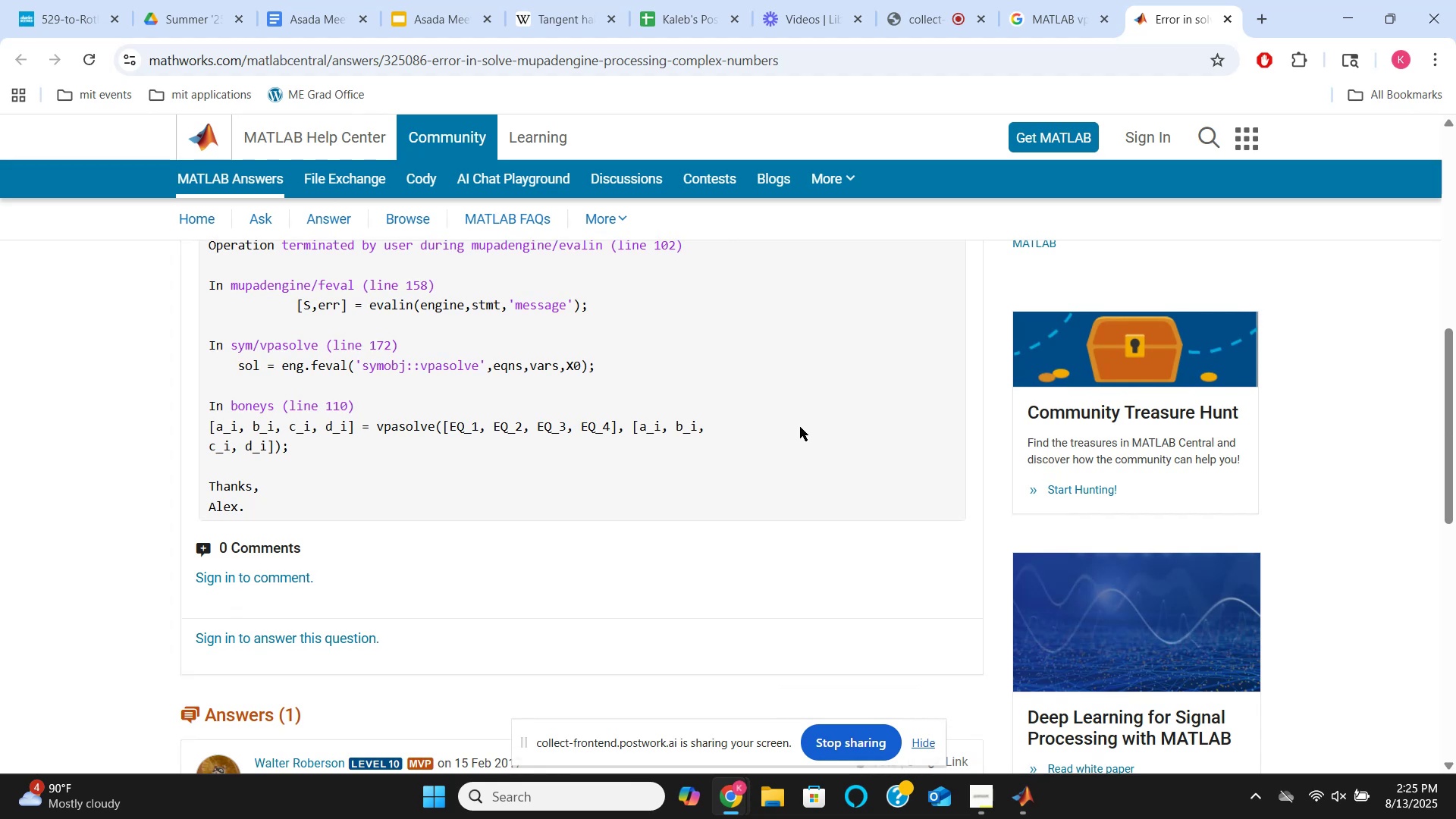 
scroll: coordinate [800, 427], scroll_direction: up, amount: 3.0
 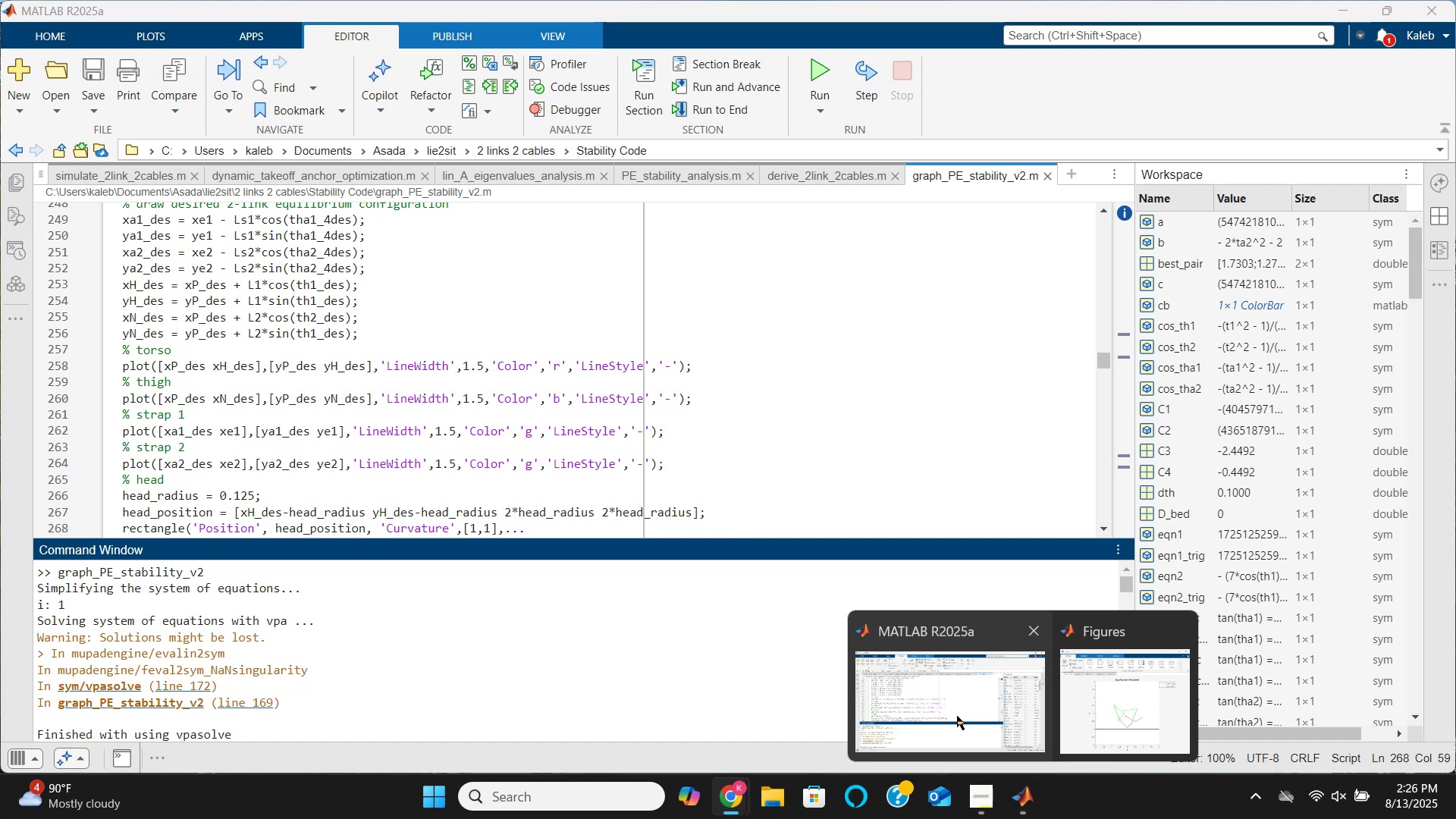 
wait(38.44)
 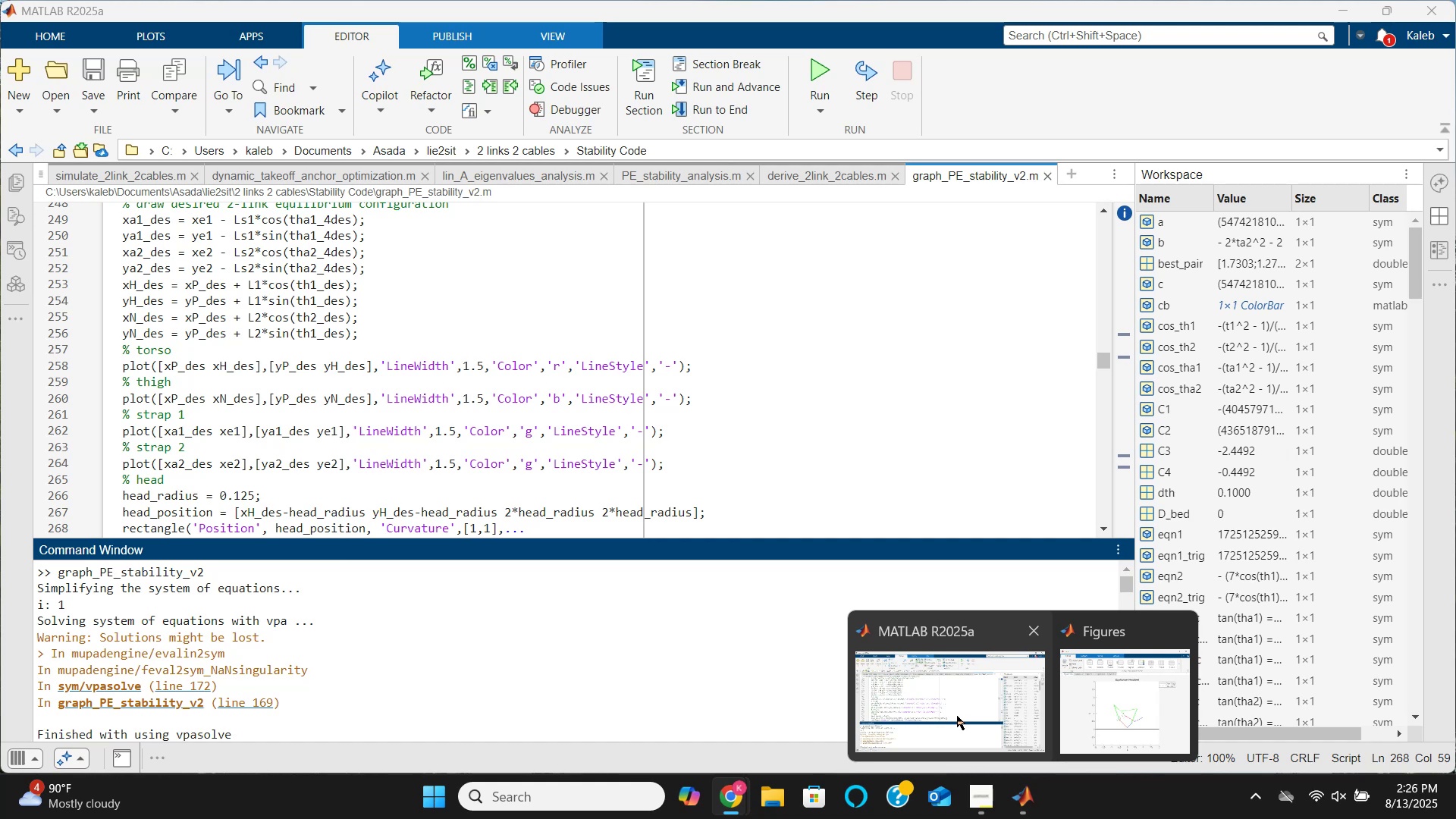 
scroll: coordinate [700, 428], scroll_direction: down, amount: 2.0
 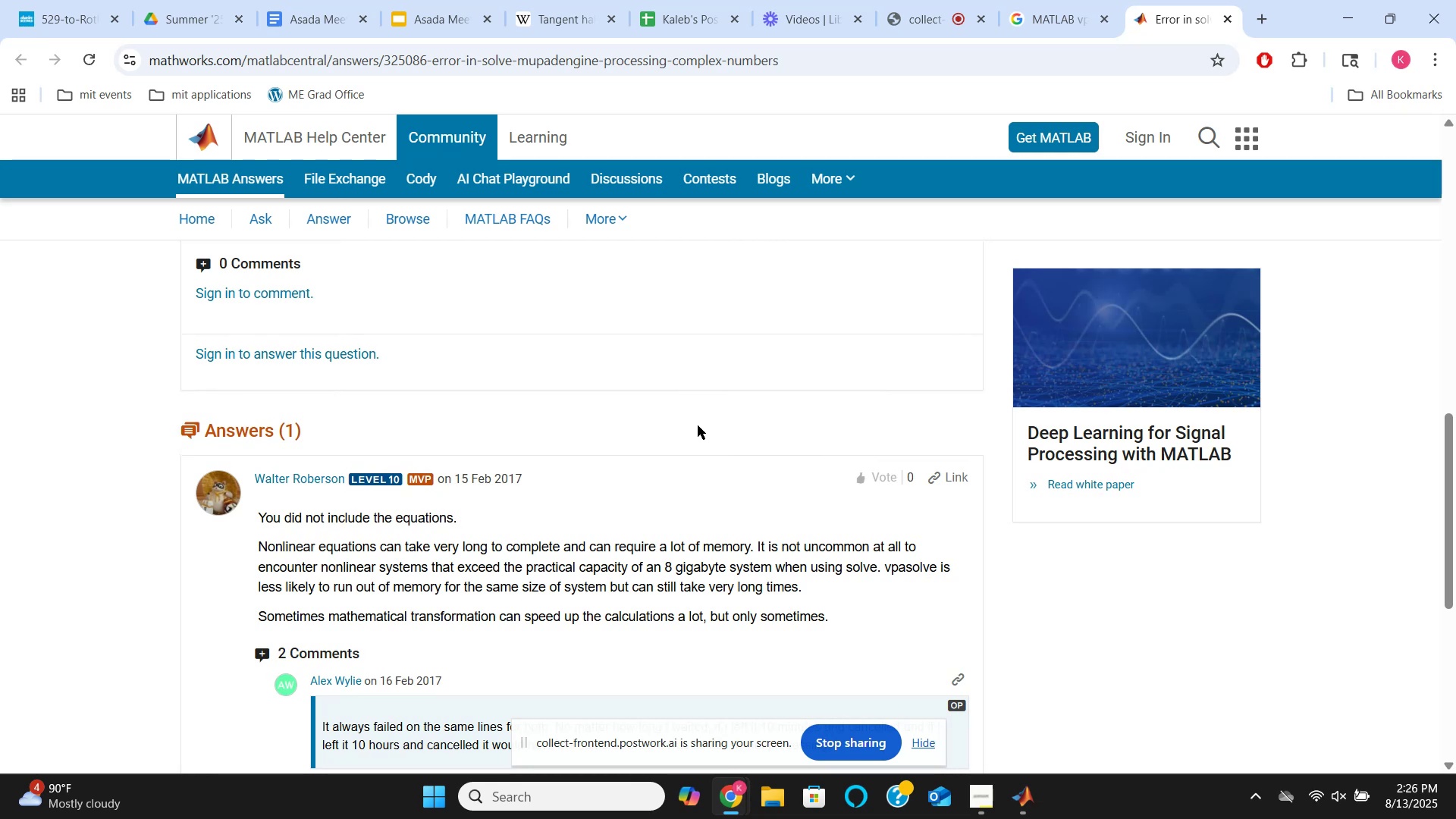 
wait(15.79)
 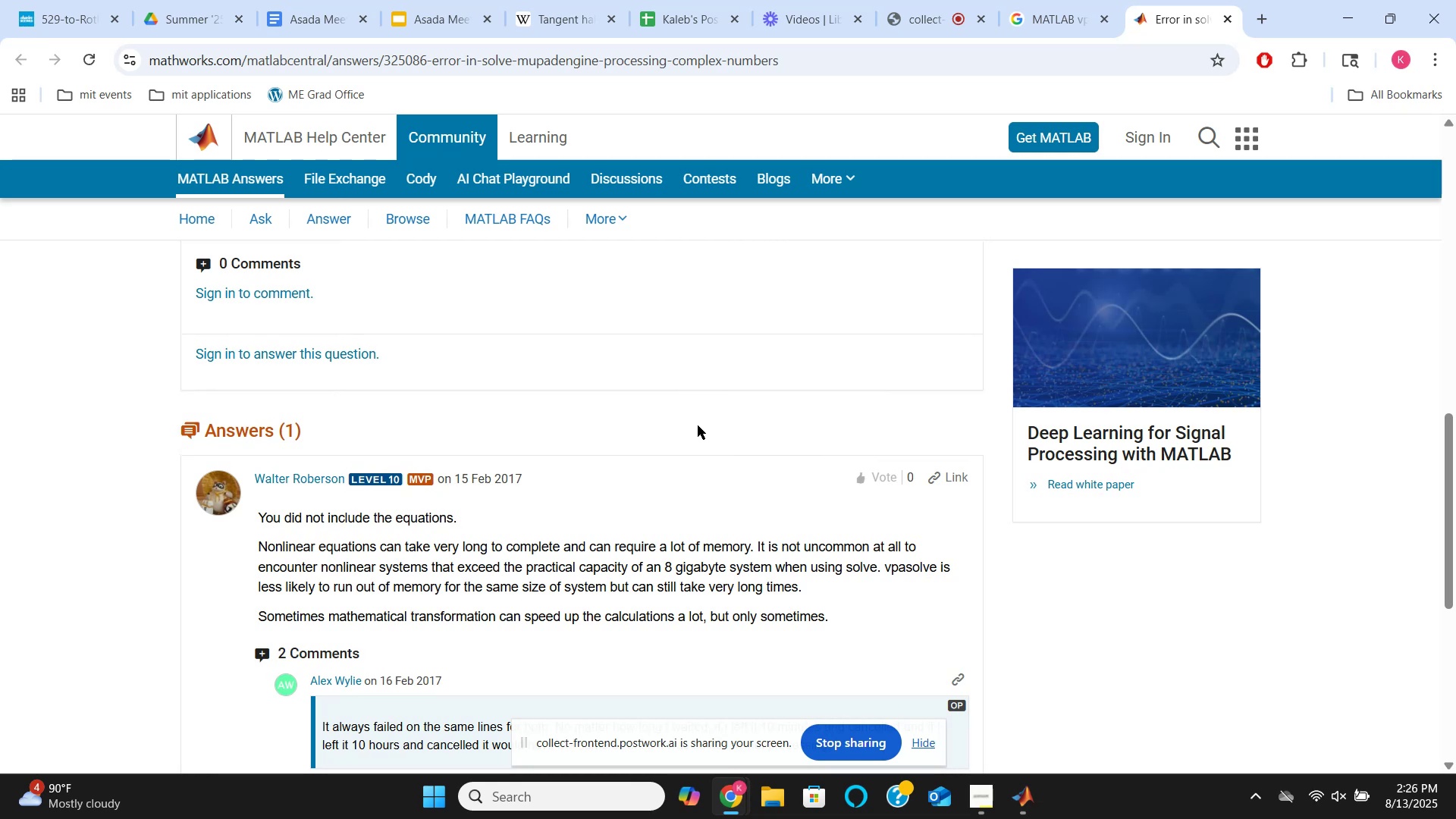 
left_click_drag(start_coordinate=[257, 519], to_coordinate=[474, 541])
 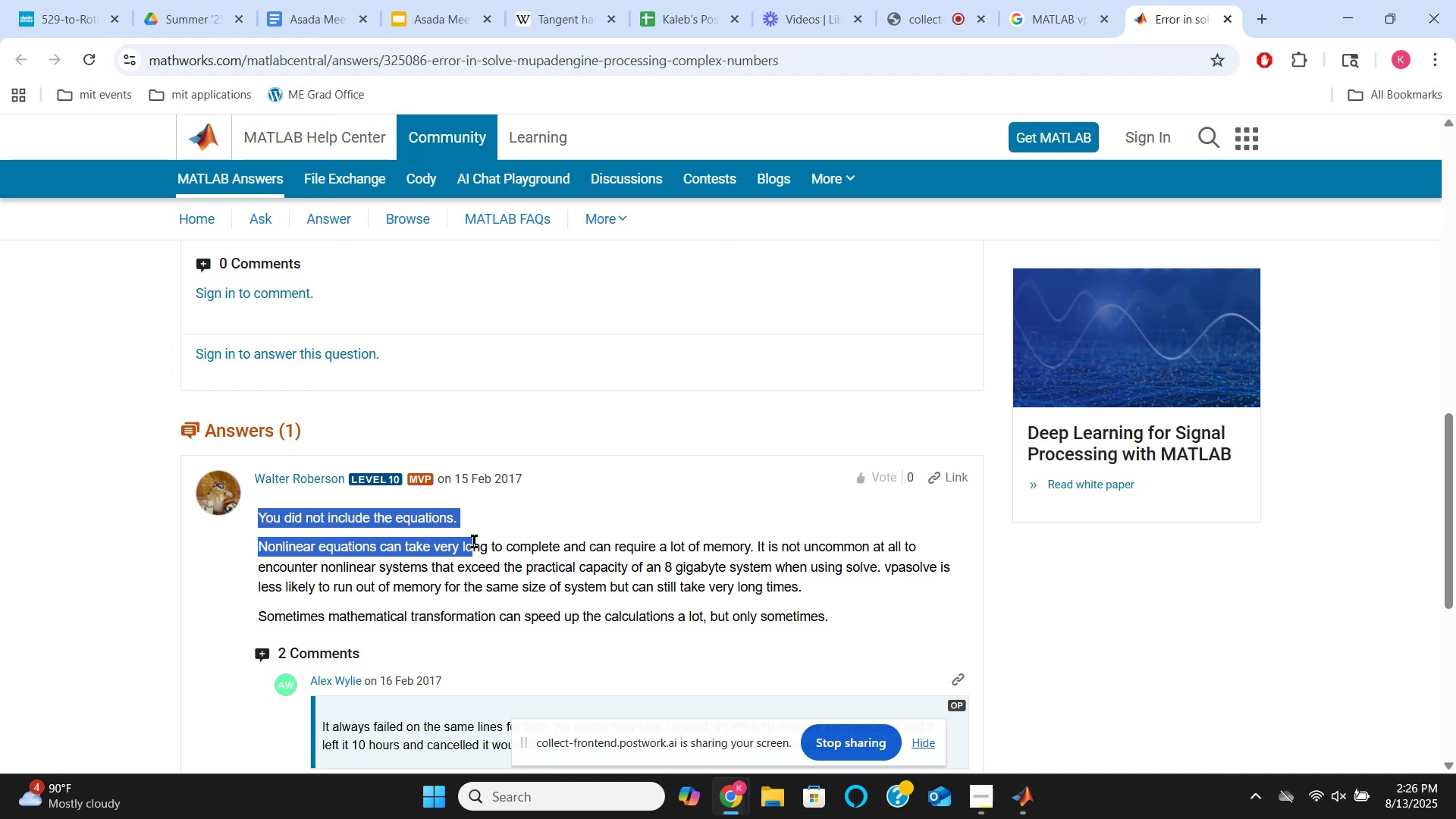 
left_click([474, 541])
 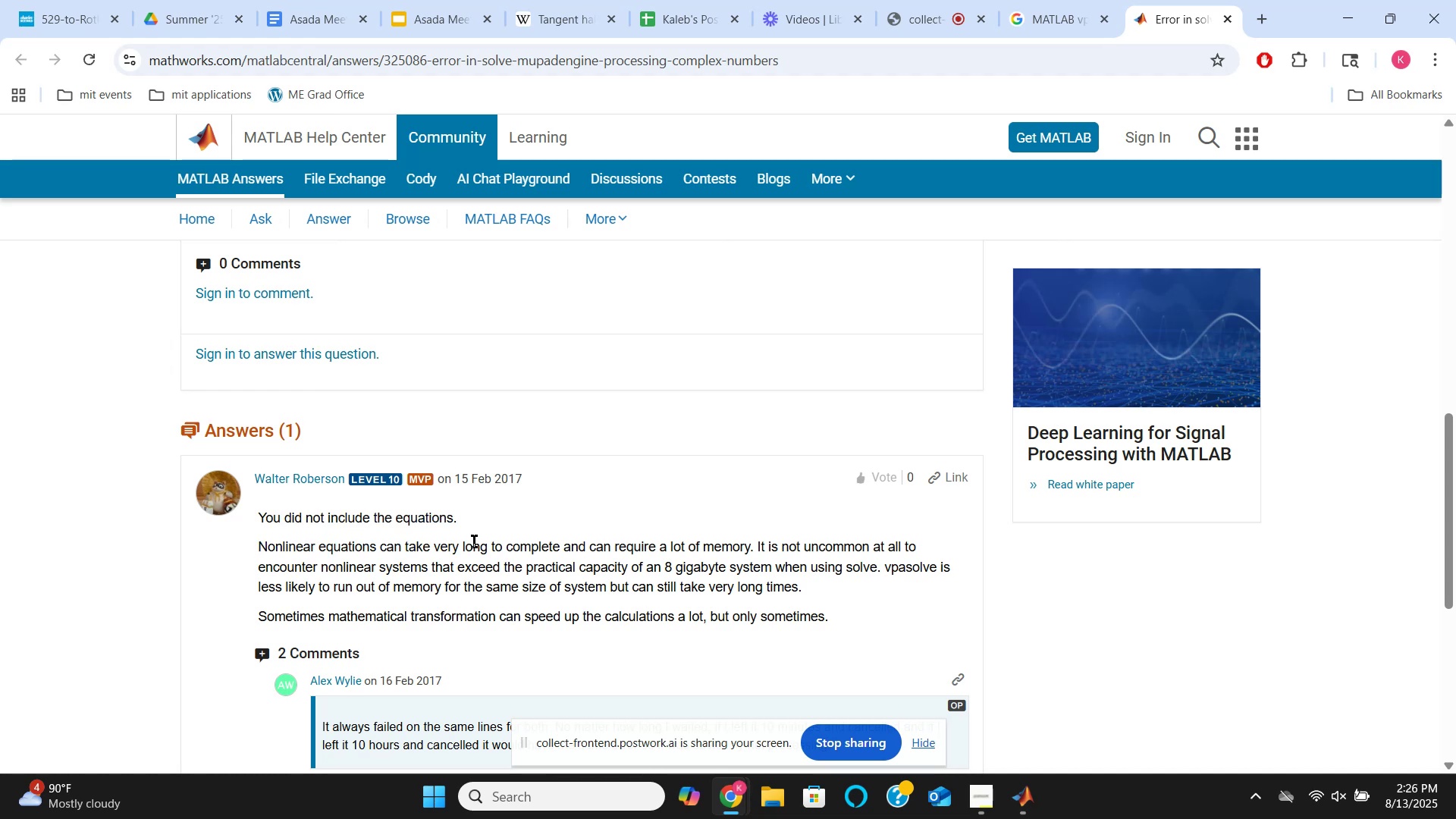 
scroll: coordinate [474, 541], scroll_direction: down, amount: 1.0
 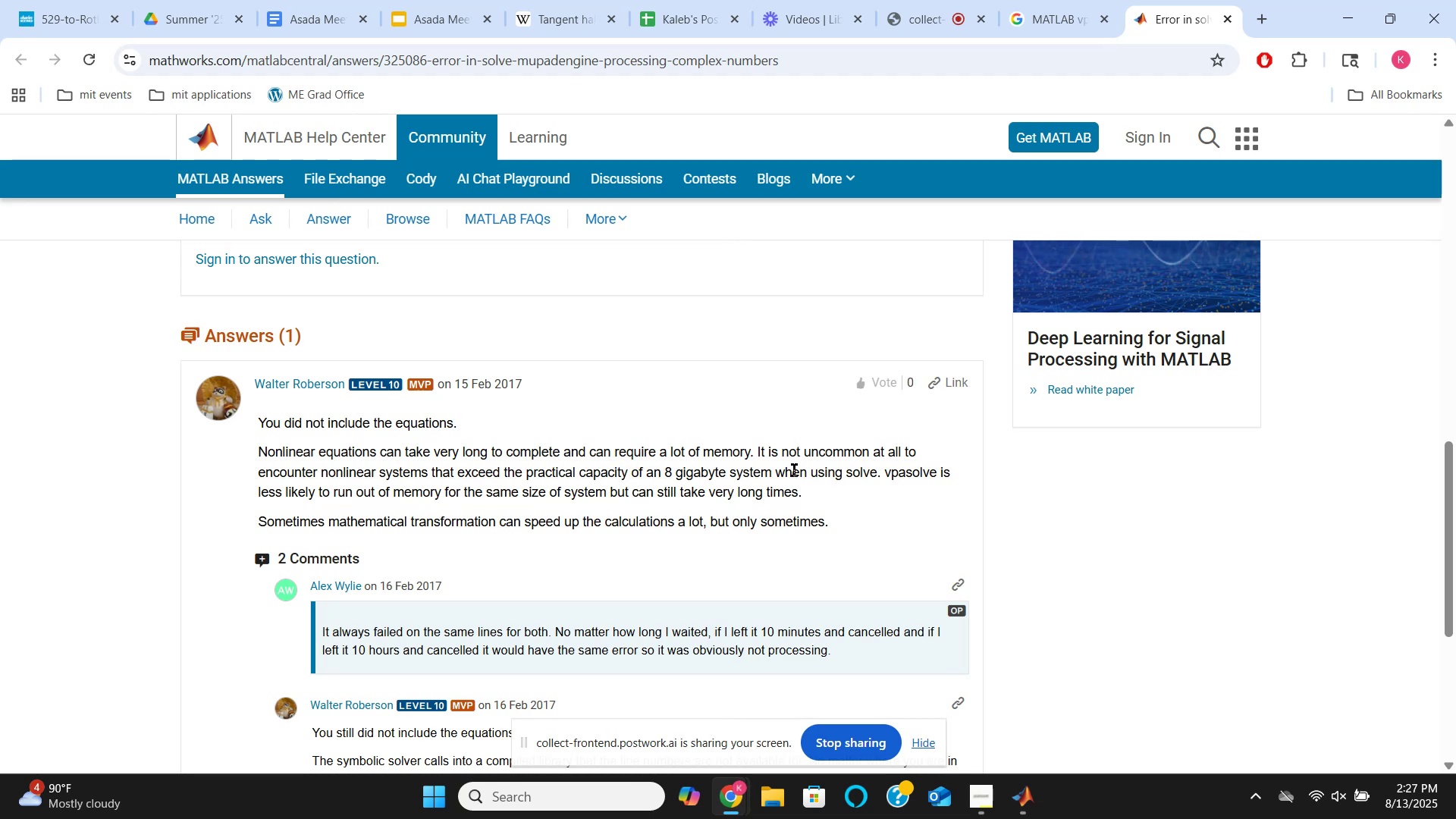 
wait(19.34)
 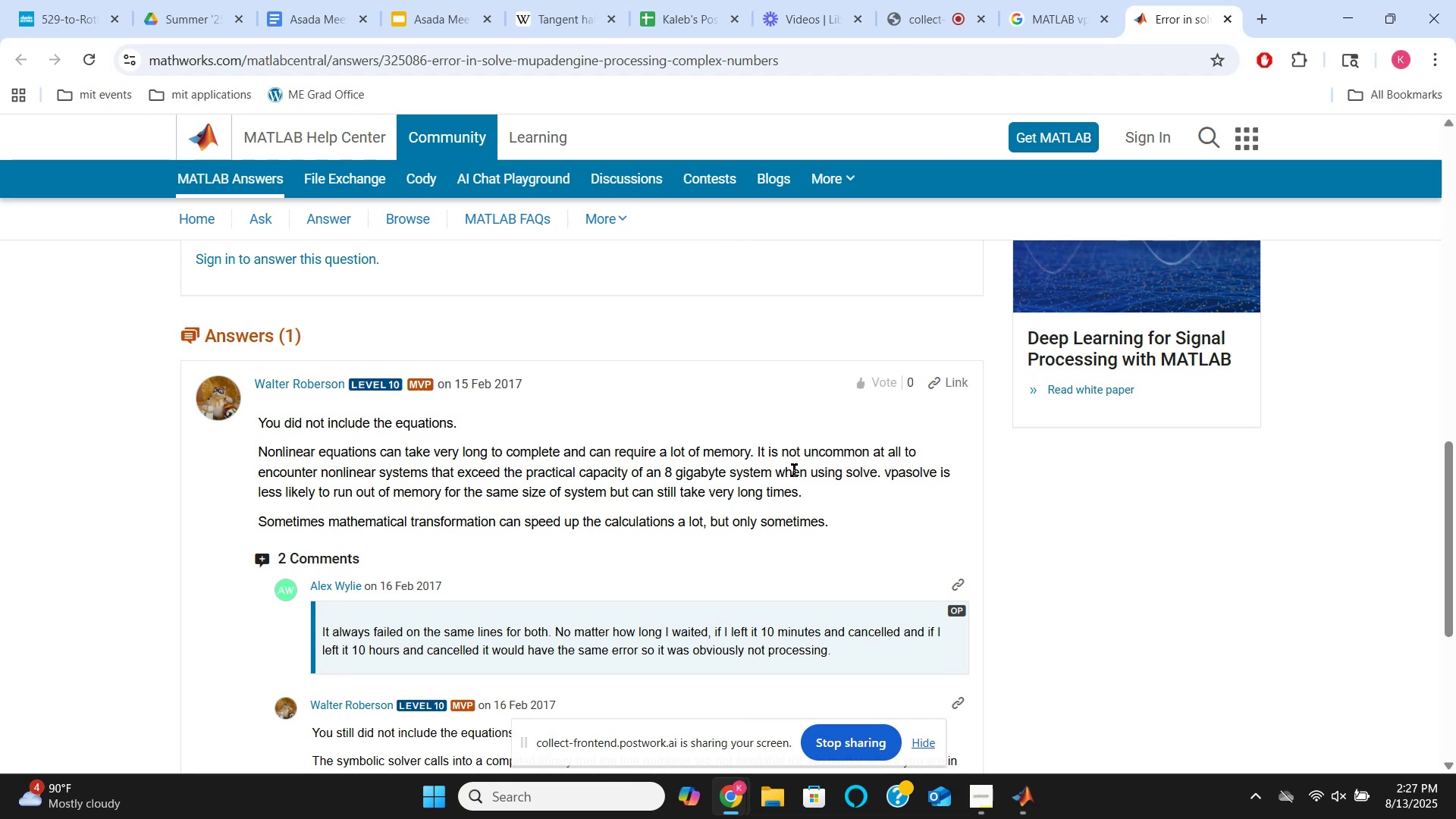 
scroll: coordinate [523, 513], scroll_direction: down, amount: 1.0
 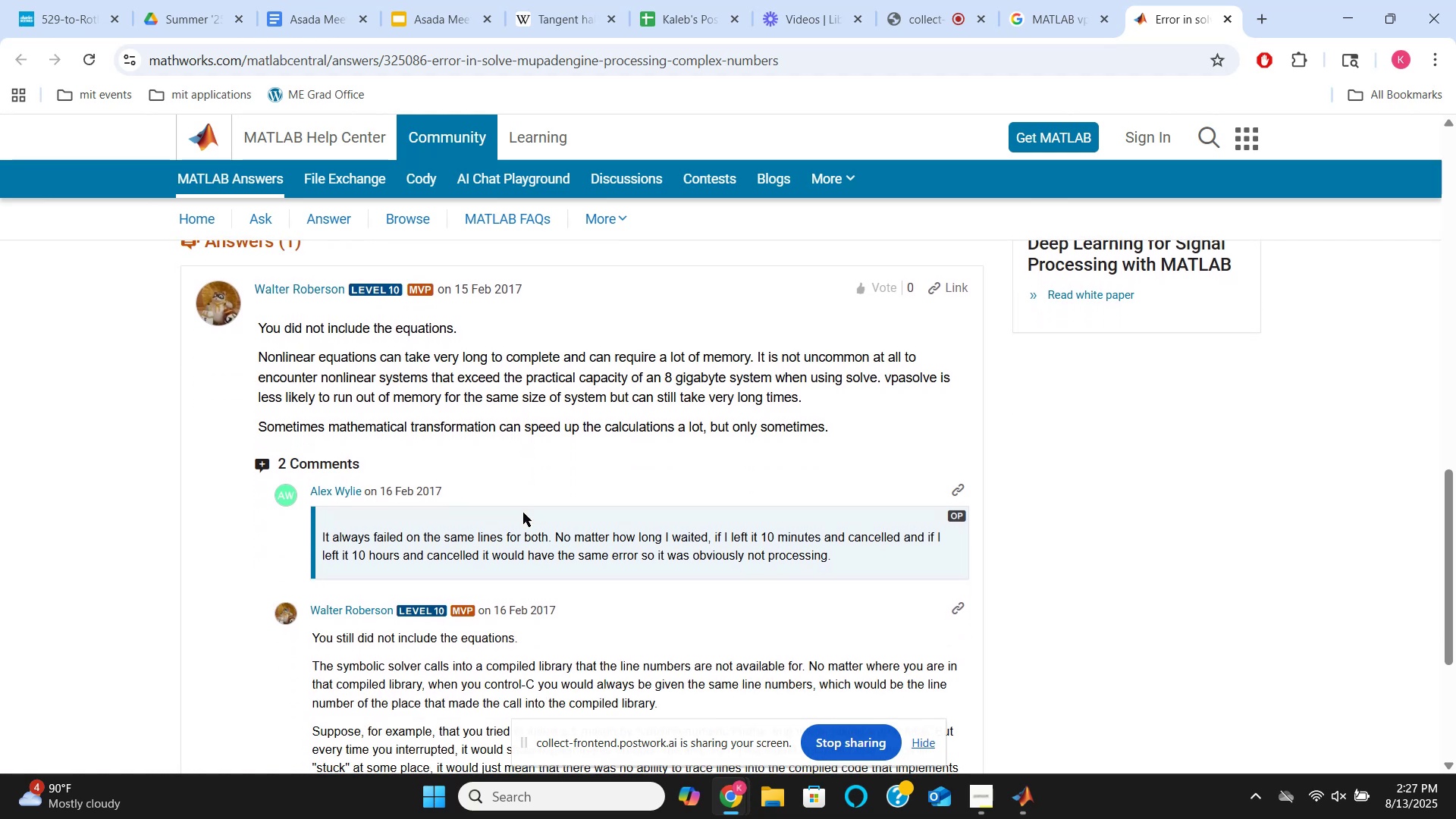 
wait(9.39)
 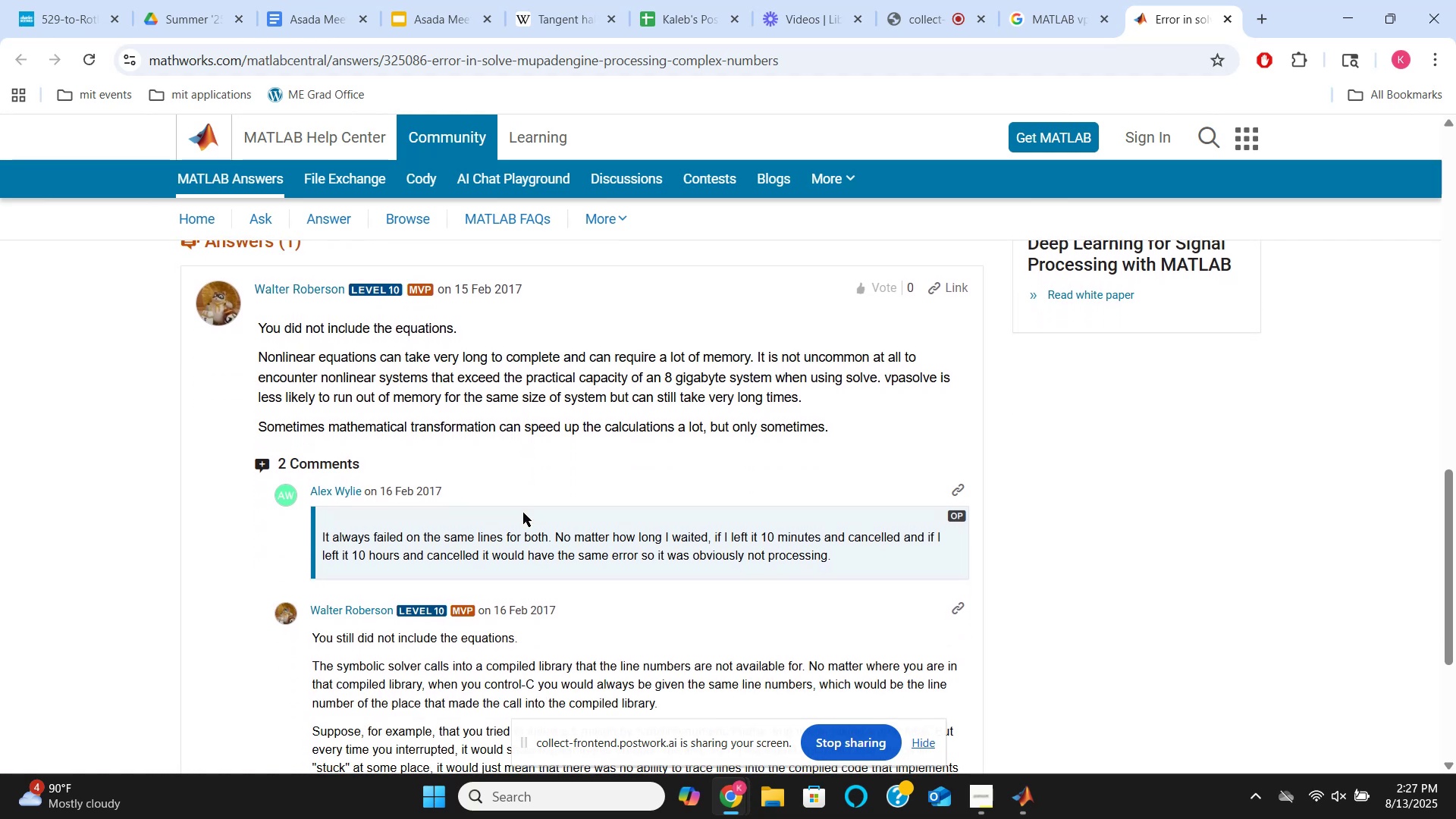 
scroll: coordinate [523, 513], scroll_direction: down, amount: 2.0
 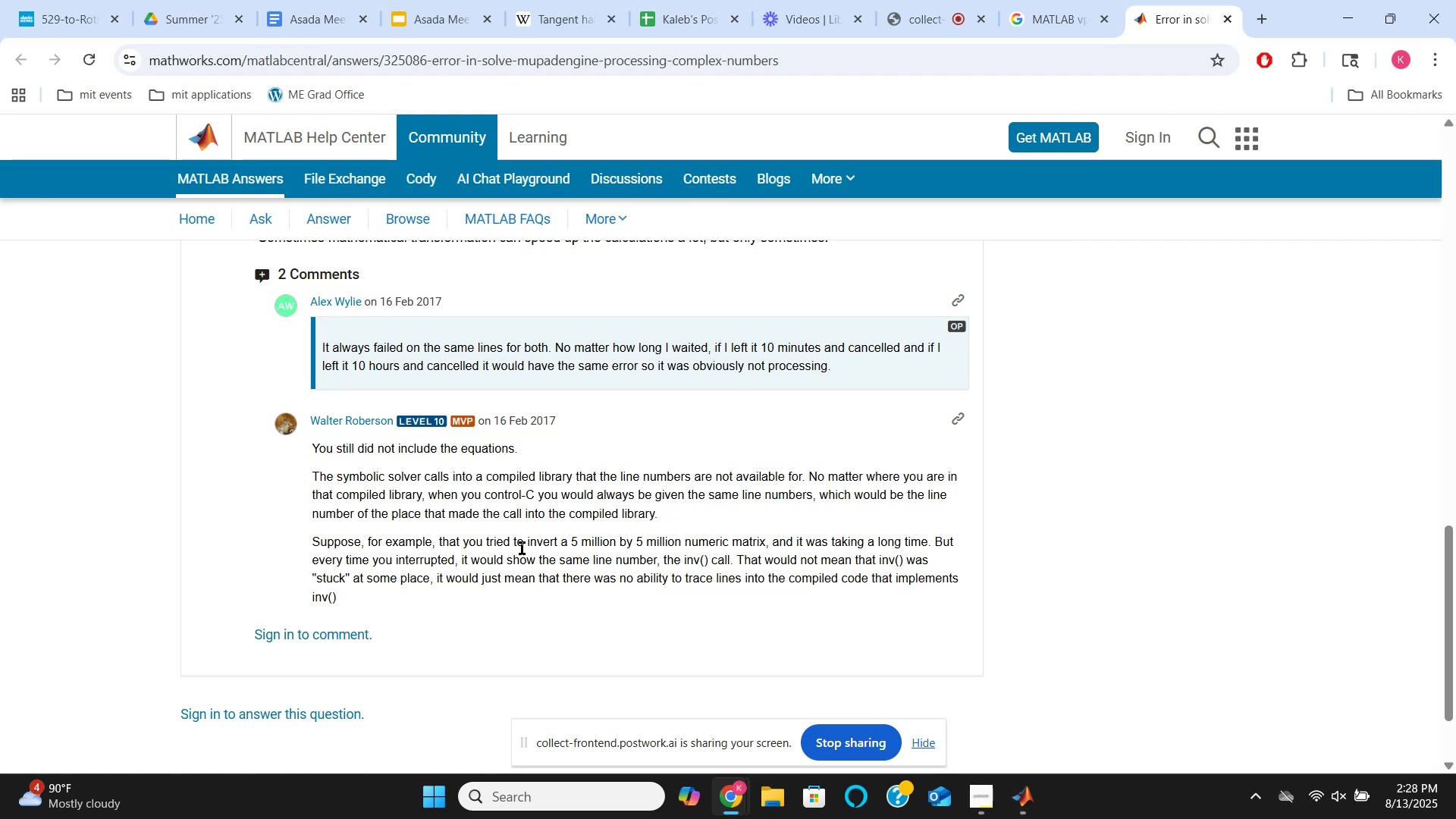 
wait(46.62)
 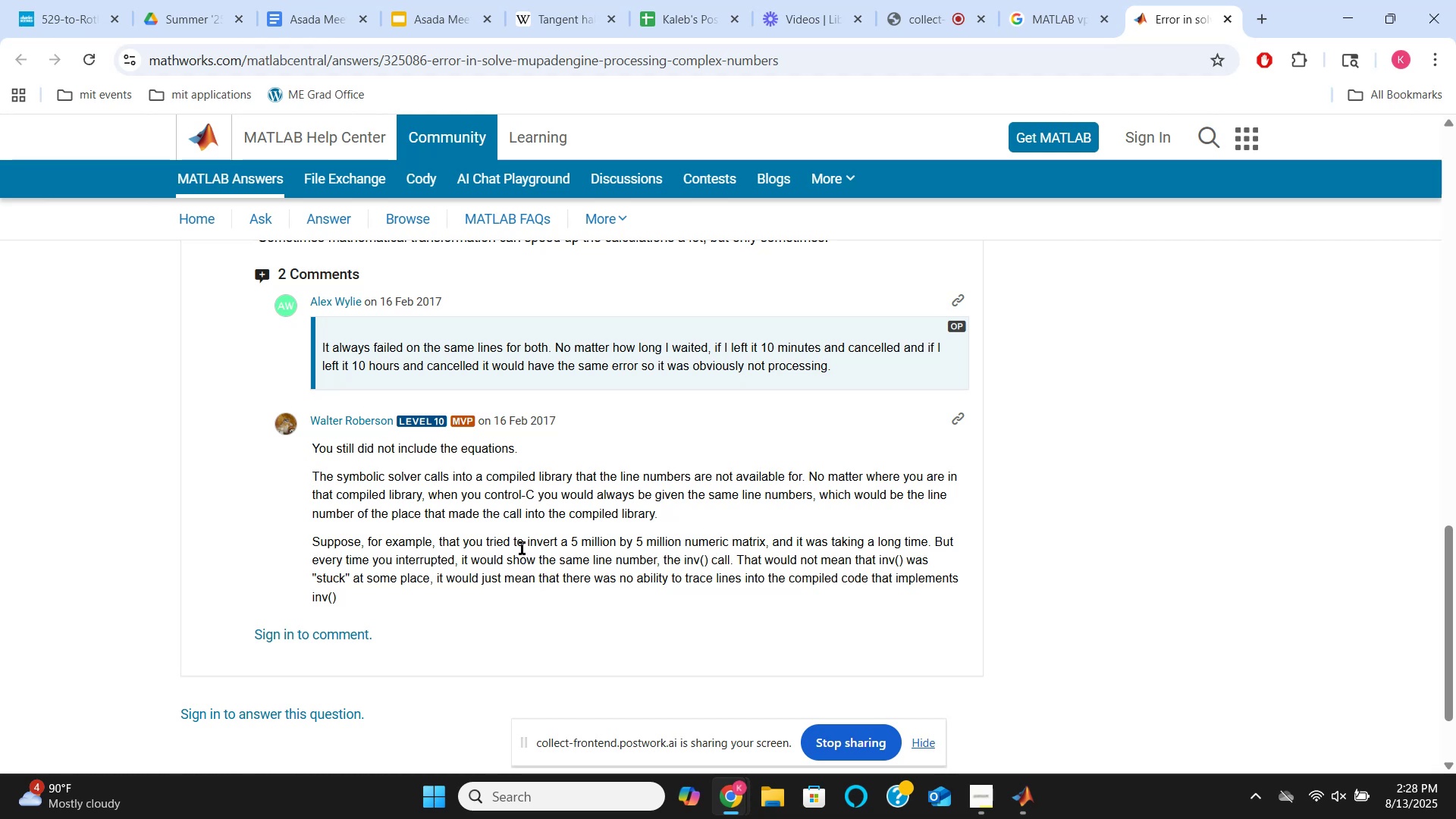 
left_click([1060, 2])
 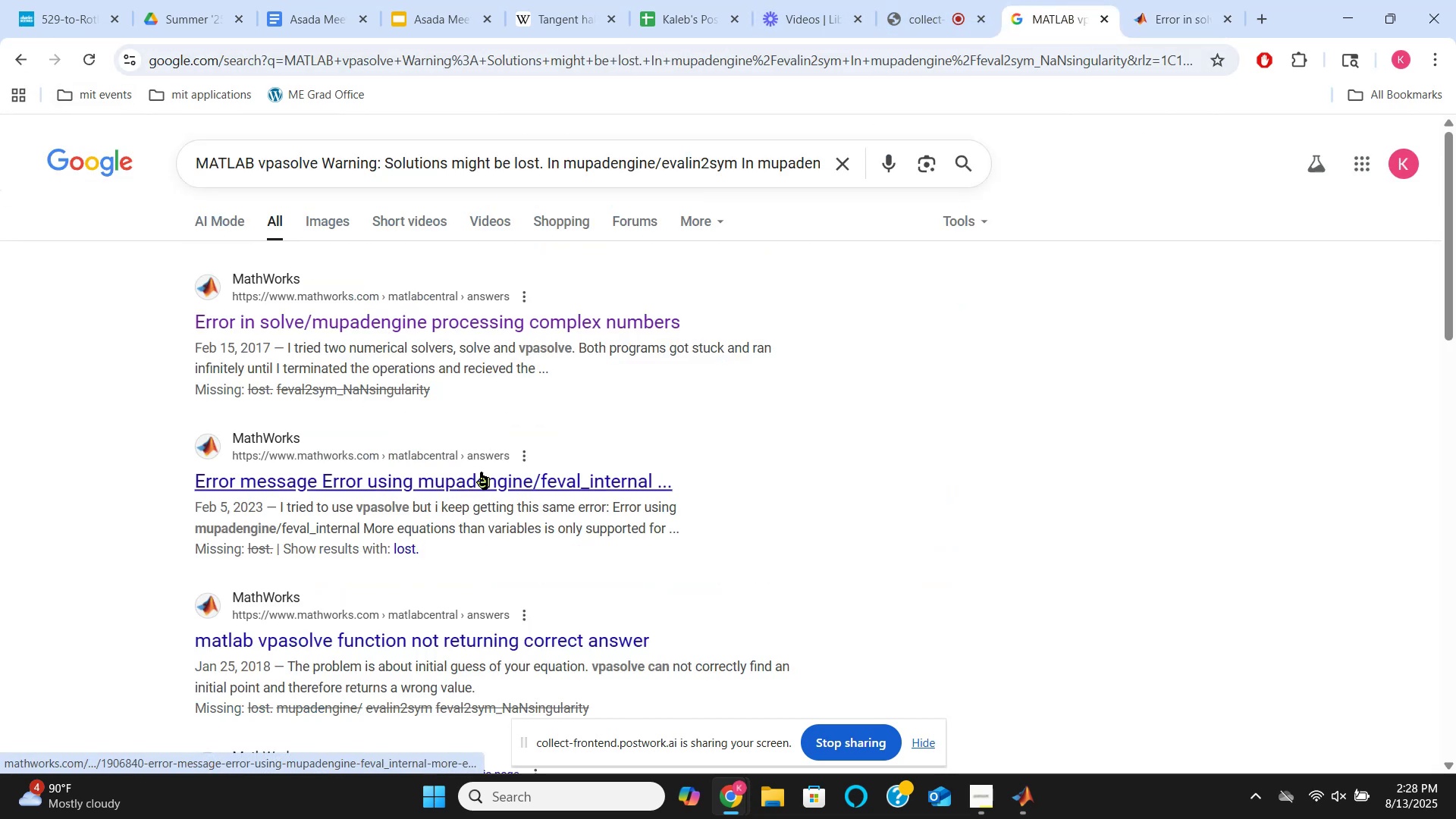 
right_click([479, 482])
 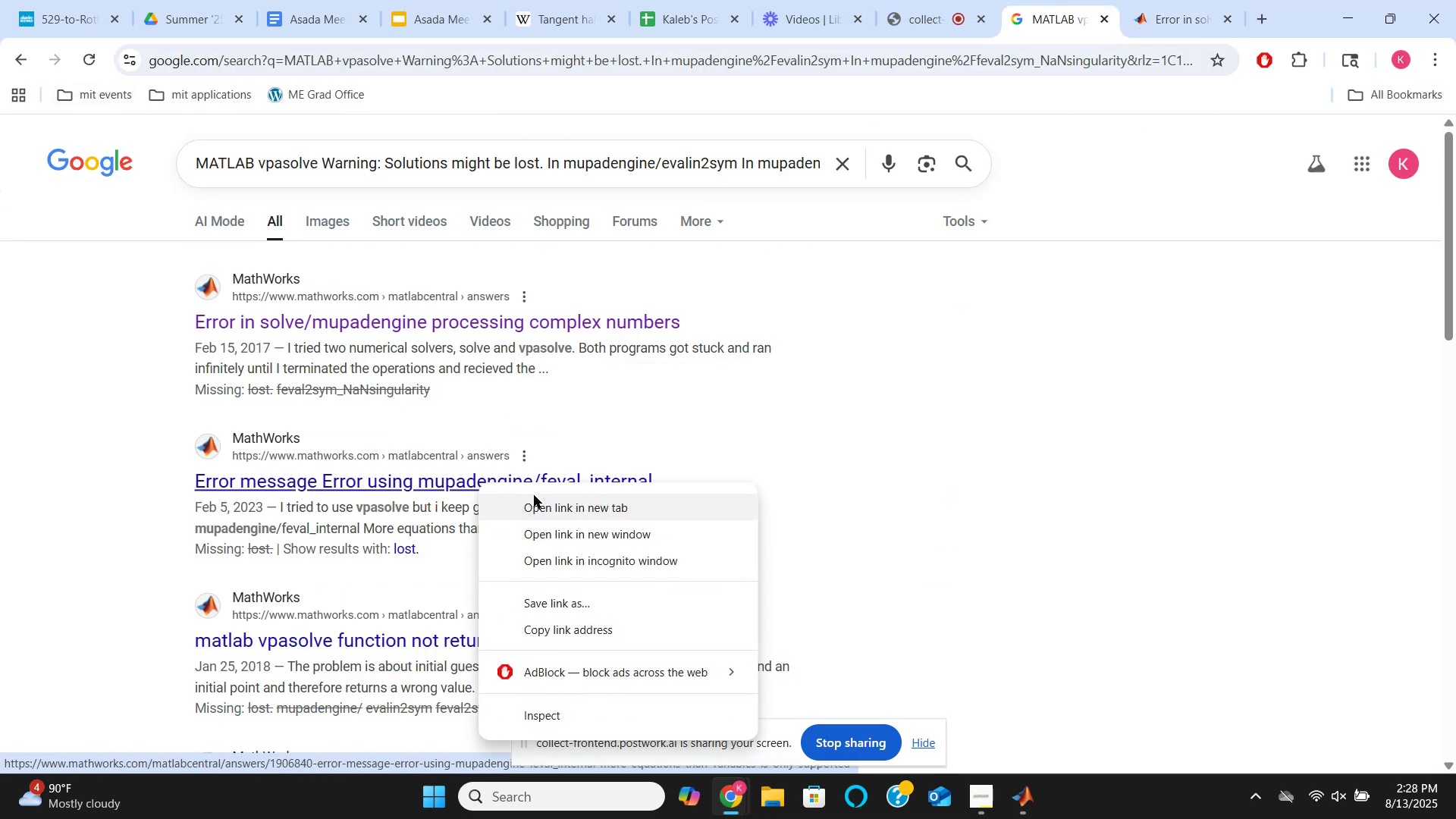 
left_click([541, 500])
 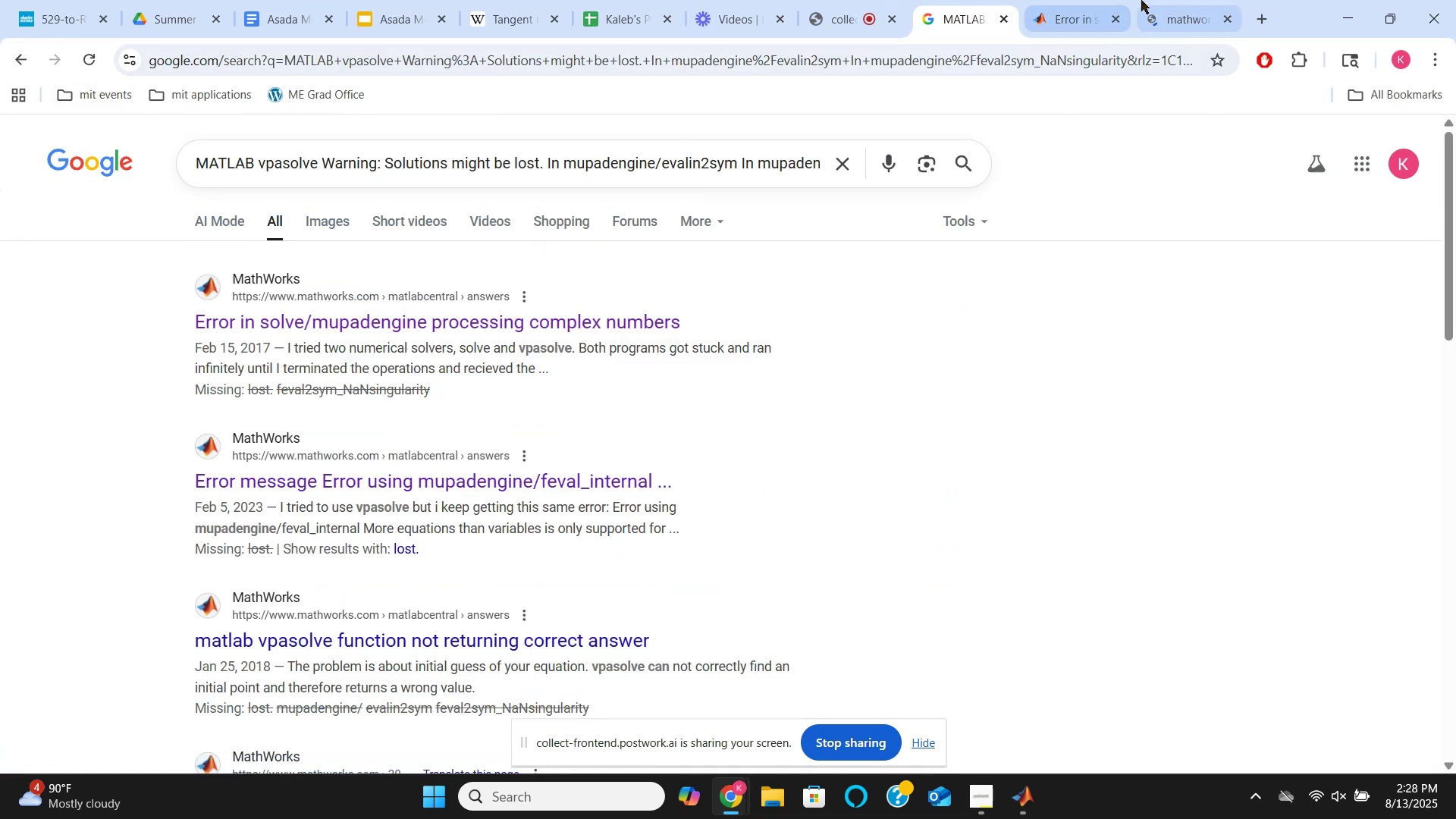 
left_click([1107, 0])
 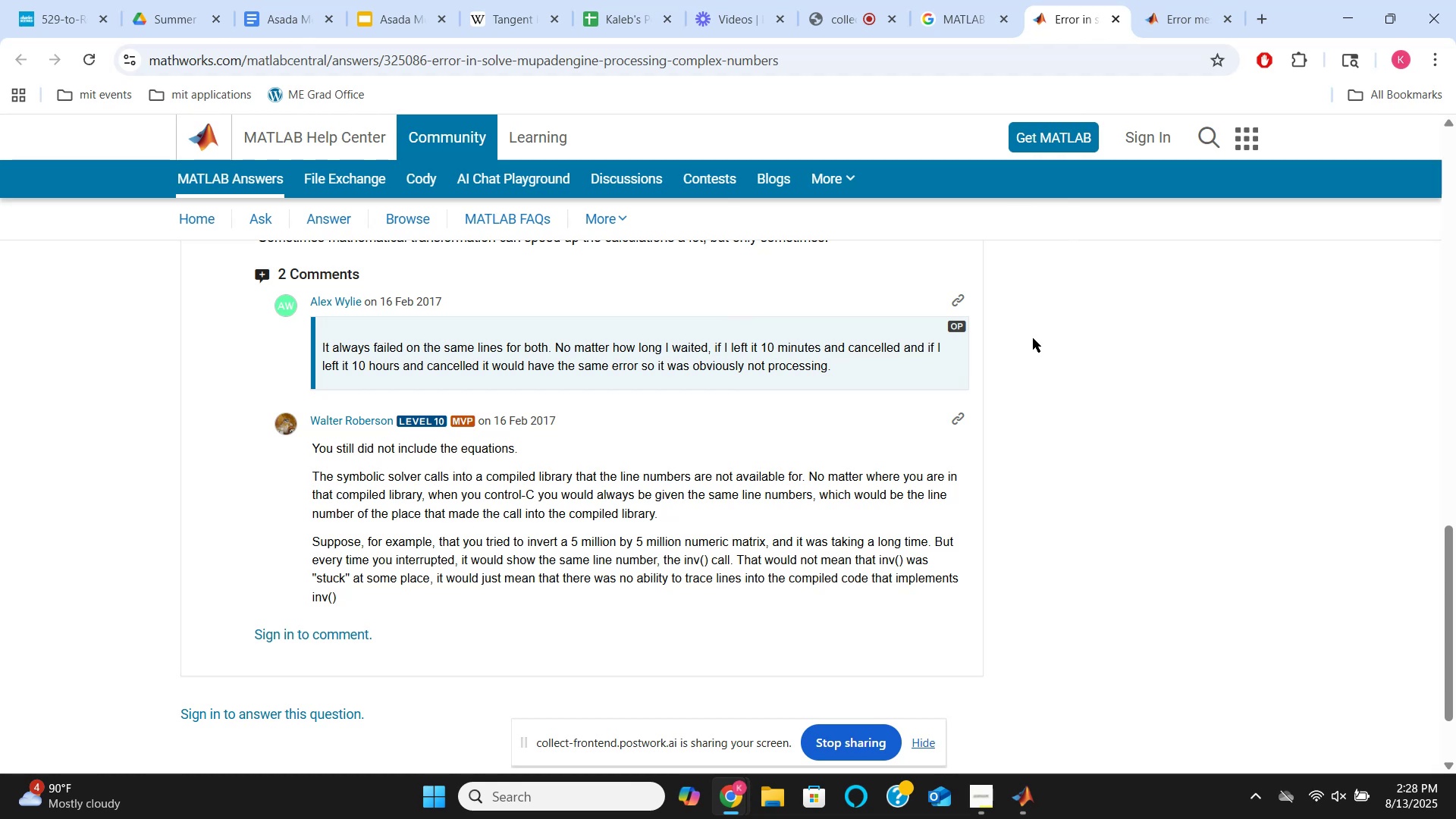 
wait(8.62)
 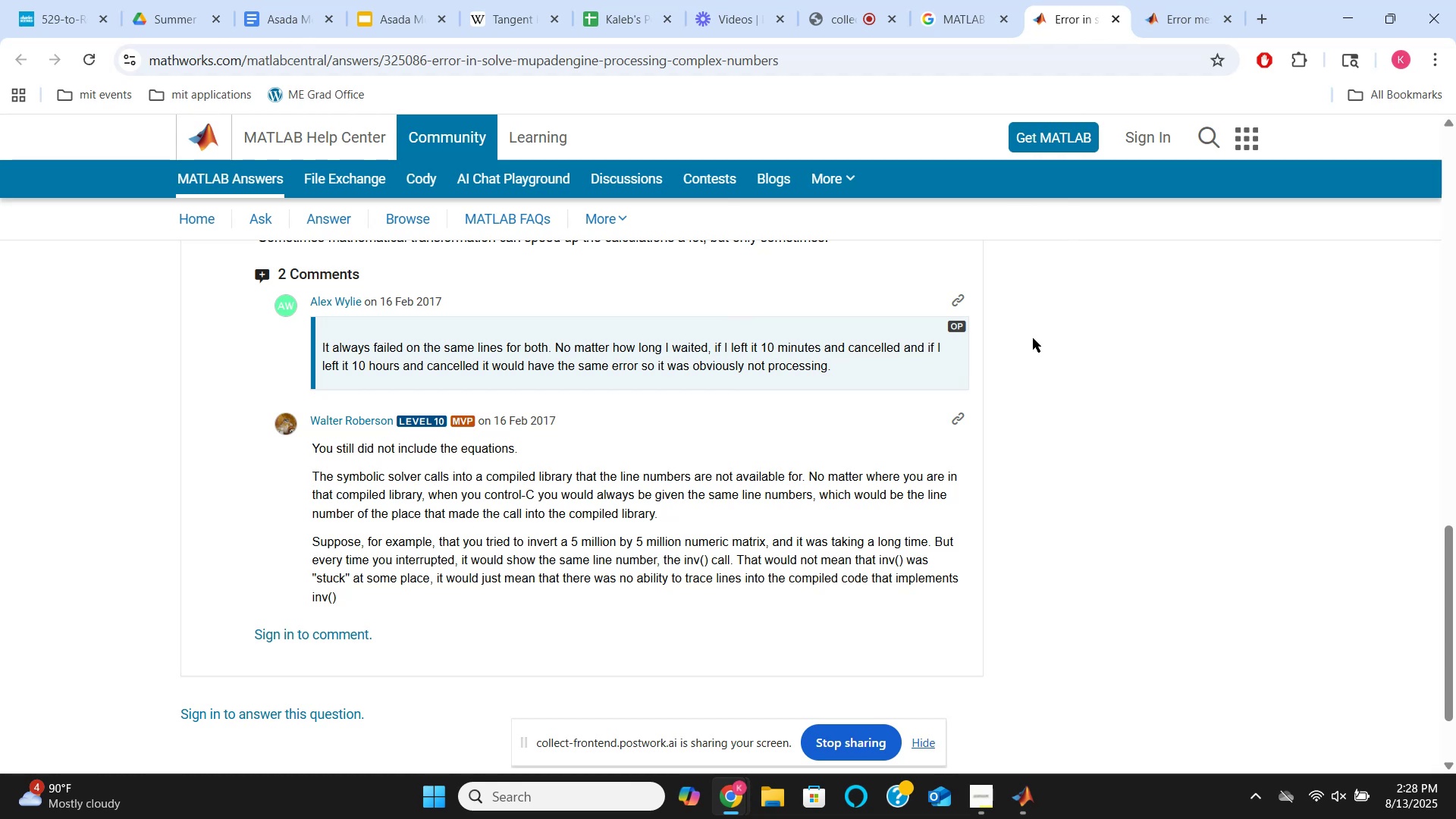 
scroll: coordinate [592, 464], scroll_direction: up, amount: 11.0
 